 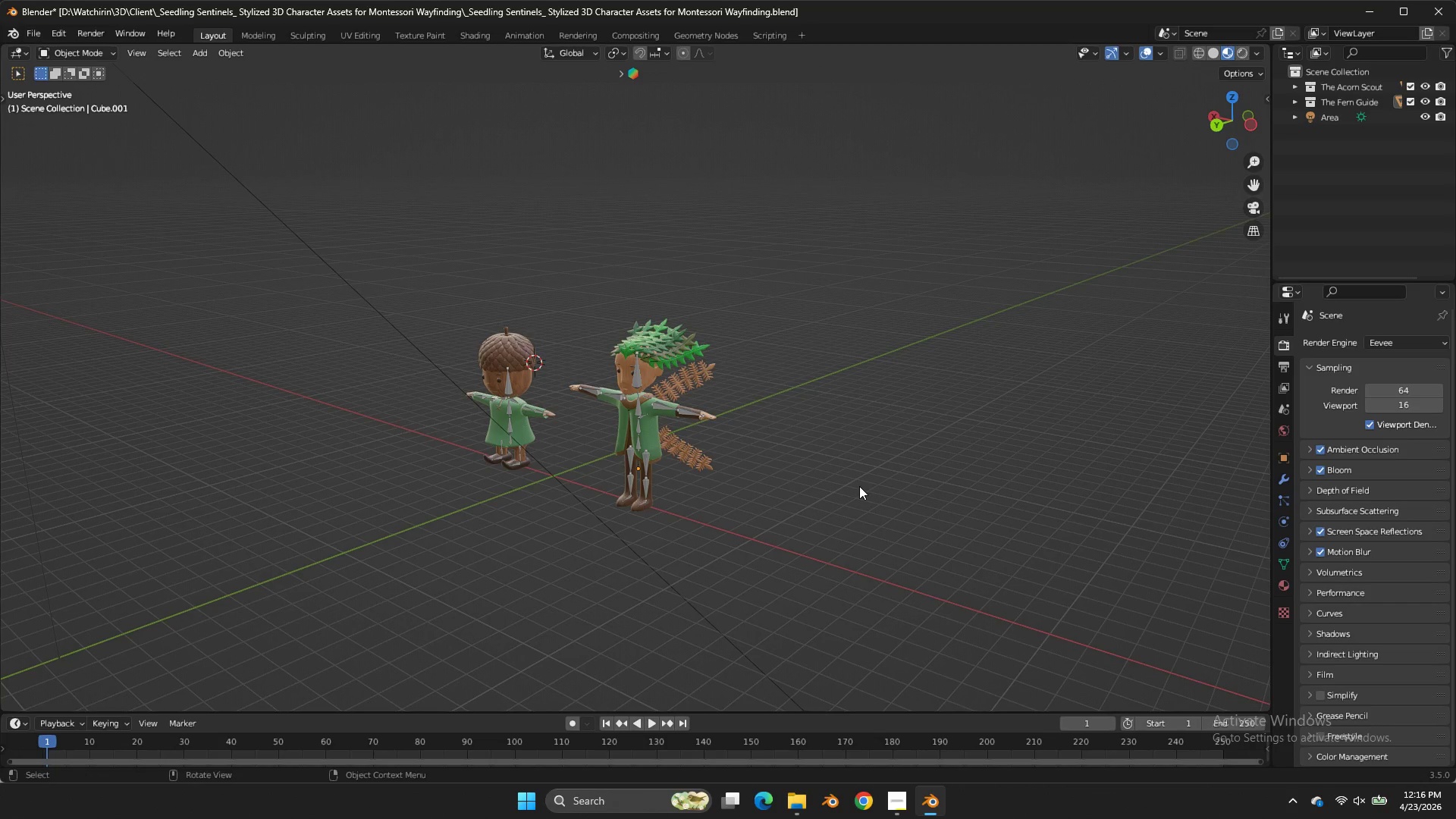 
scroll: coordinate [859, 486], scroll_direction: up, amount: 2.0
 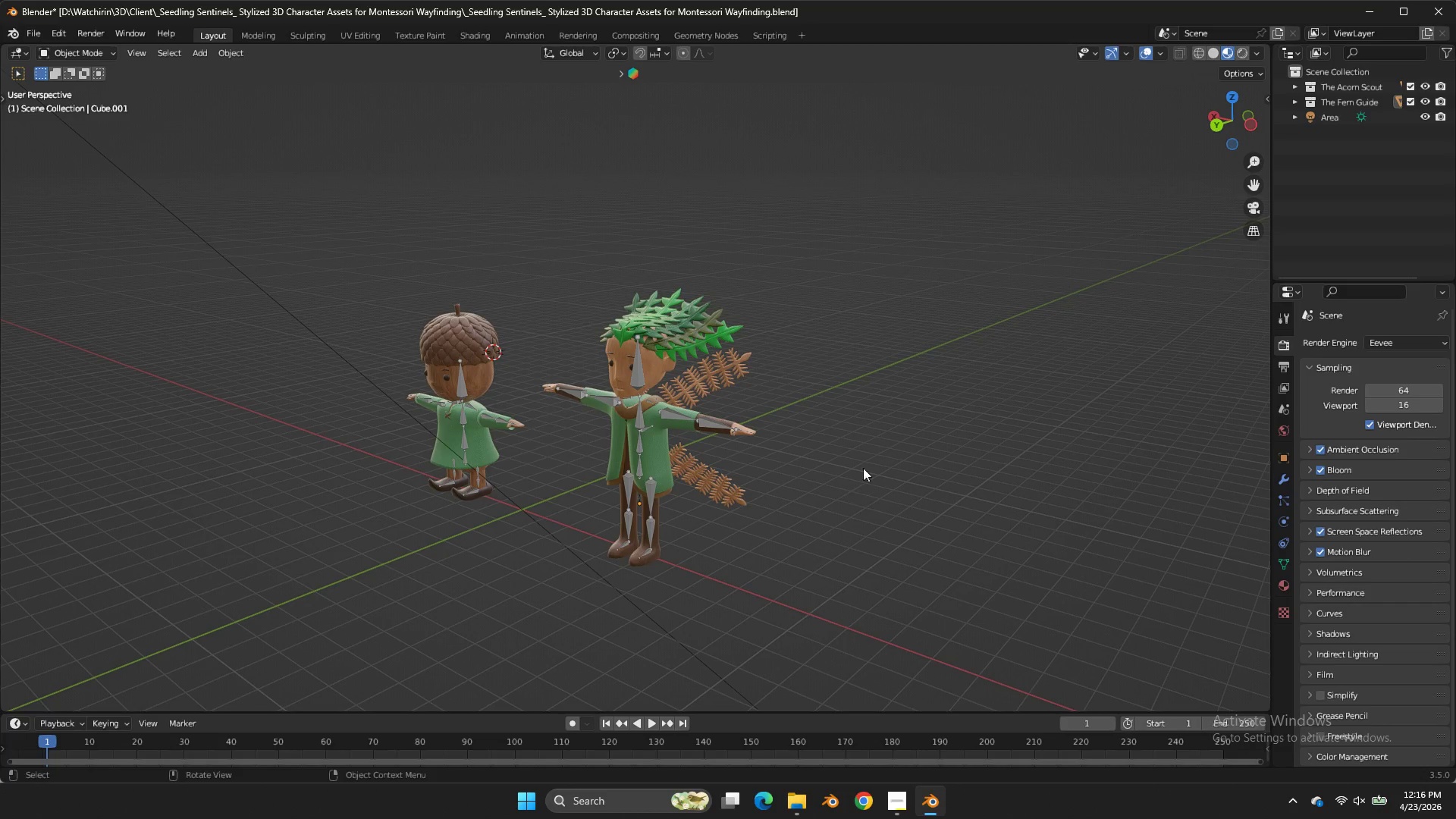 
key(Z)
 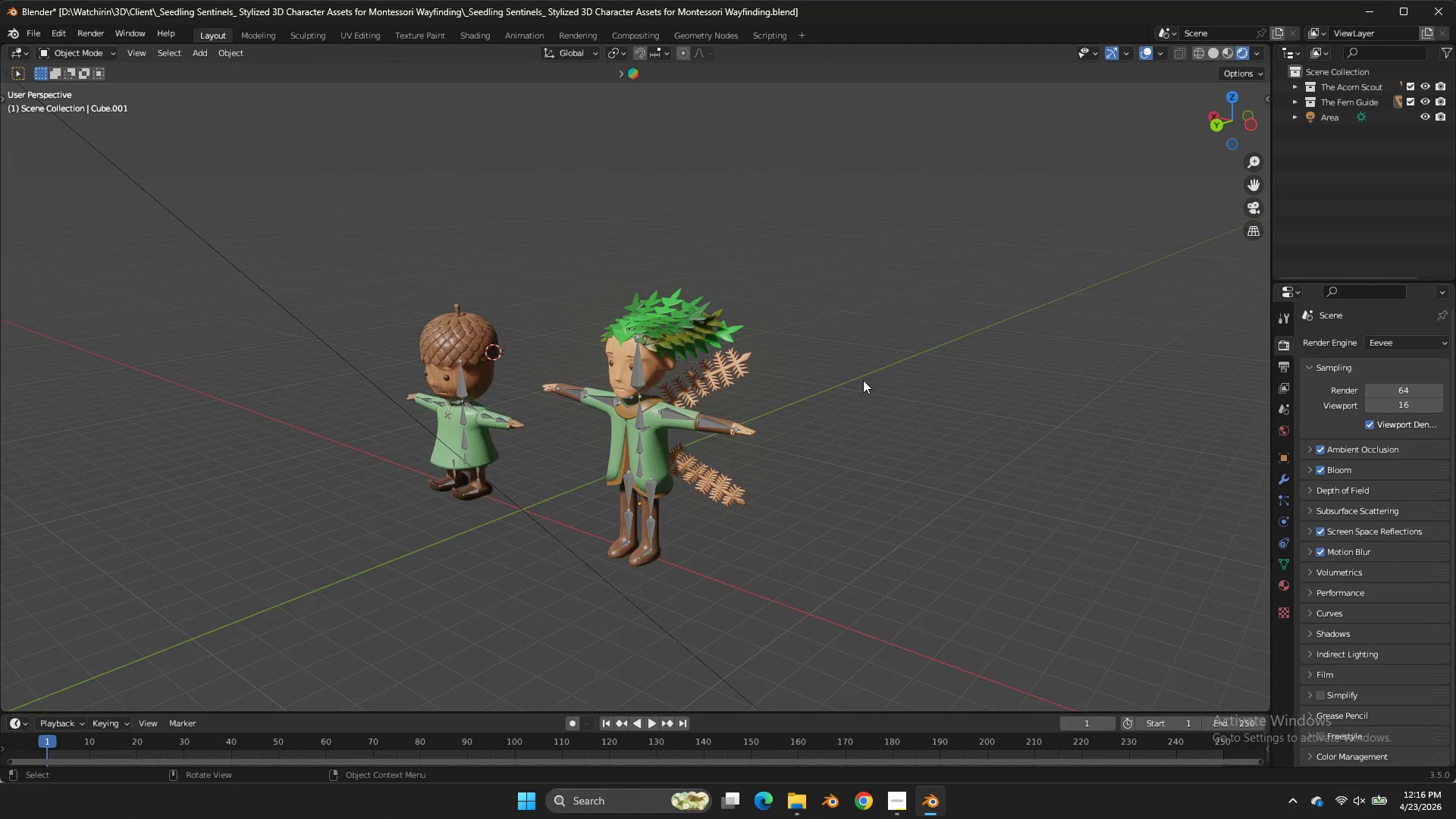 
scroll: coordinate [863, 380], scroll_direction: down, amount: 5.0
 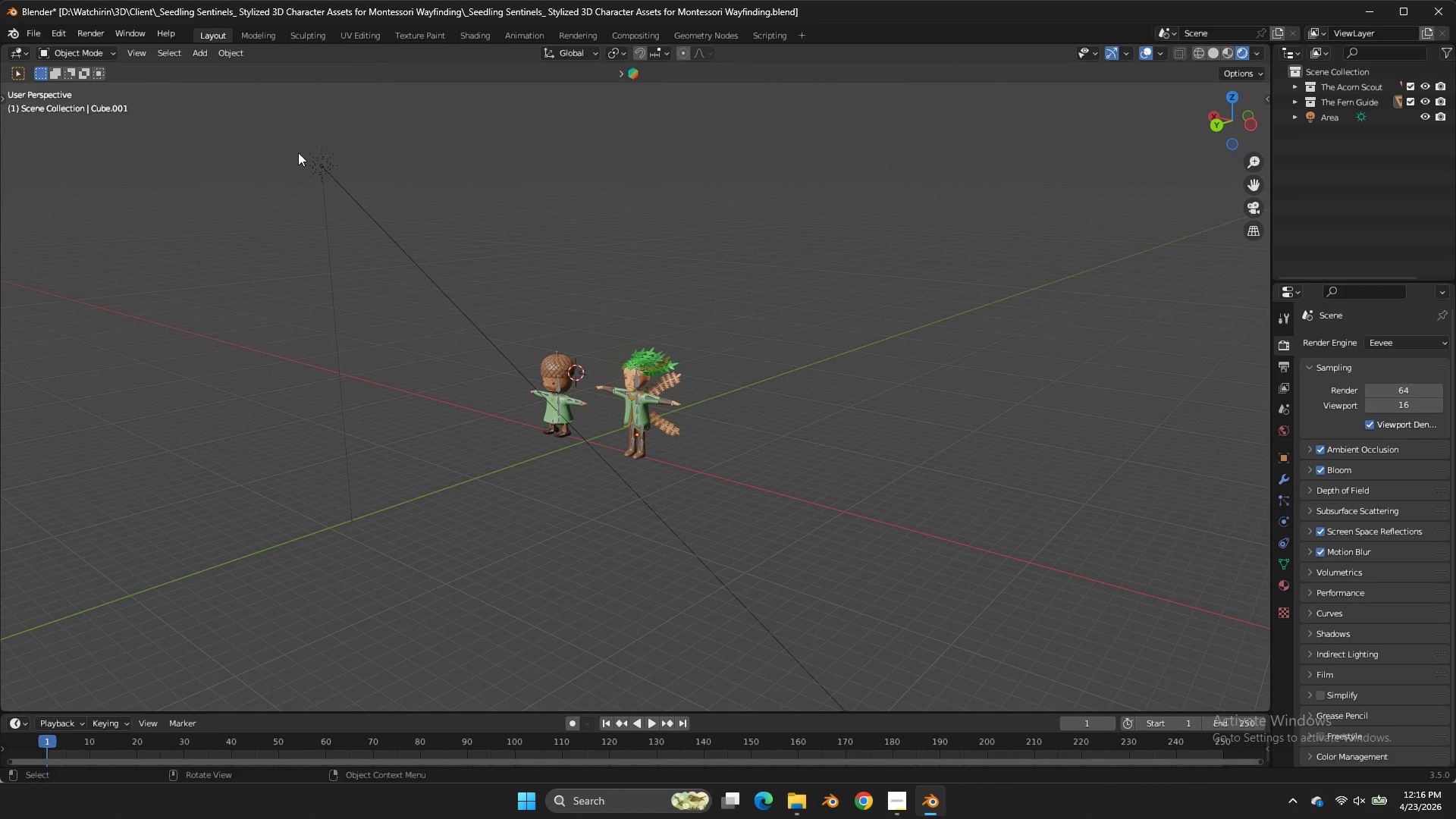 
left_click([300, 154])
 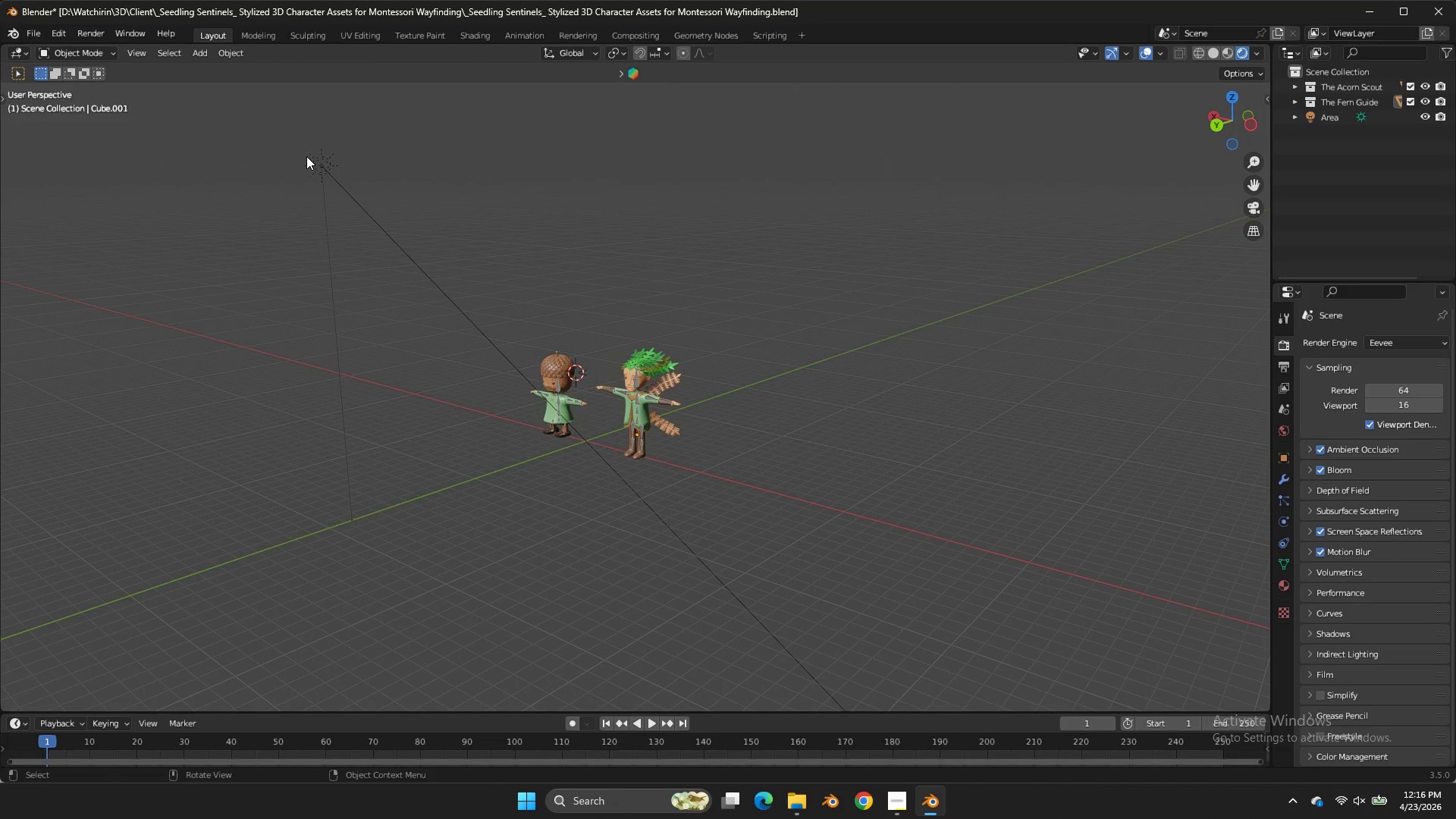 
left_click([312, 160])
 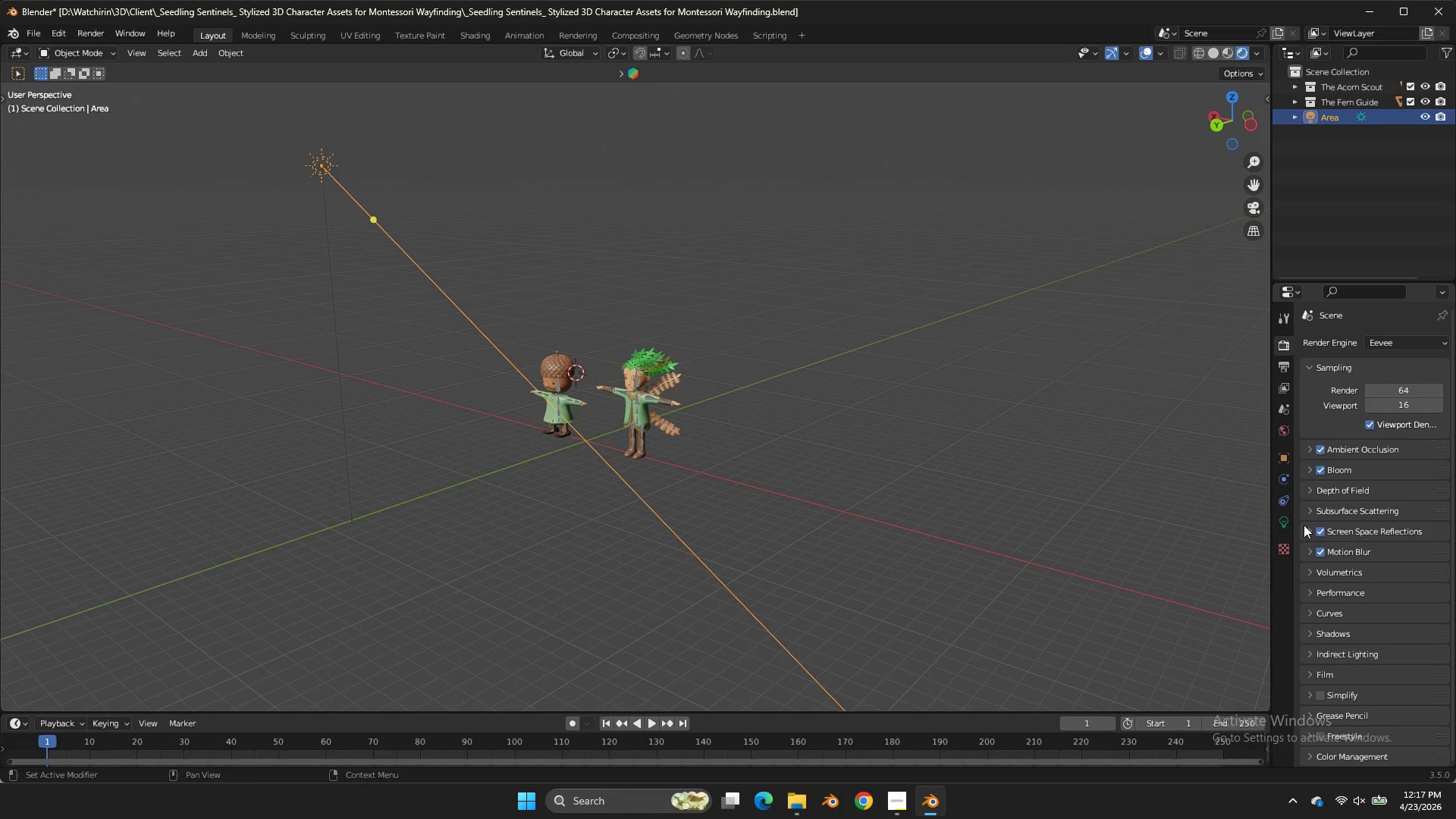 
left_click([1291, 525])
 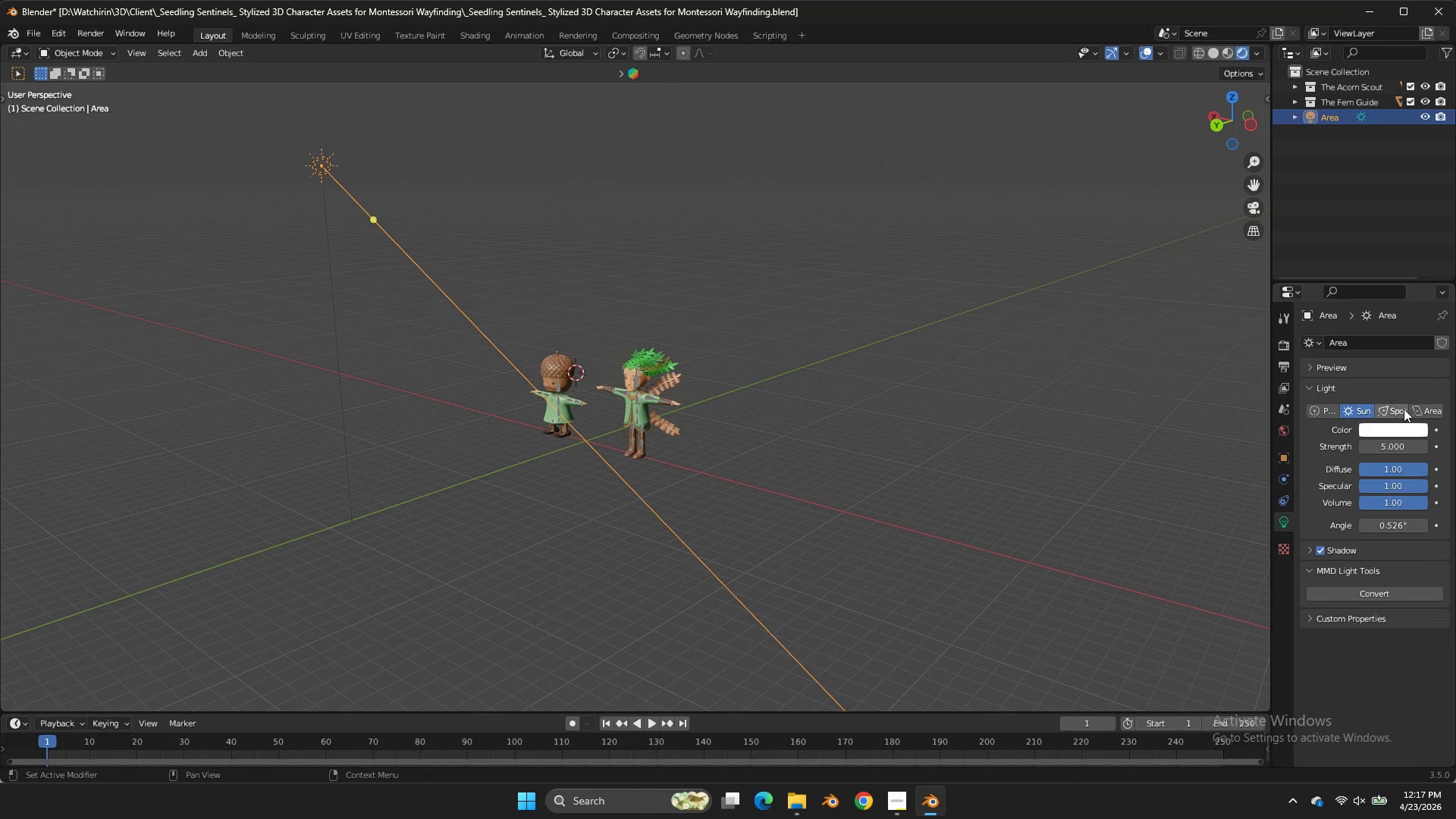 
left_click([1418, 410])
 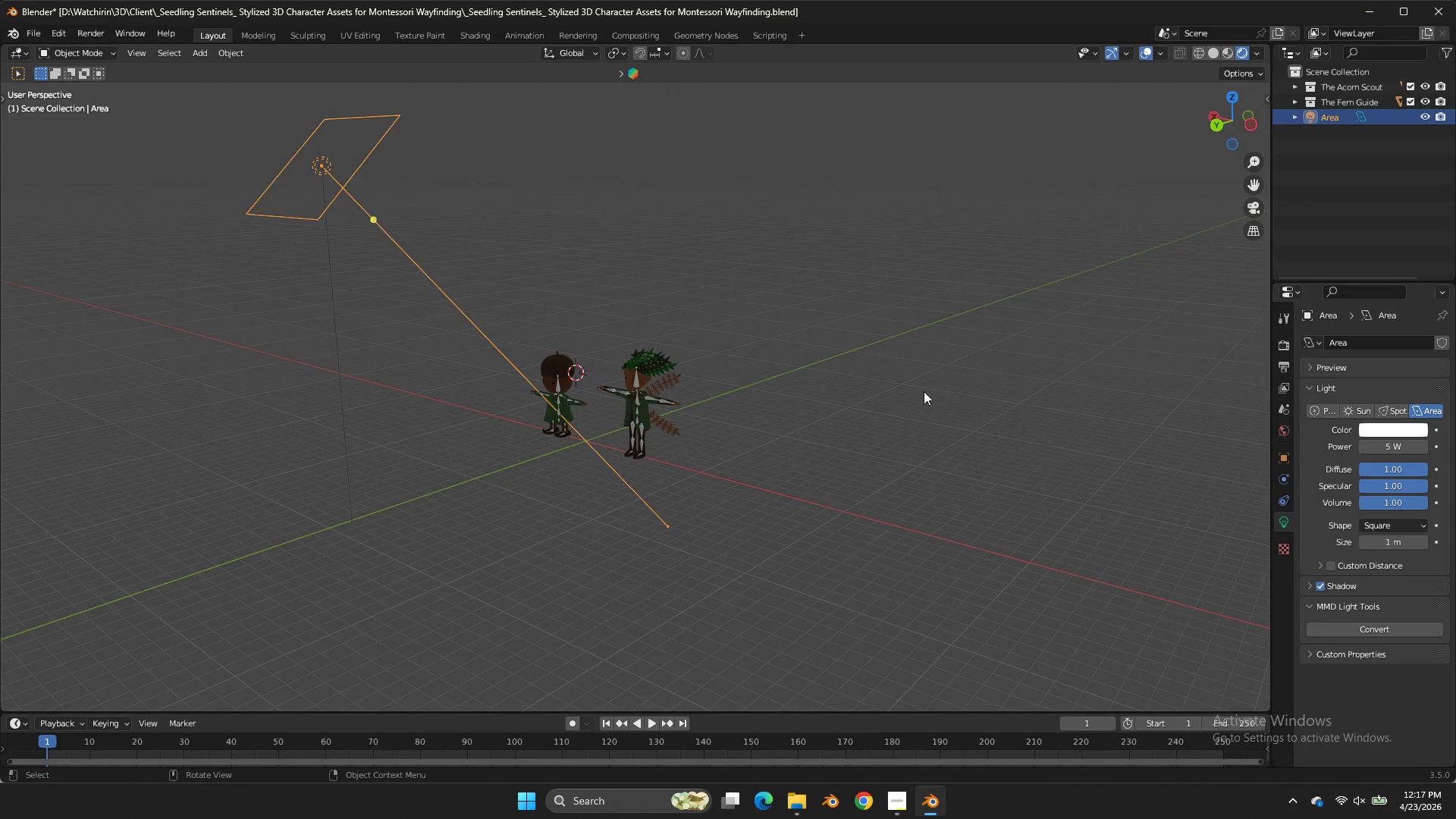 
scroll: coordinate [924, 391], scroll_direction: up, amount: 3.0
 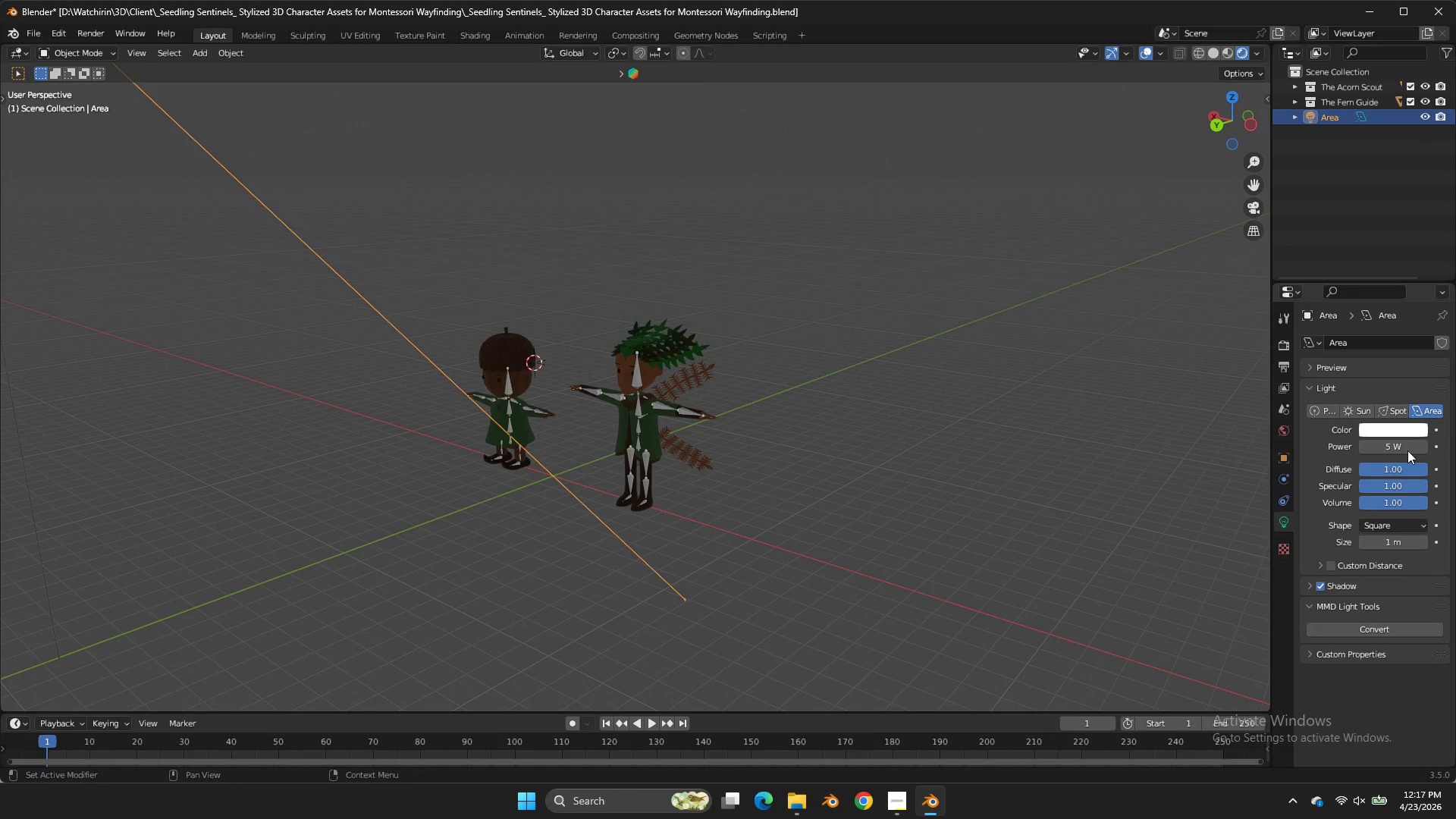 
left_click_drag(start_coordinate=[1398, 441], to_coordinate=[709, 314])
 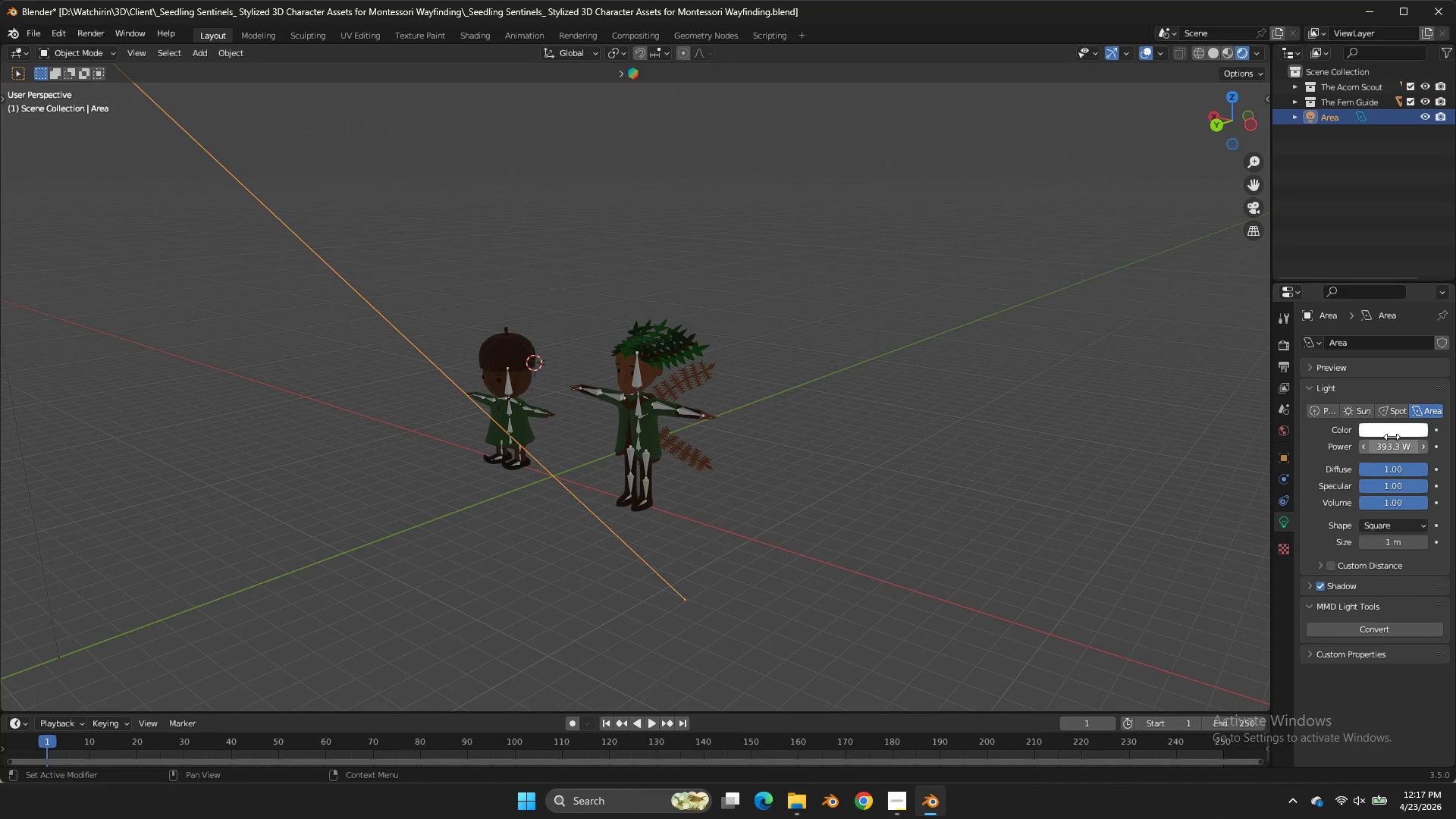 
left_click_drag(start_coordinate=[709, 314], to_coordinate=[1398, 441])
 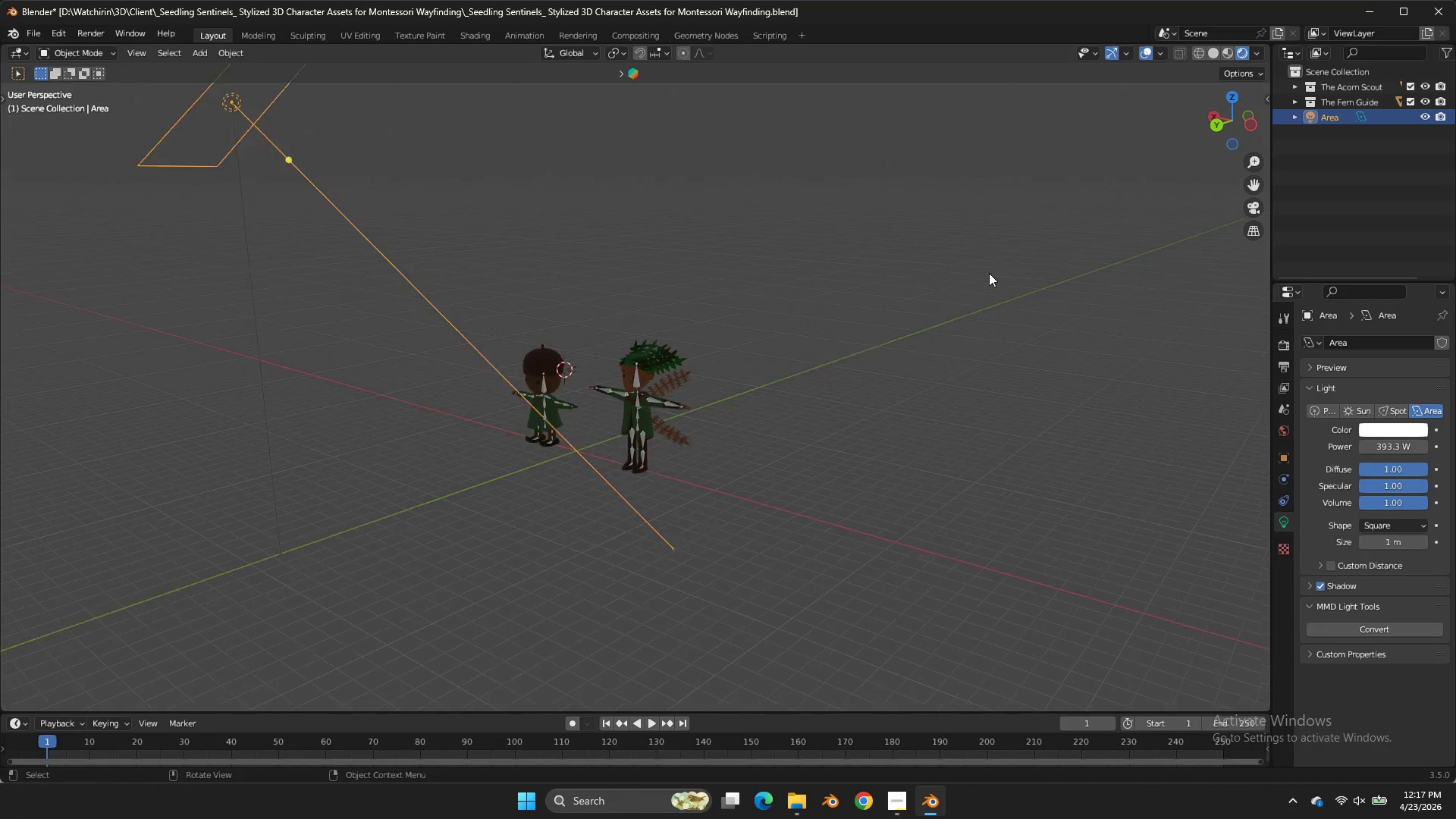 
scroll: coordinate [939, 302], scroll_direction: down, amount: 3.0
 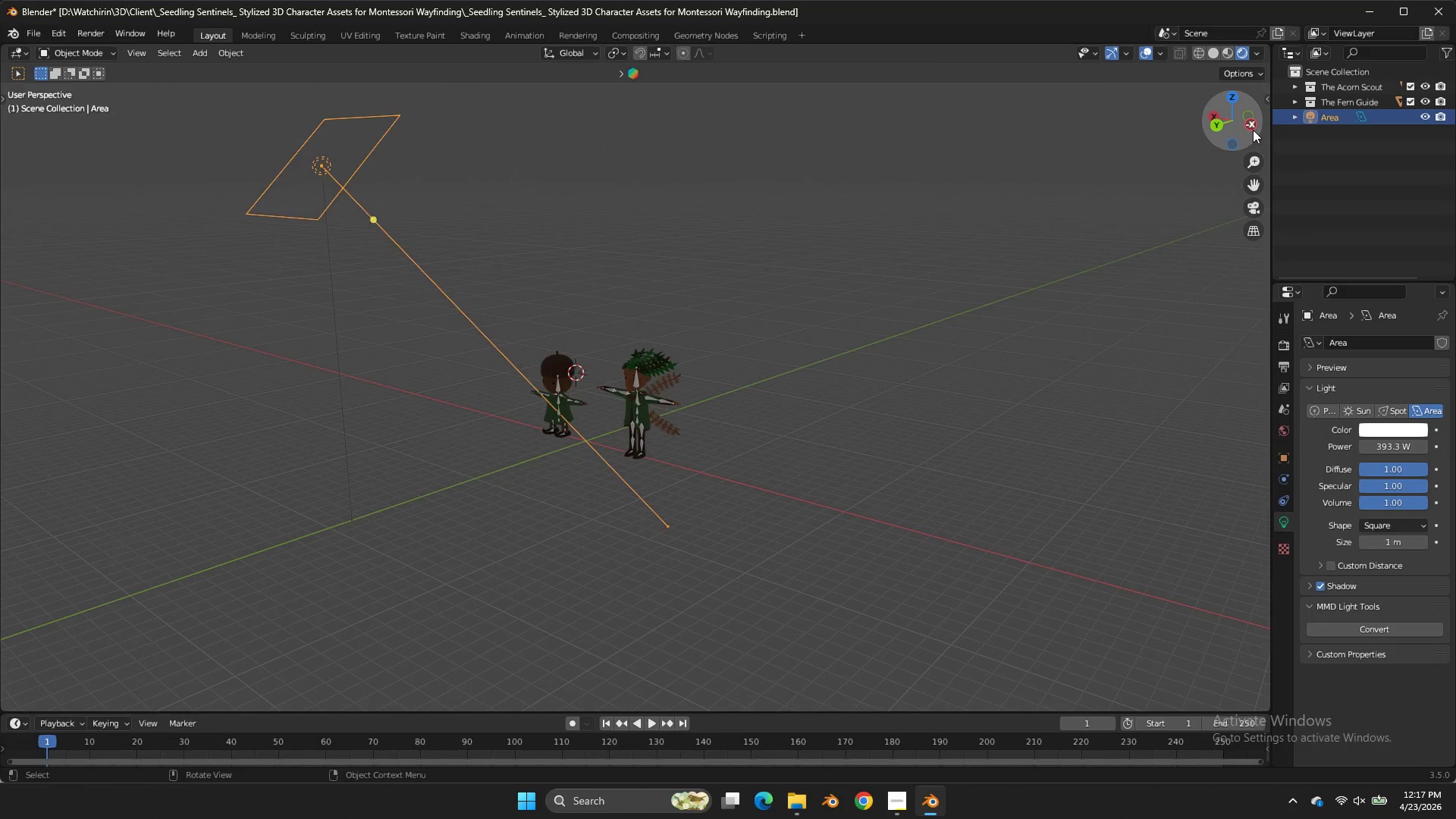 
left_click([1253, 130])
 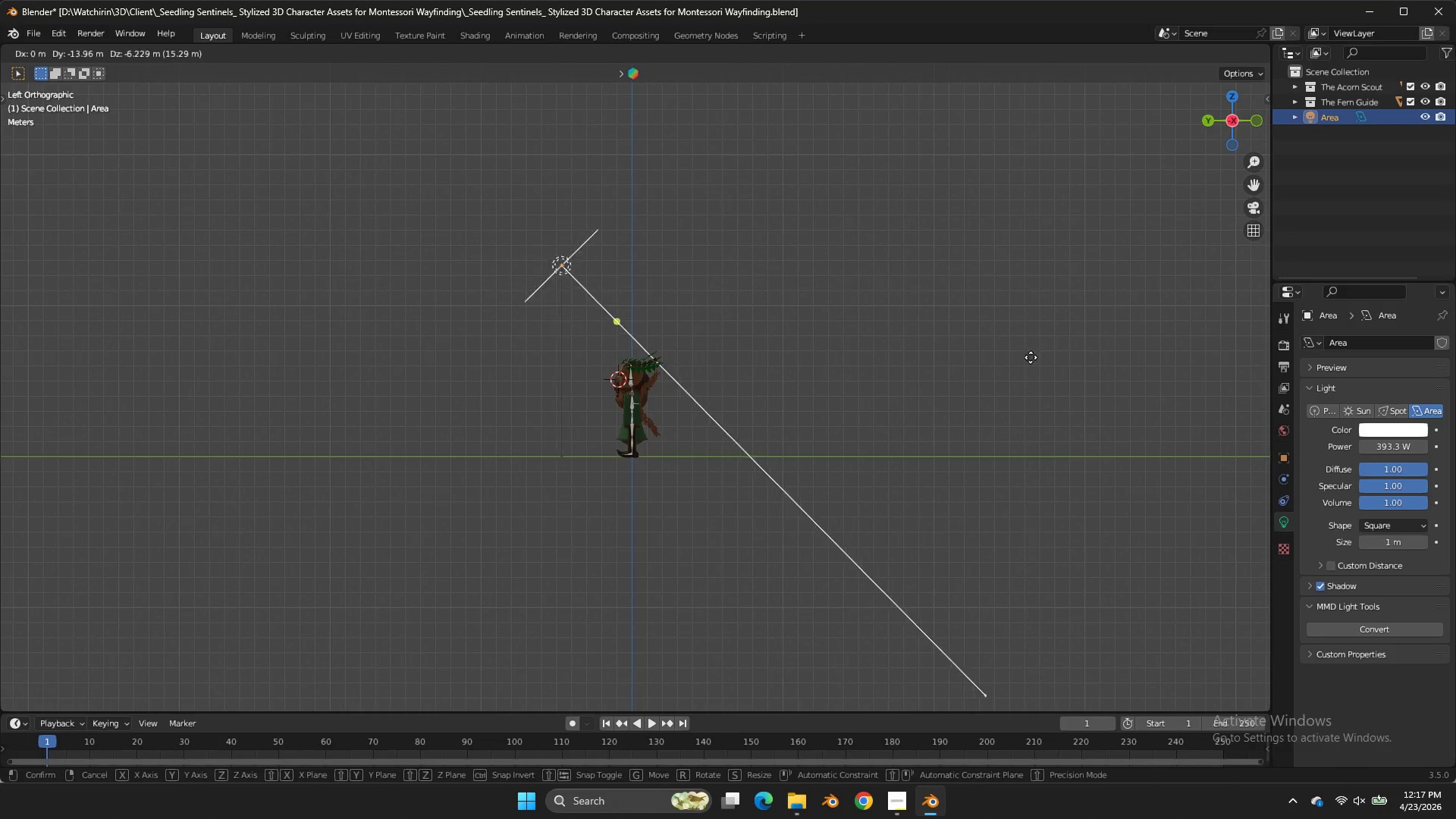 
double_click([1253, 130])
 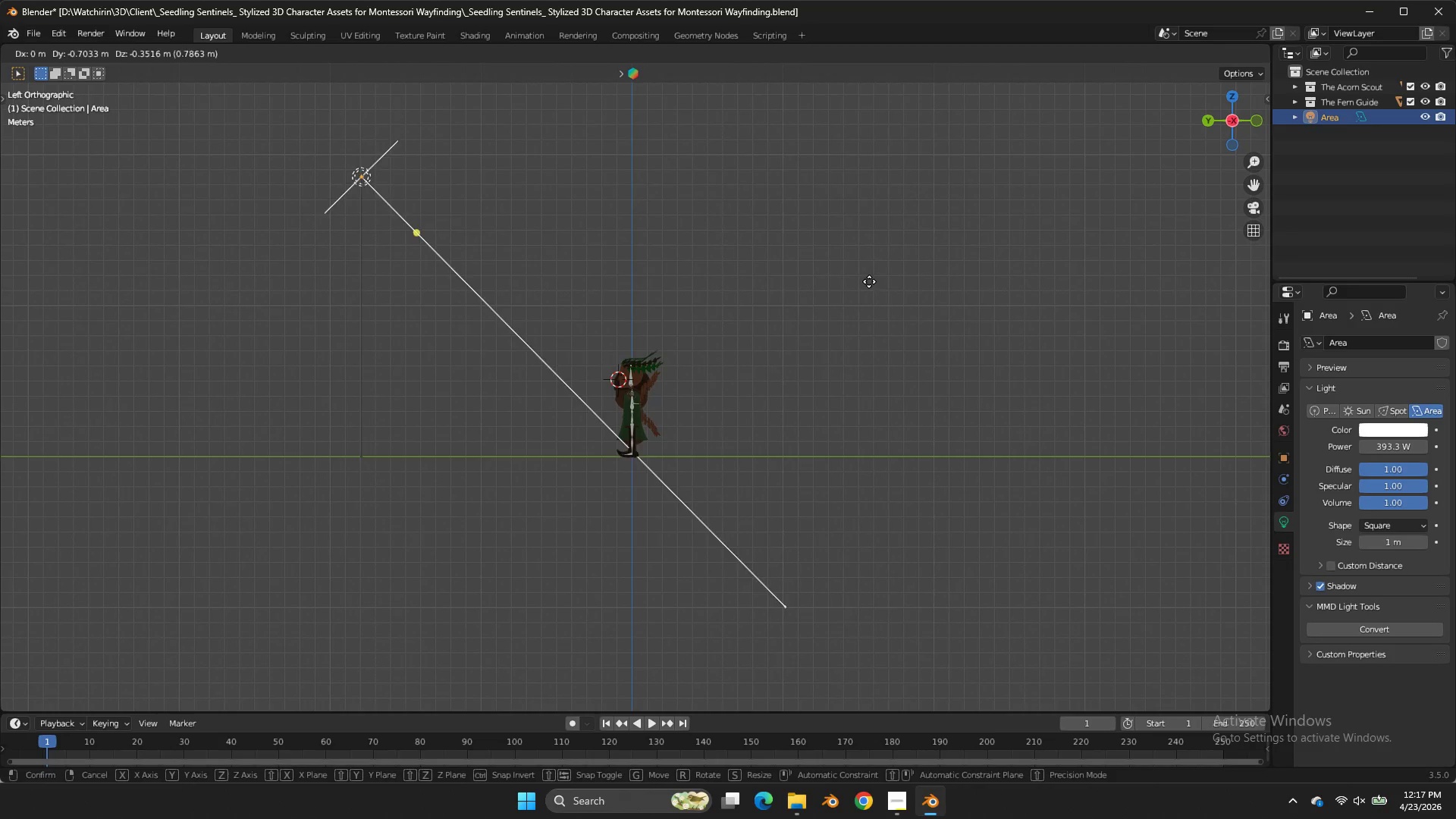 
key(G)
 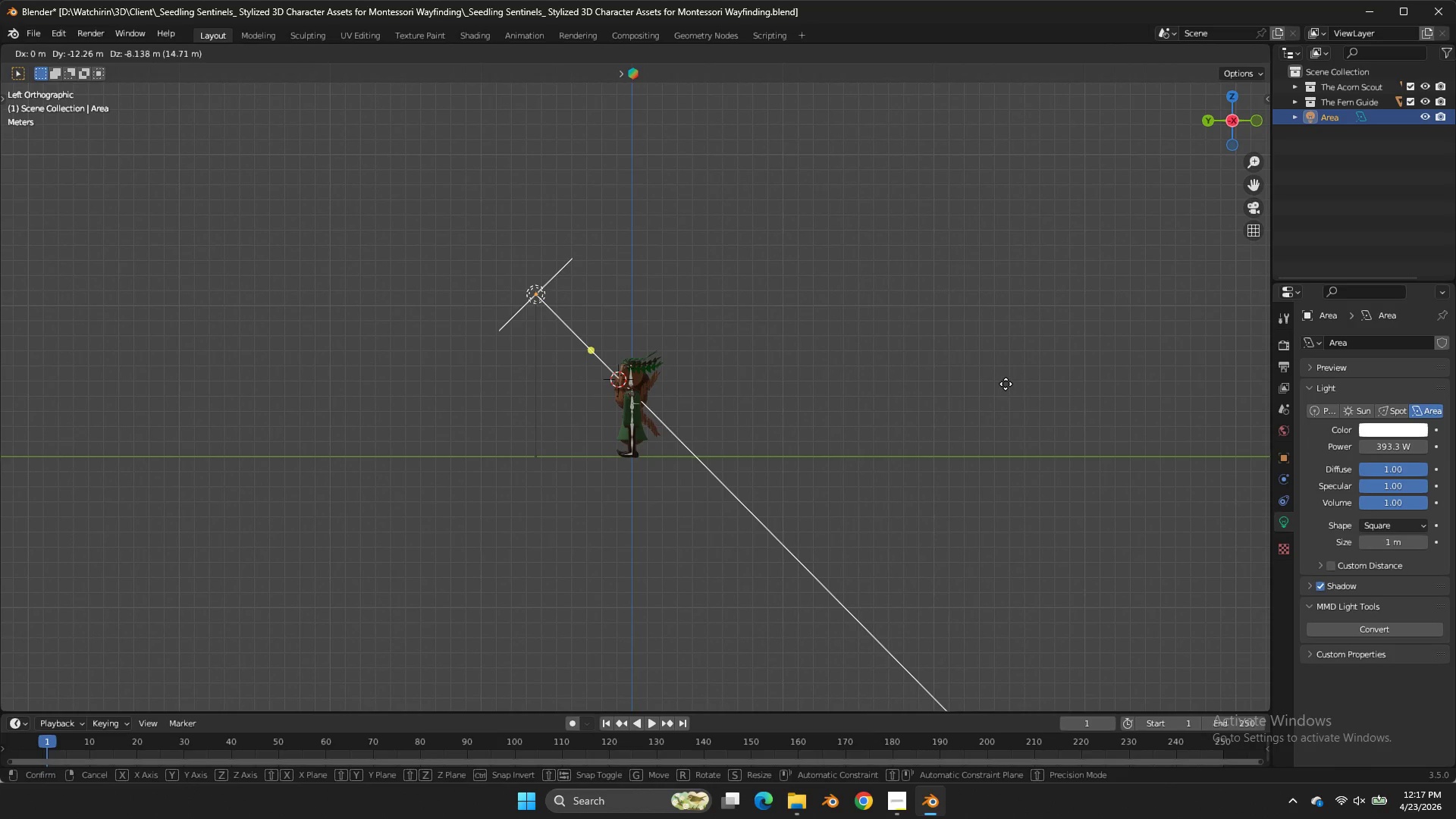 
double_click([1006, 387])
 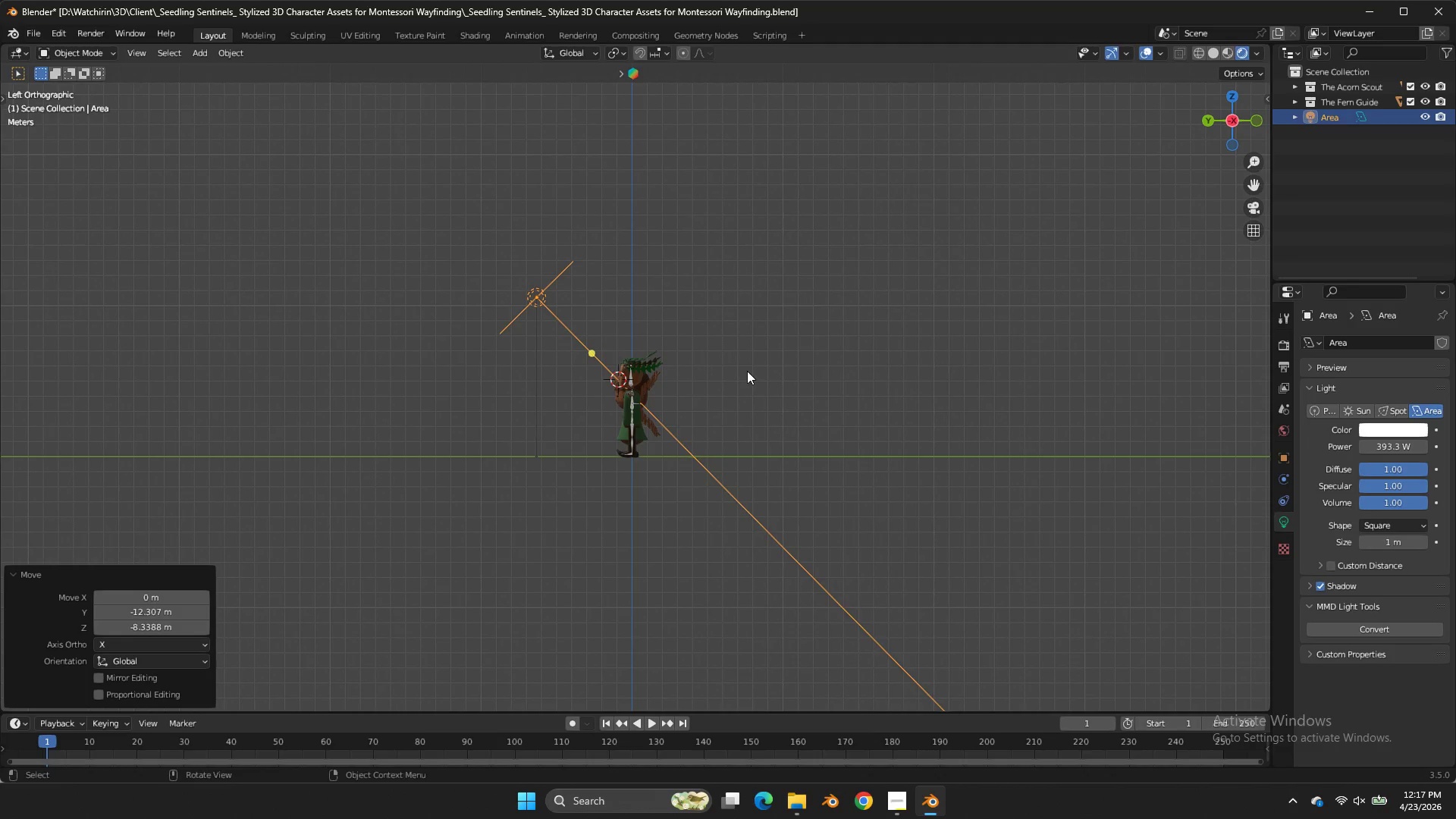 
key(Shift+ShiftLeft)
 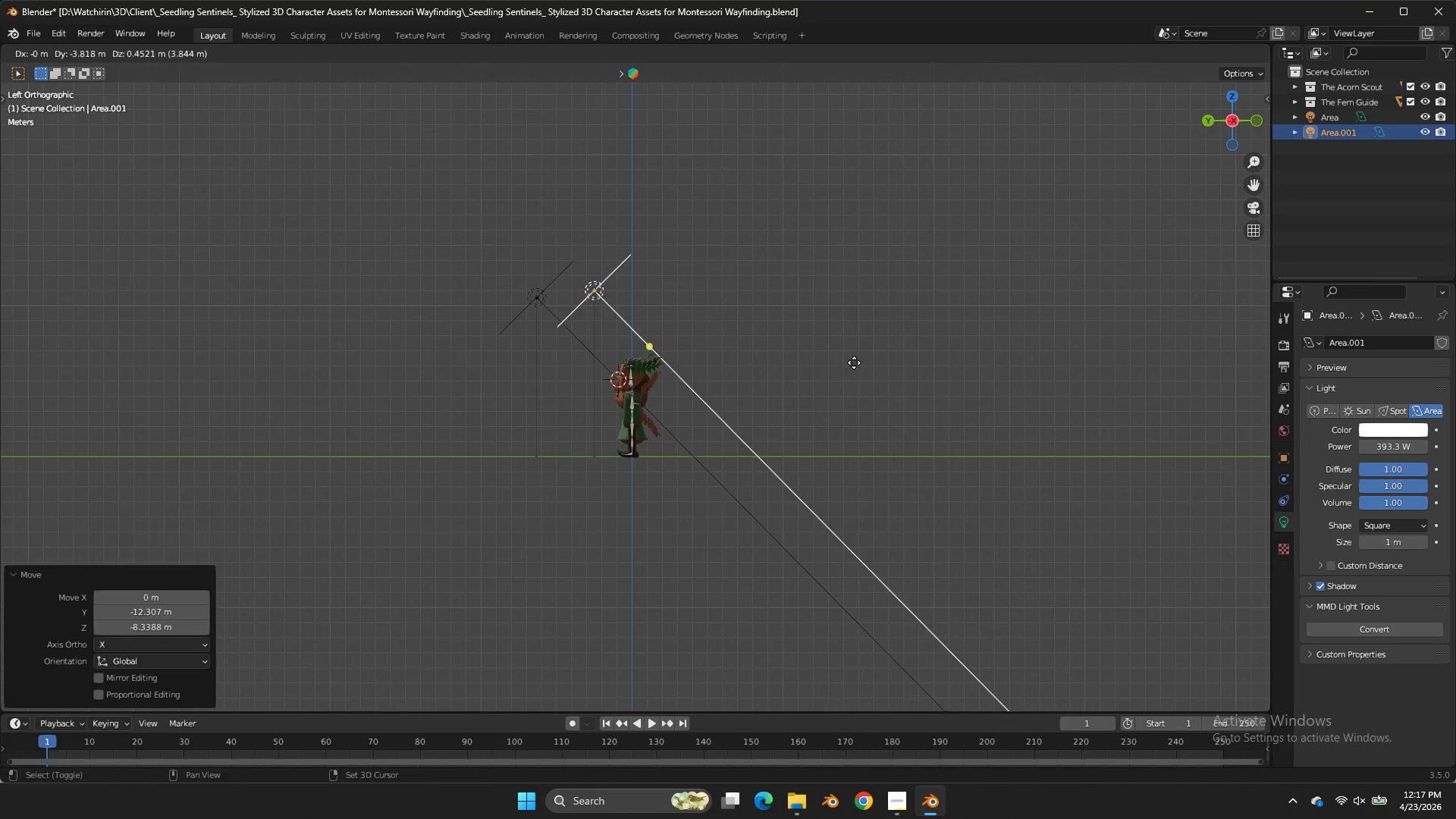 
key(Shift+D)
 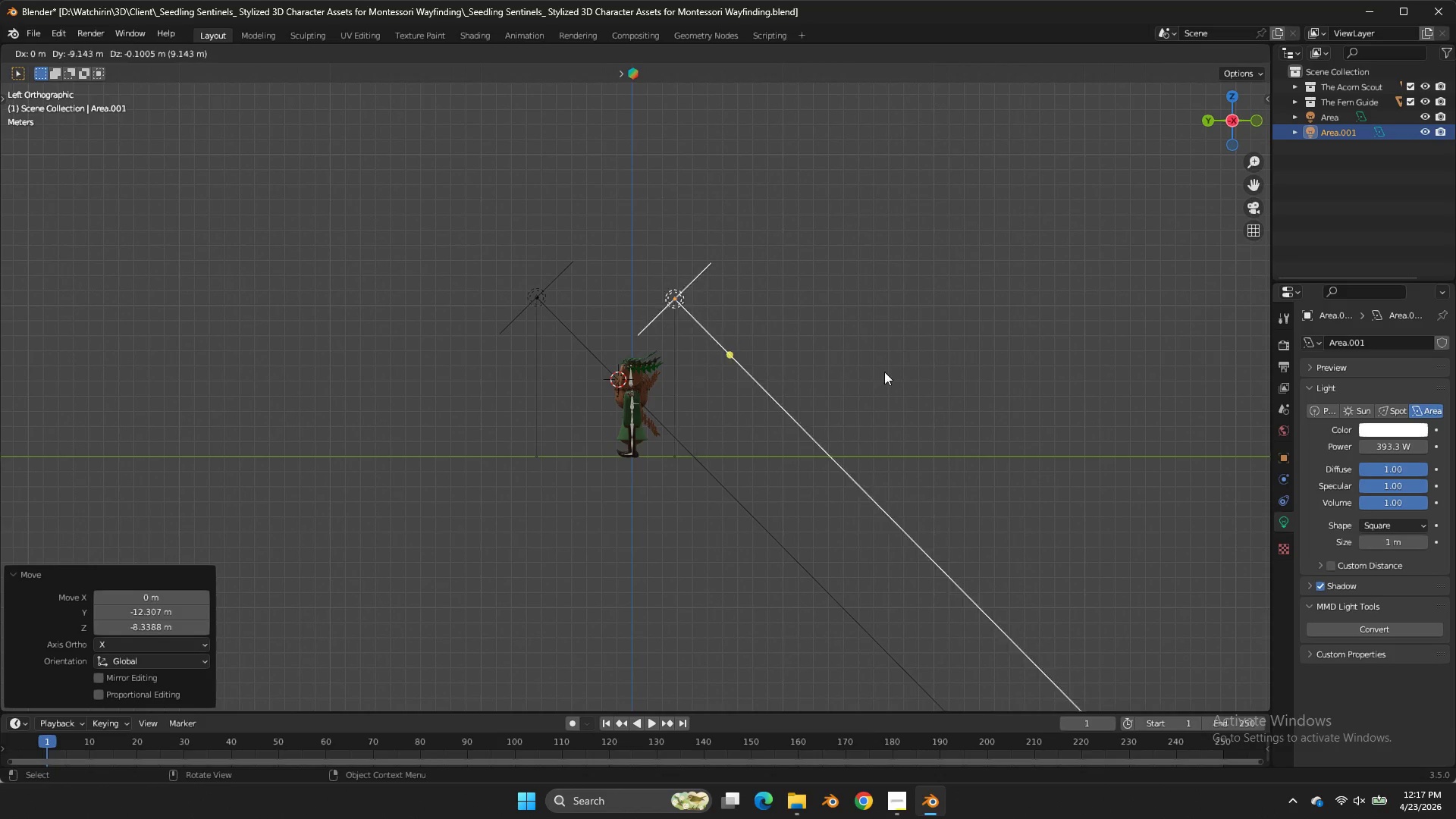 
left_click([884, 372])
 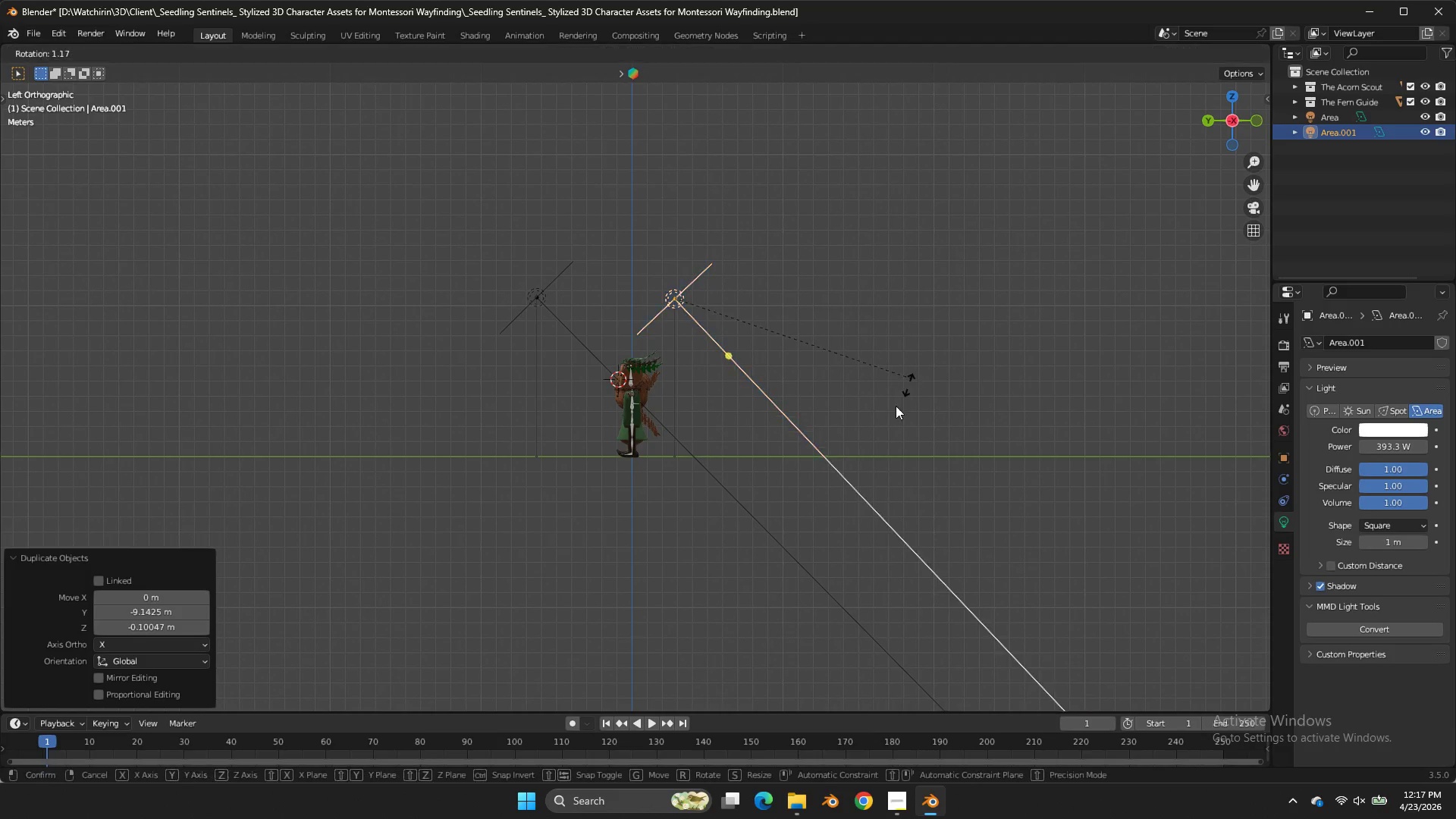 
key(R)
 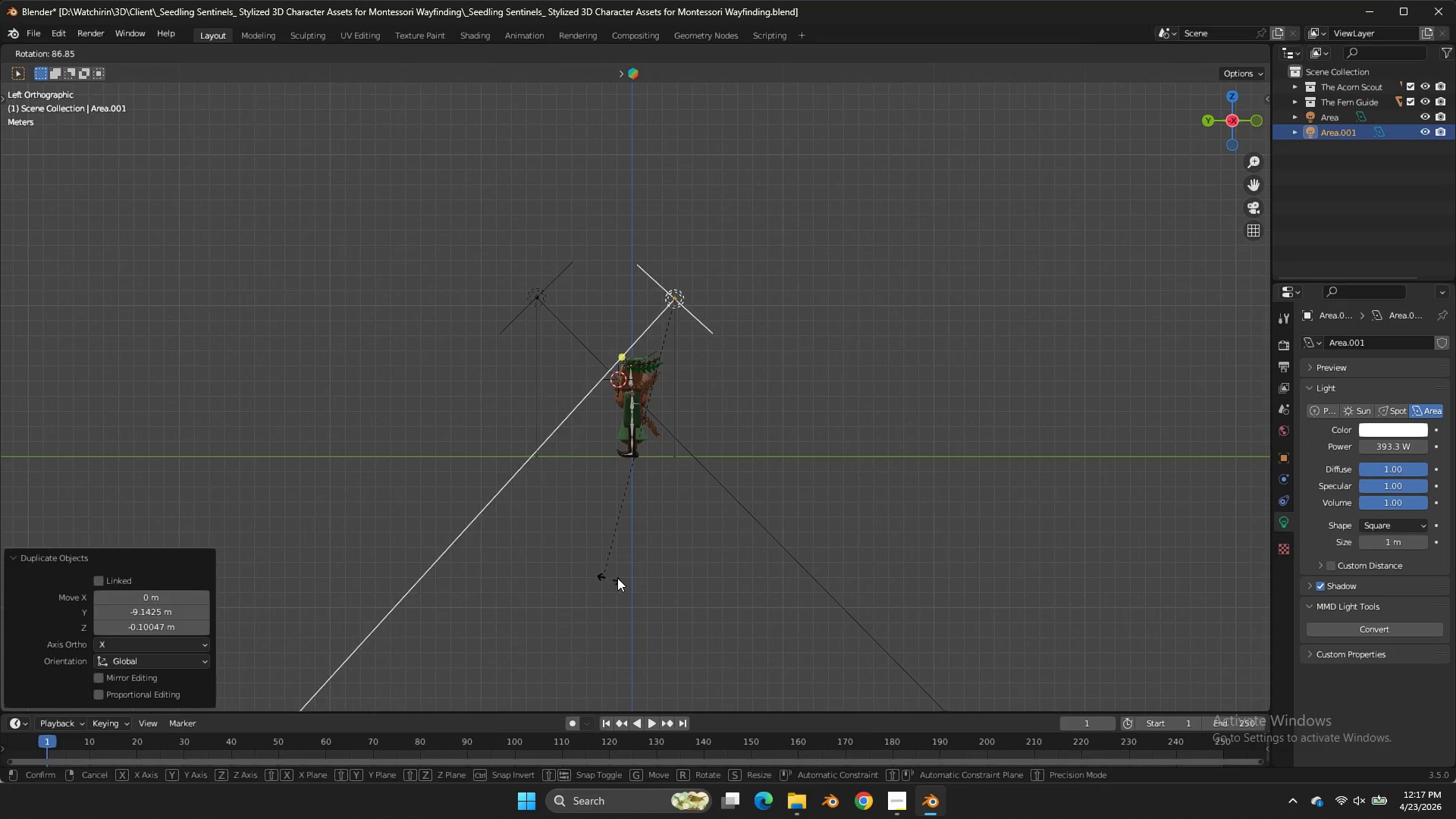 
double_click([635, 579])
 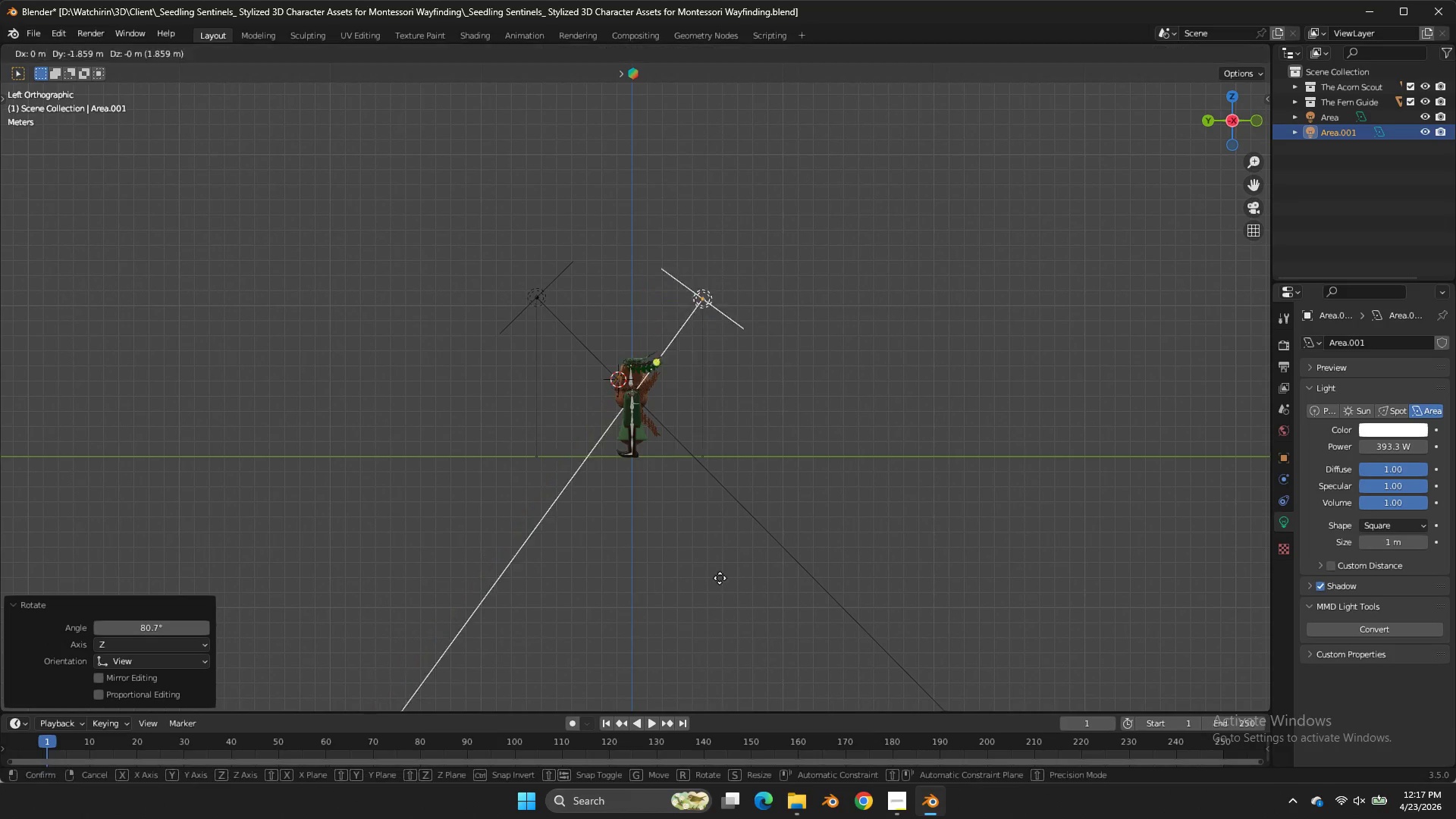 
key(G)
 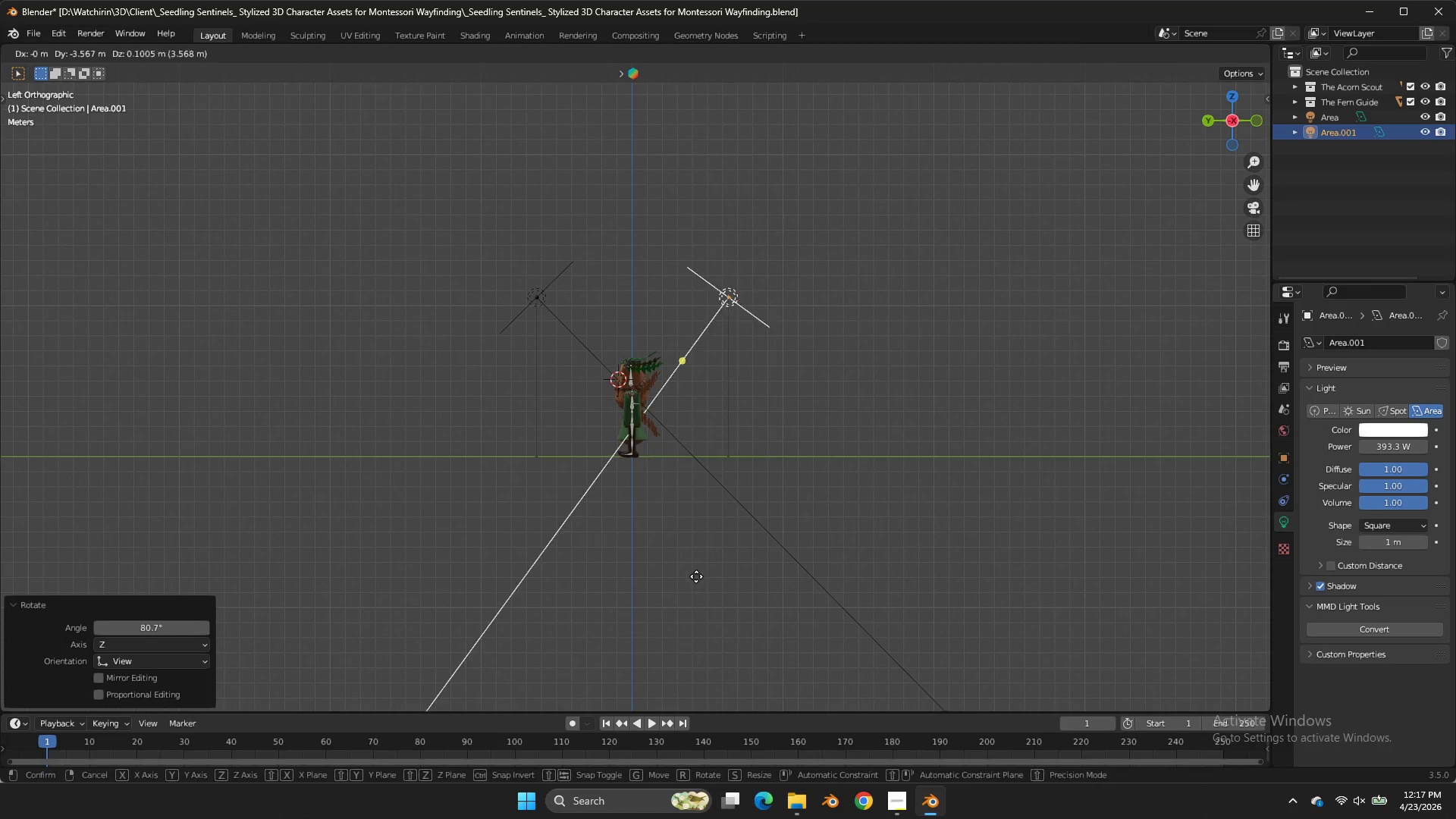 
left_click([696, 576])
 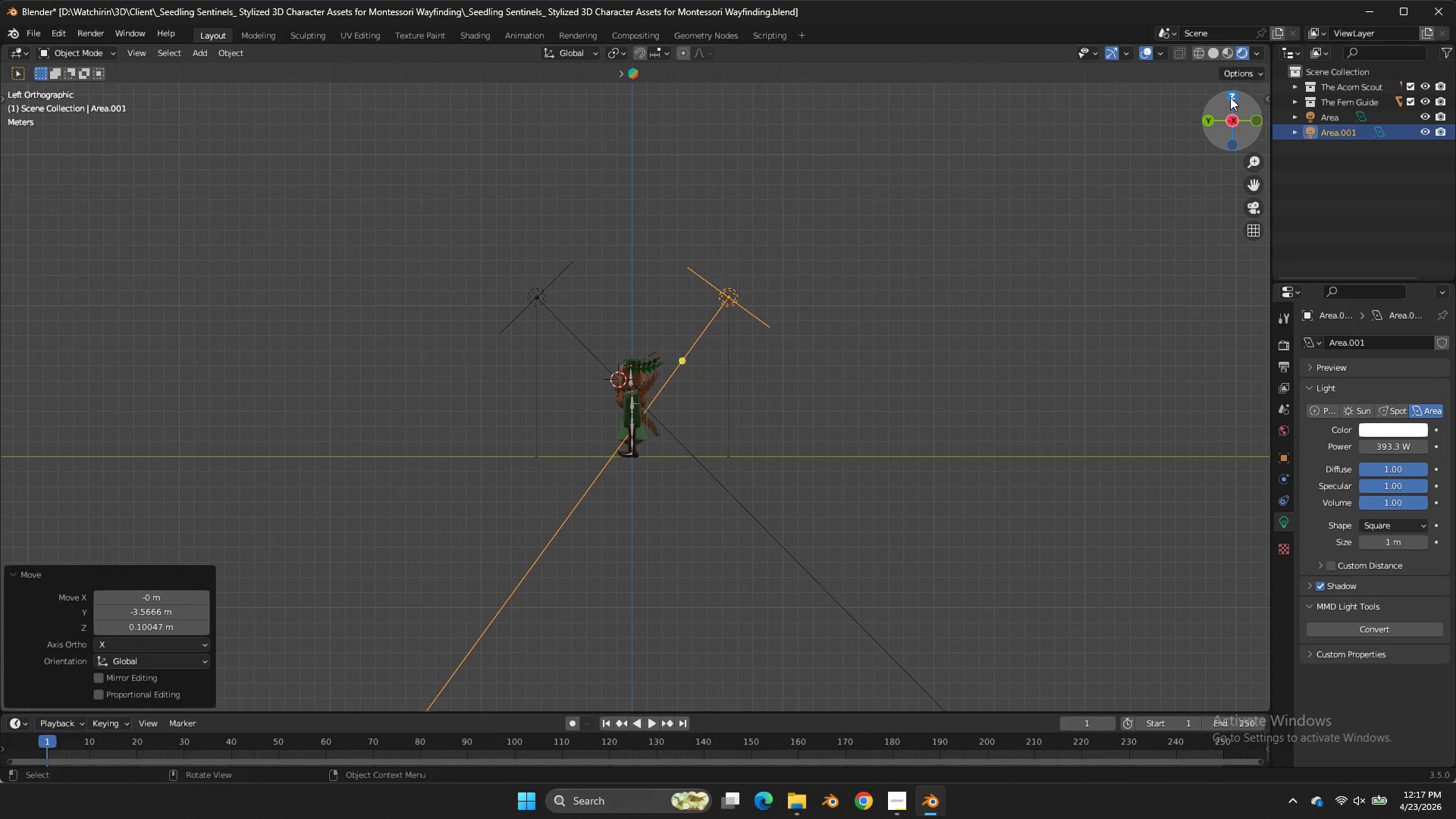 
left_click([1232, 96])
 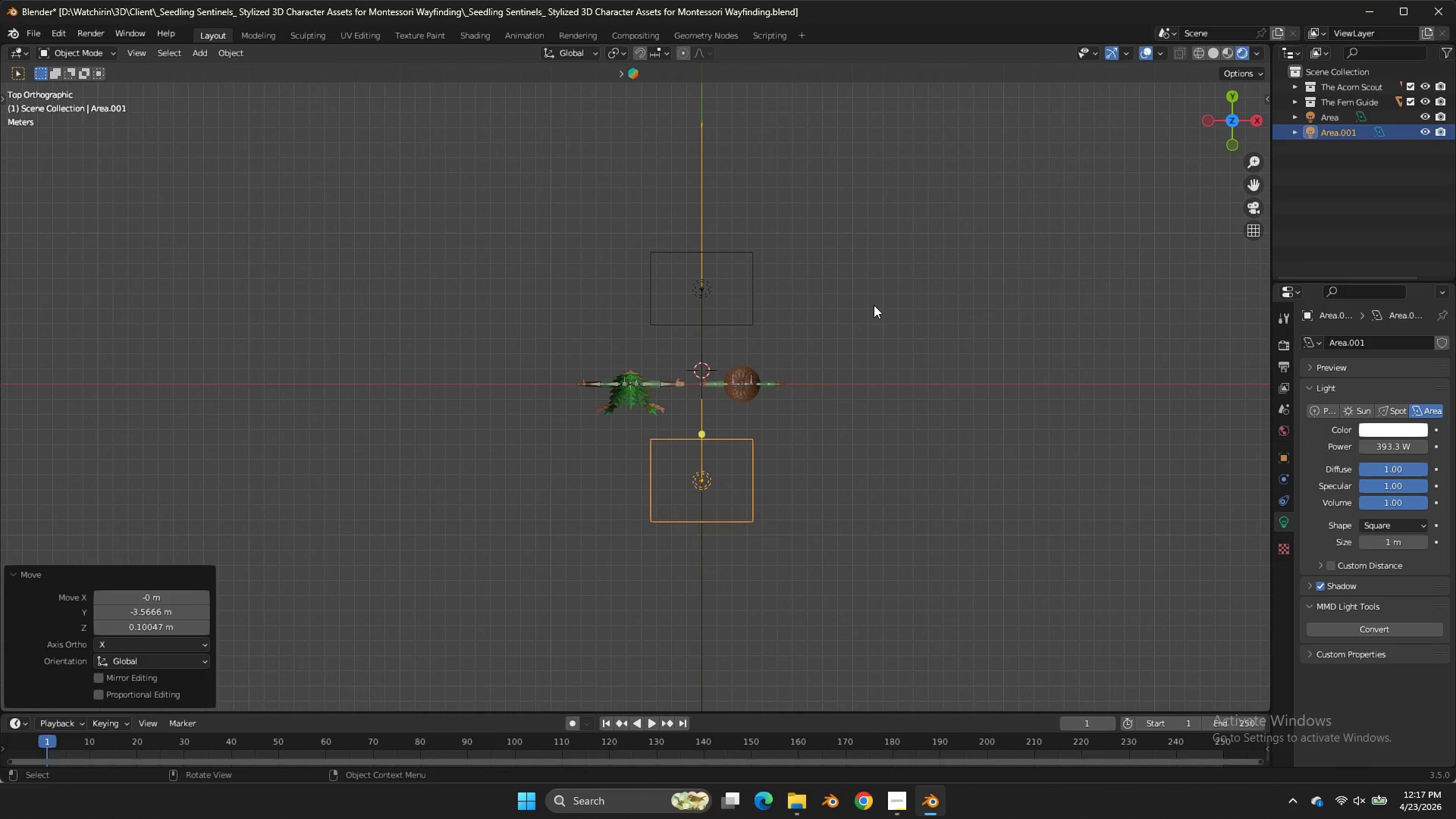 
key(G)
 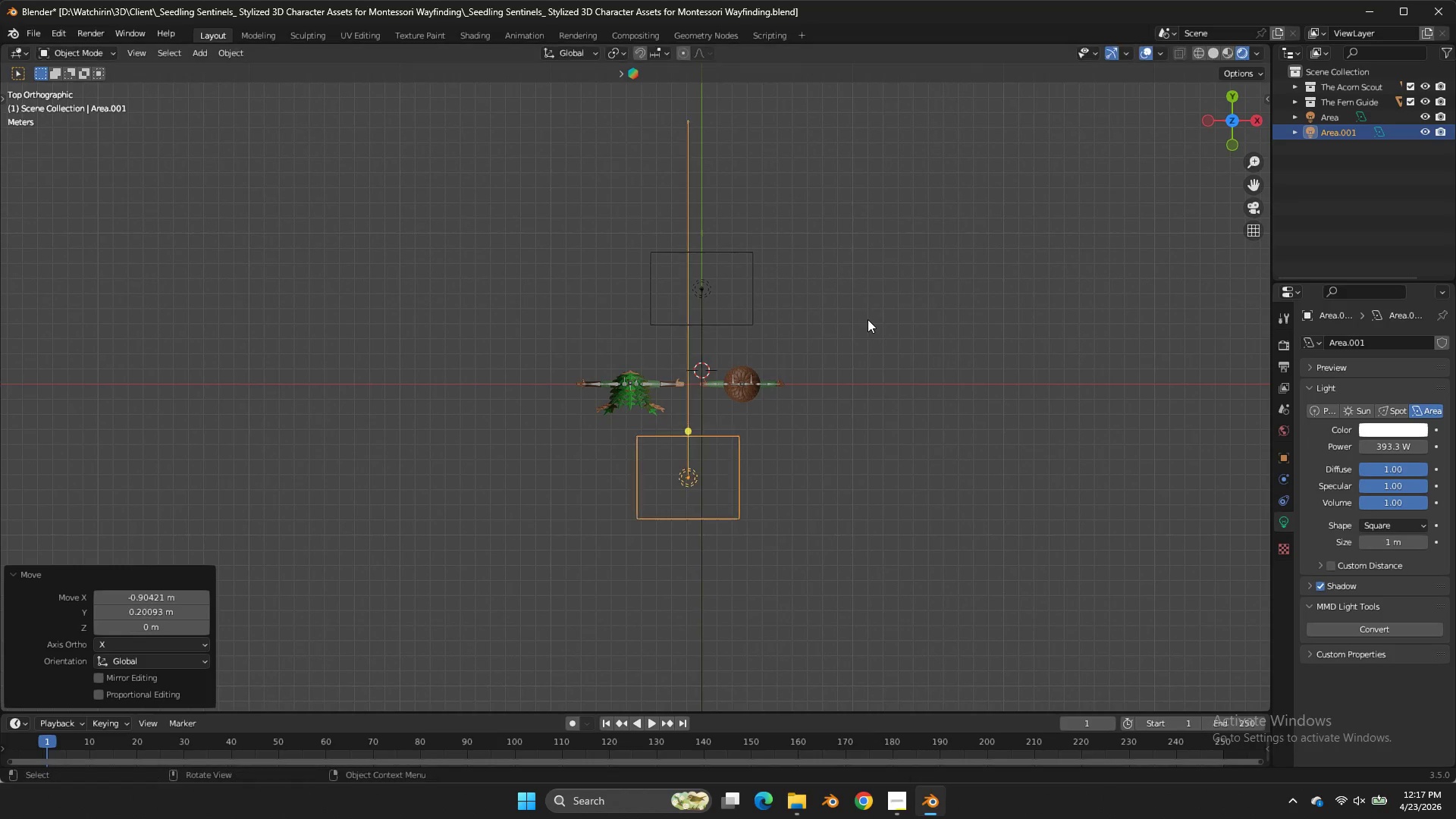 
left_click([868, 319])
 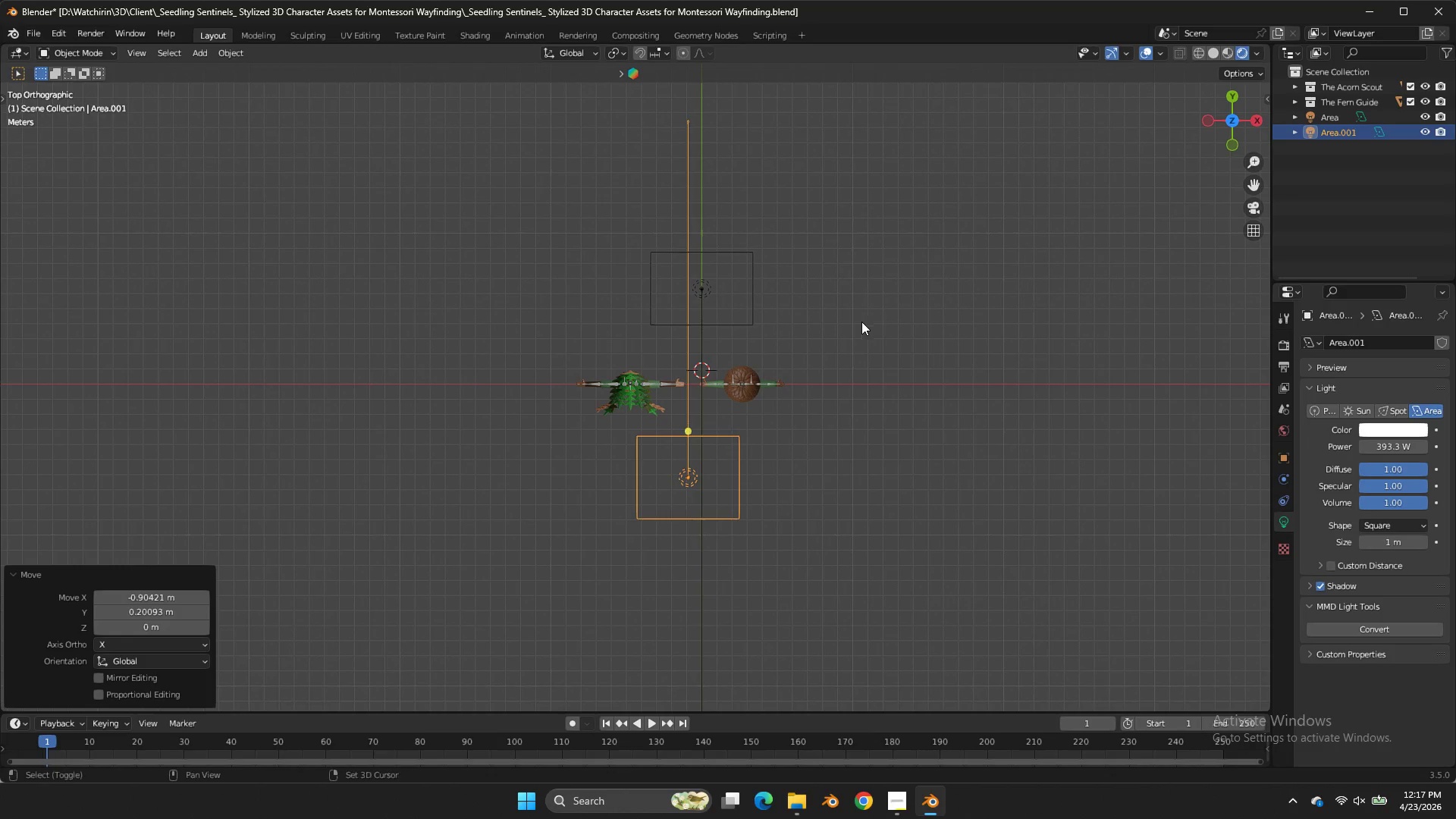 
key(Shift+ShiftLeft)
 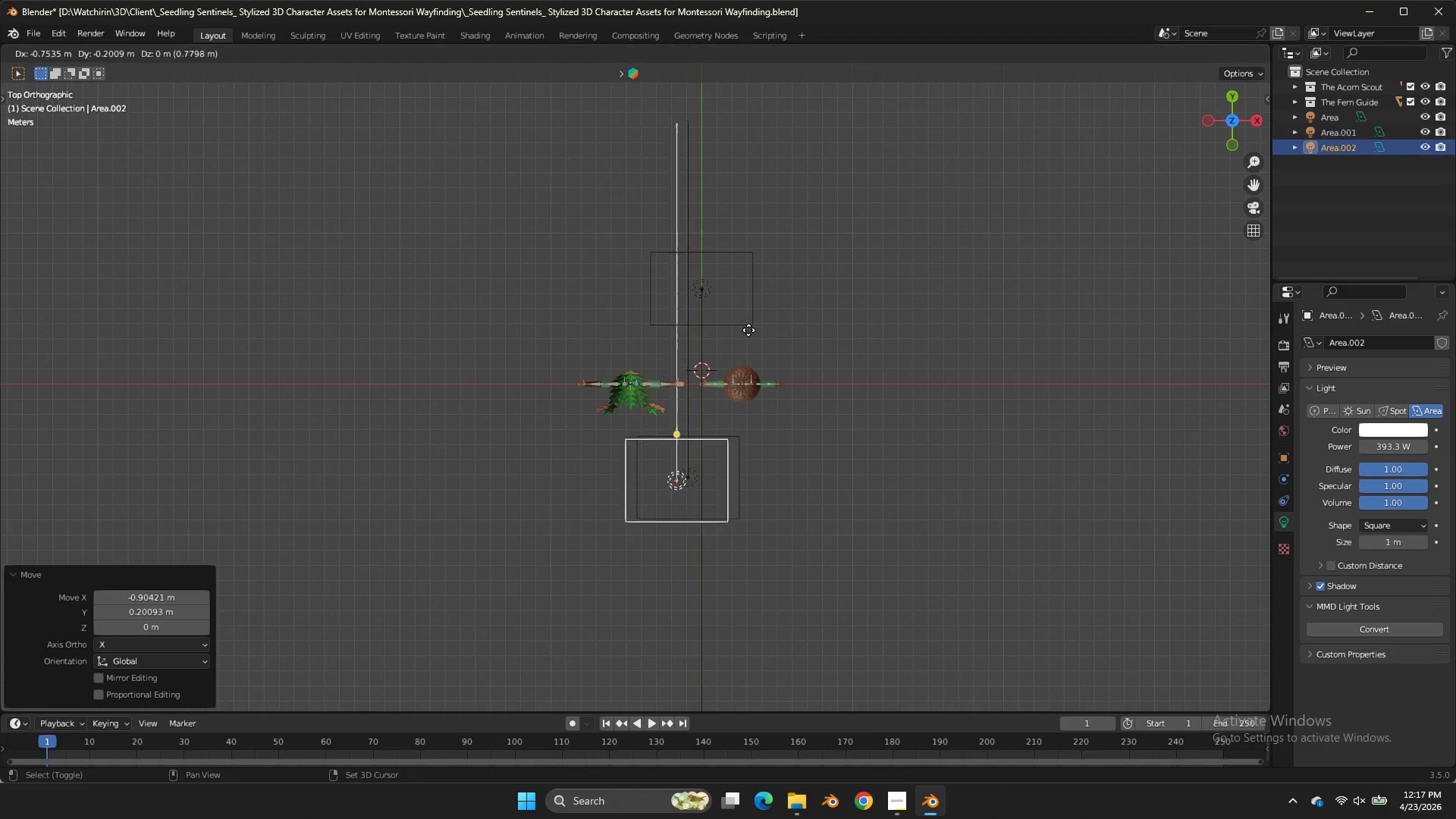 
key(Shift+D)
 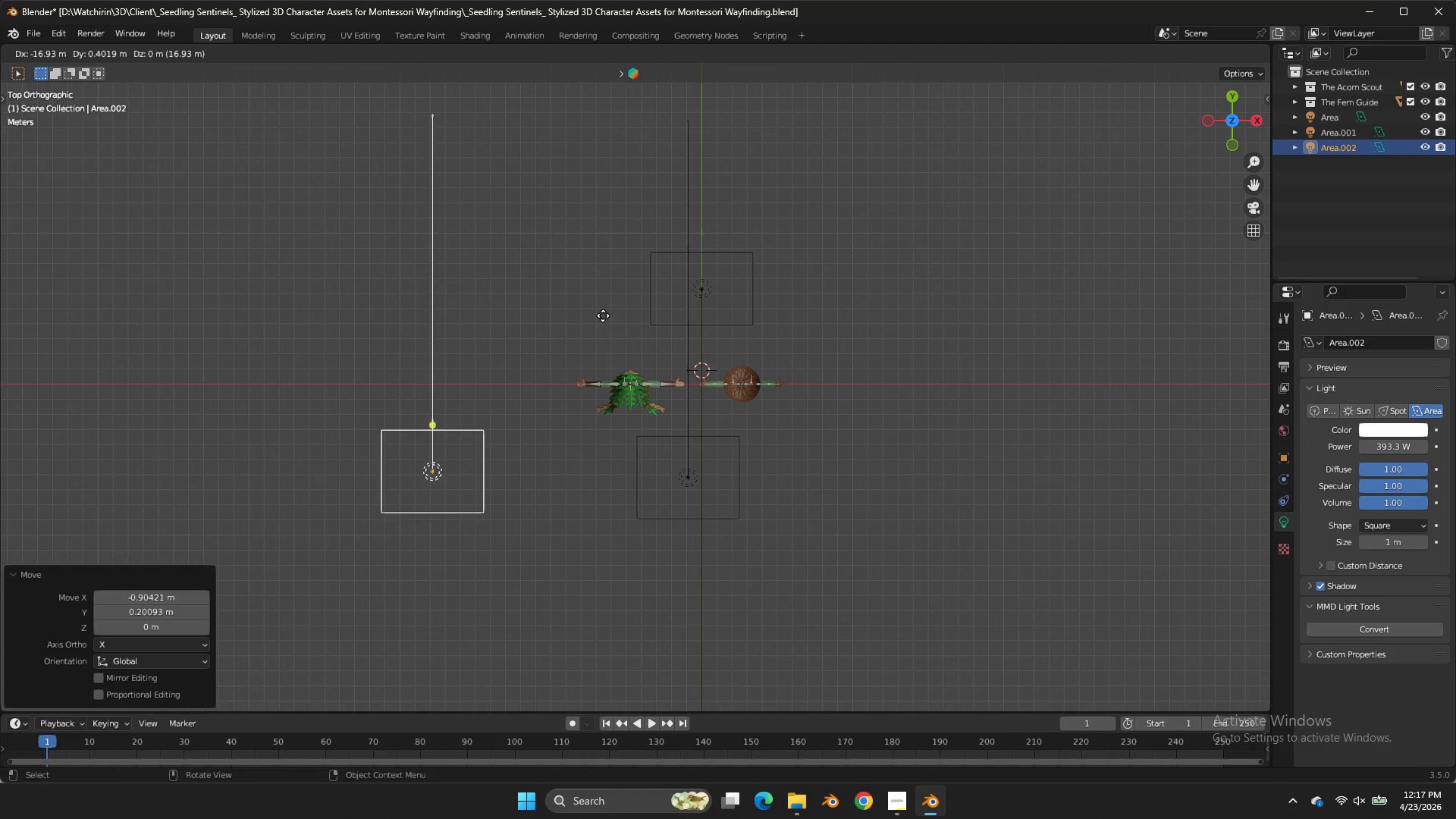 
left_click([603, 315])
 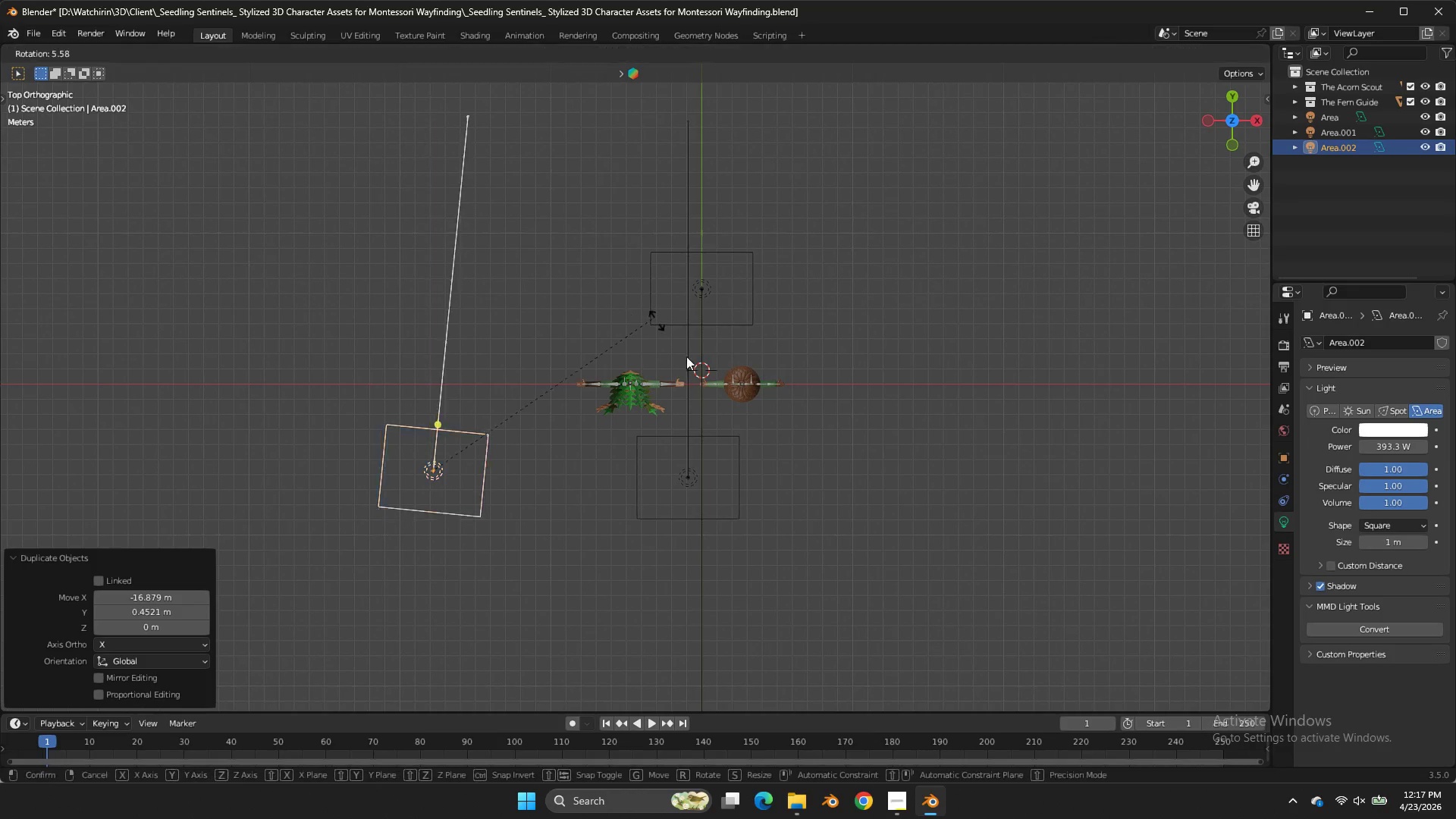 
key(R)
 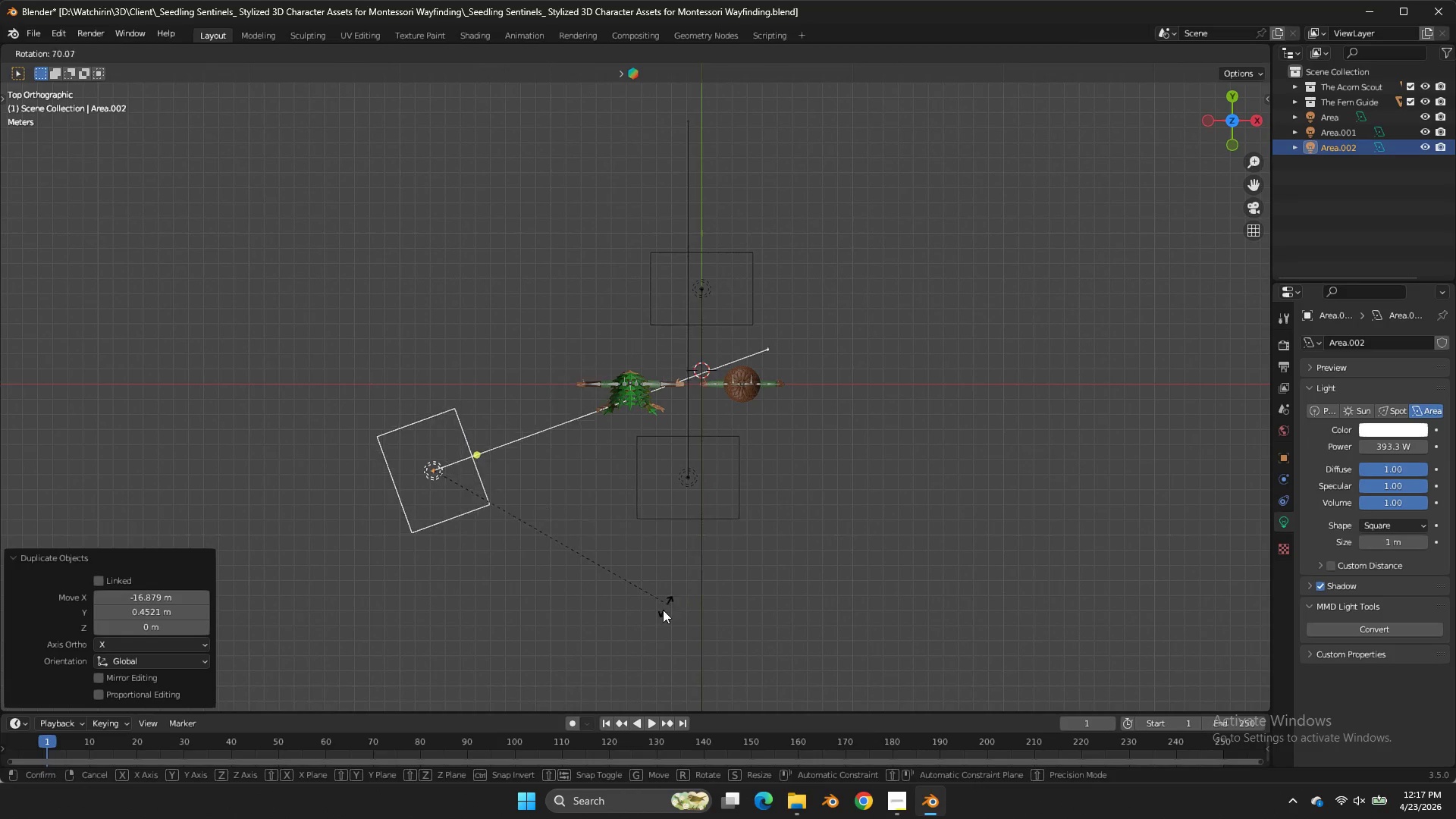 
left_click([662, 610])
 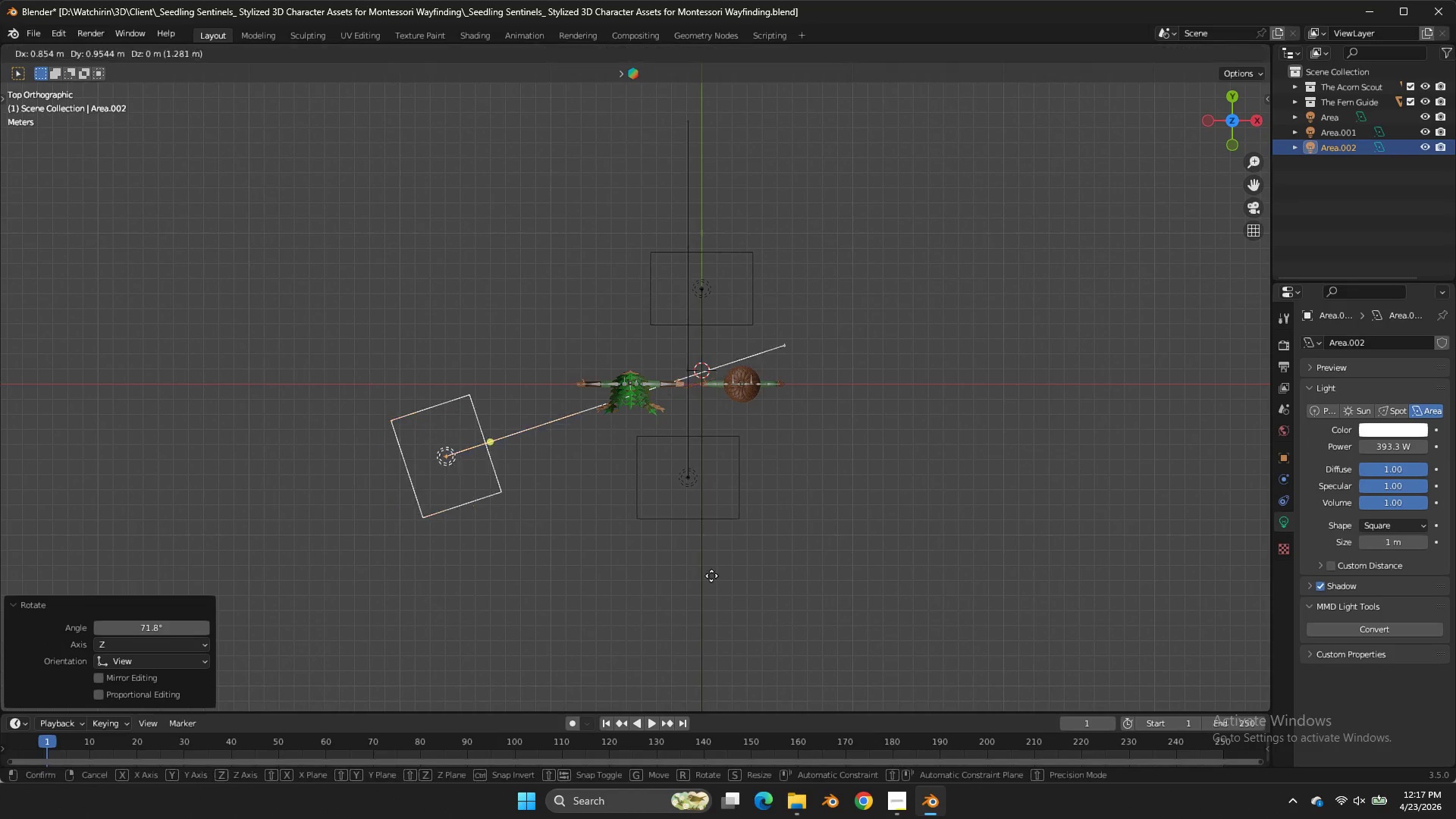 
key(G)
 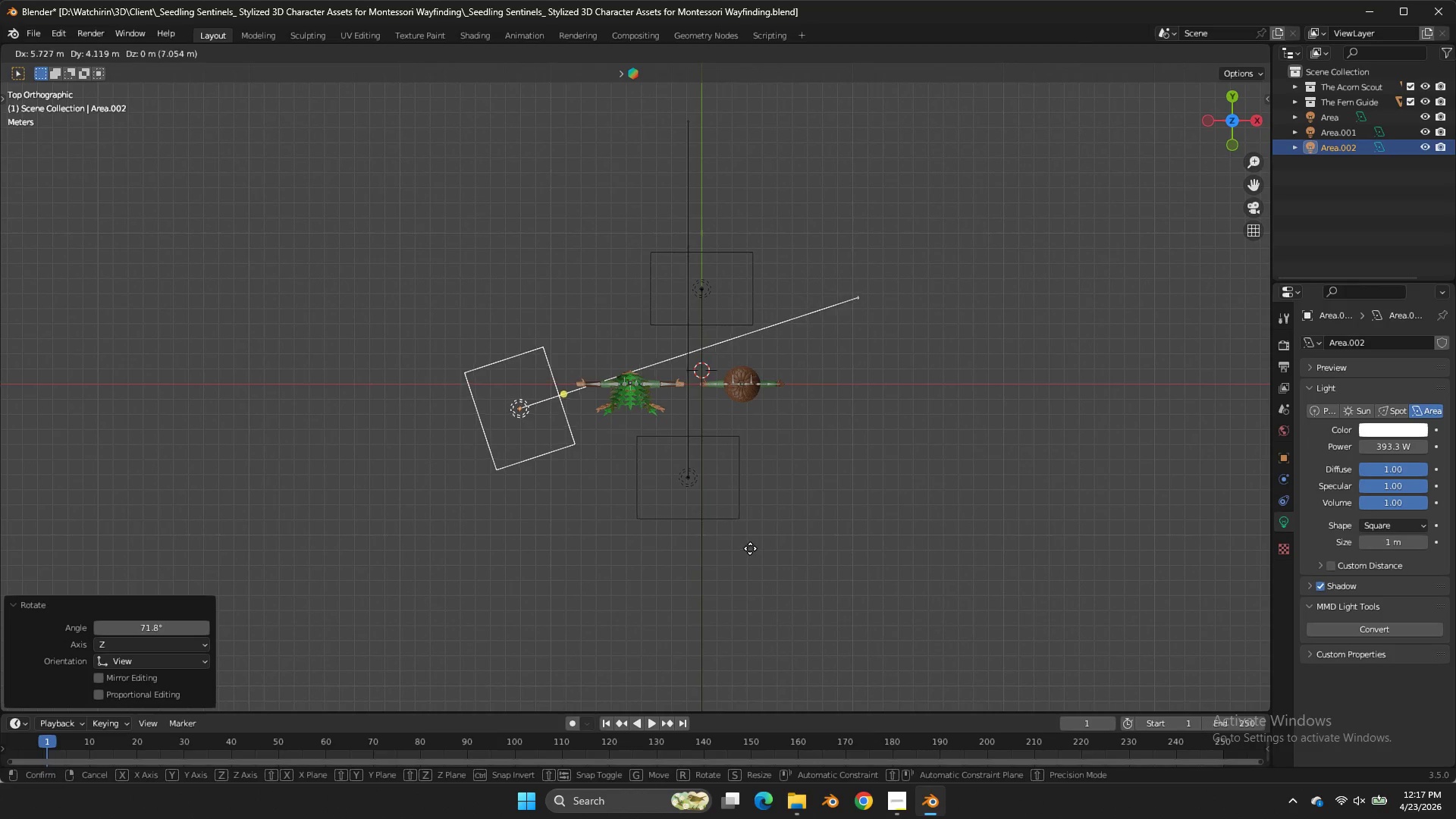 
triple_click([750, 548])
 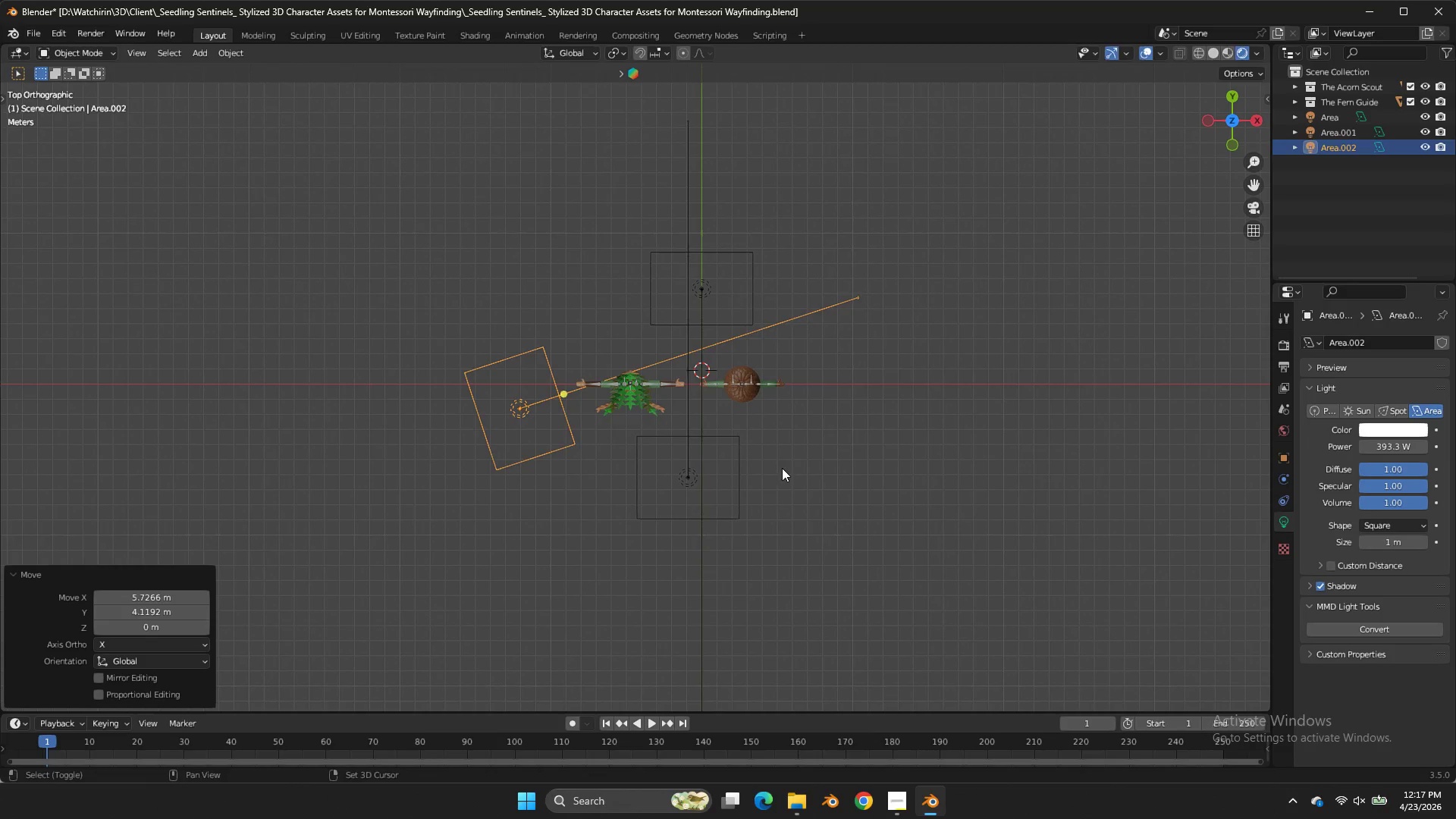 
type(Dr)
 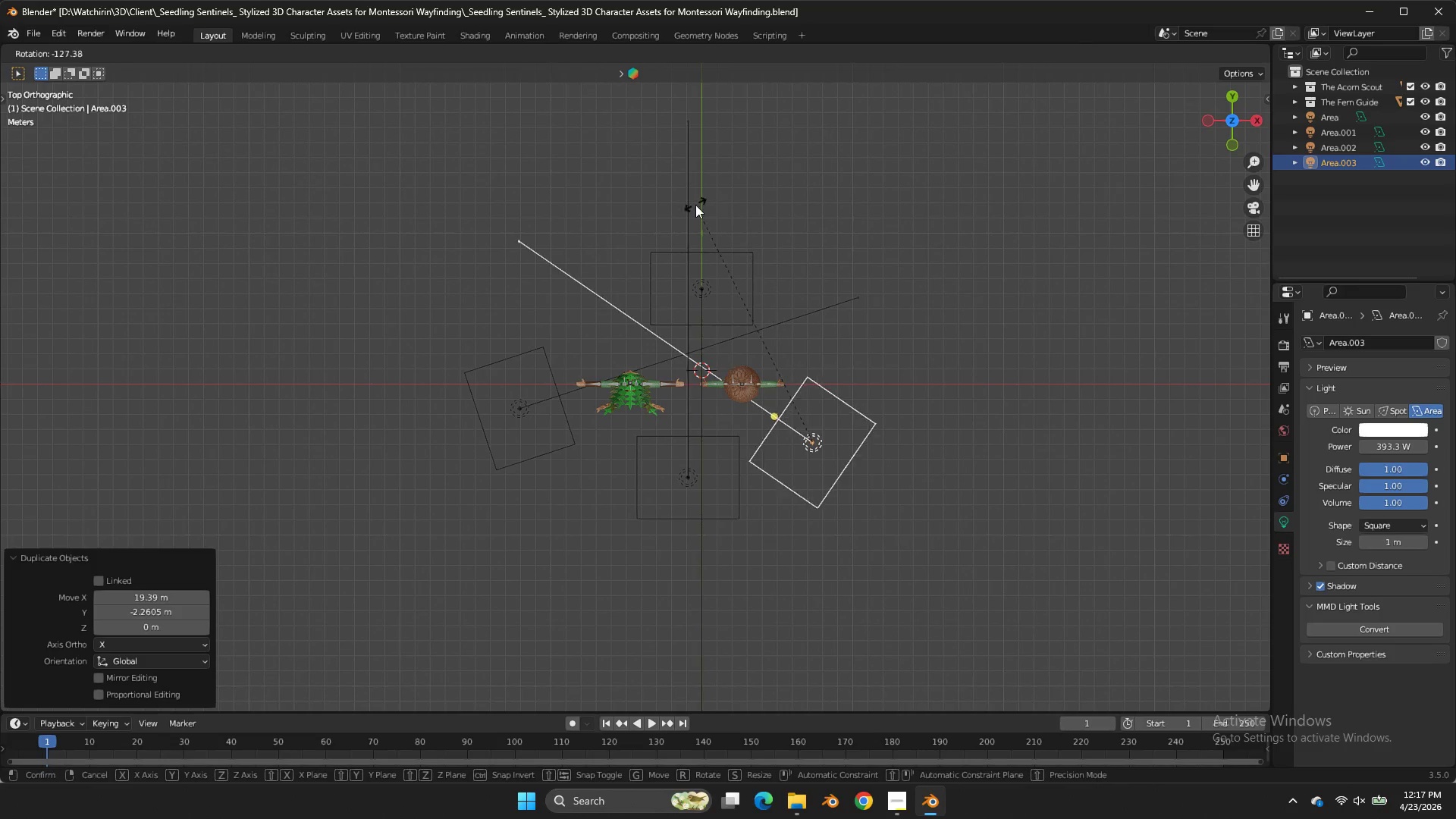 
left_click([695, 205])
 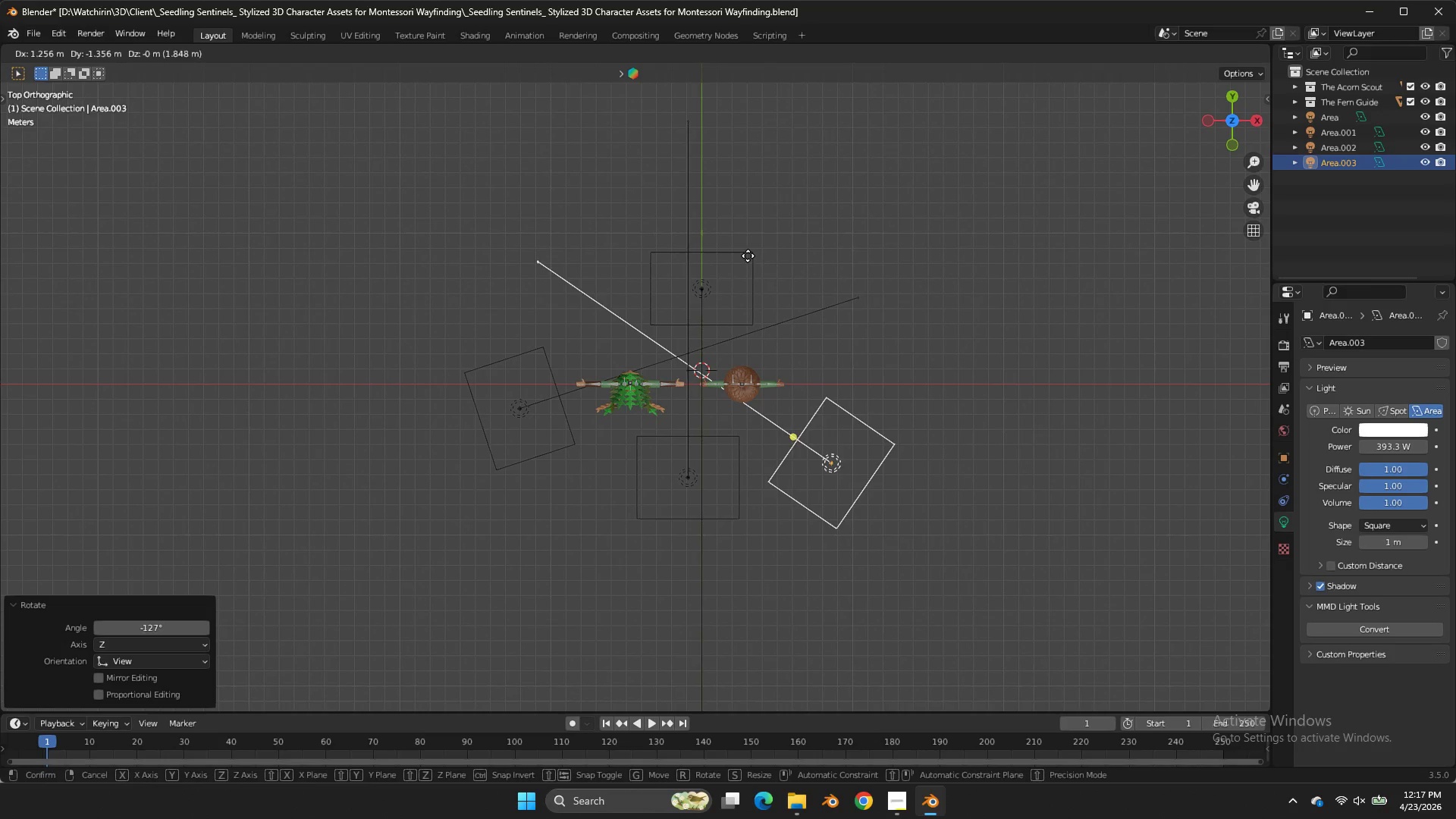 
key(G)
 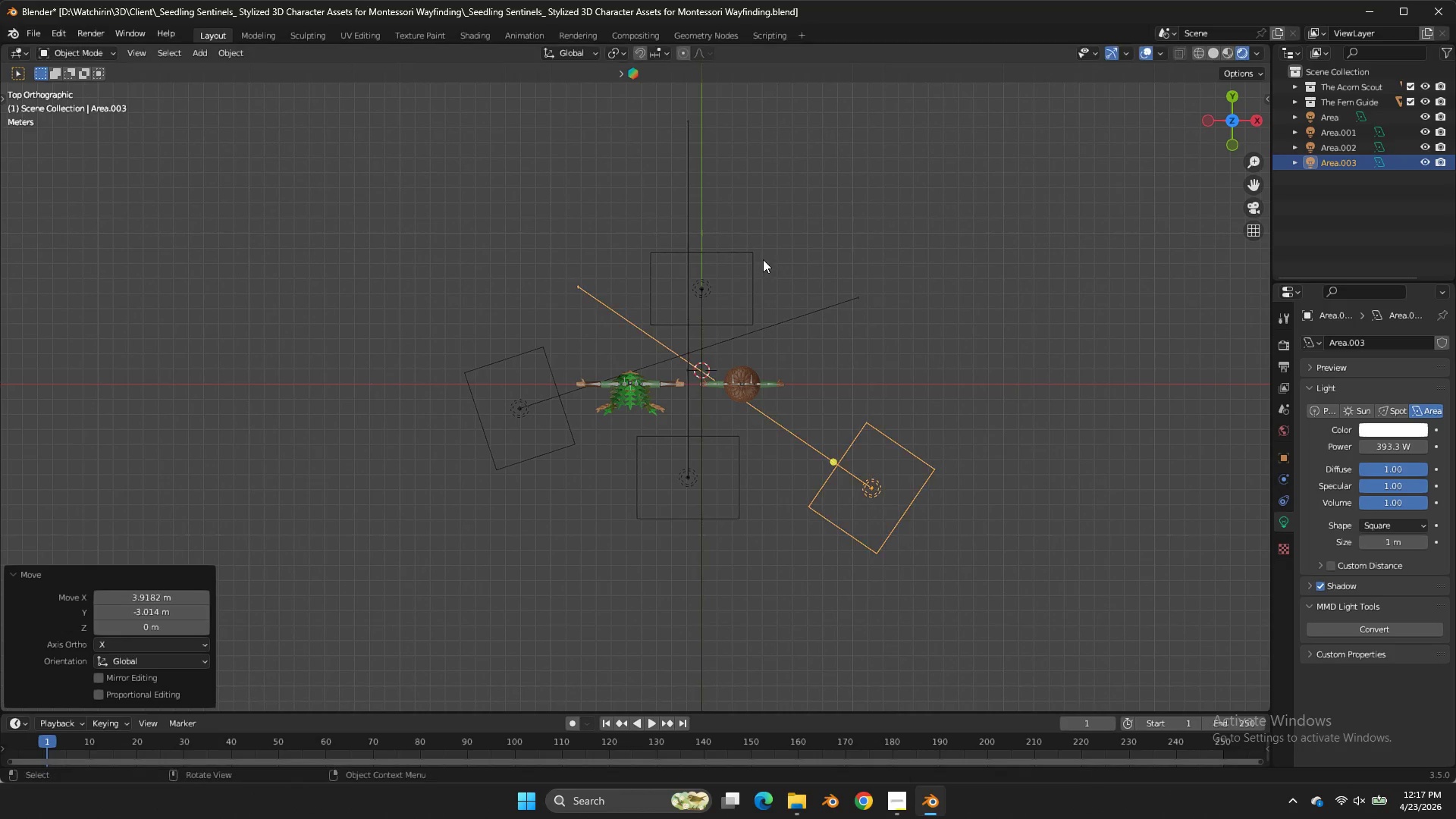 
double_click([761, 262])
 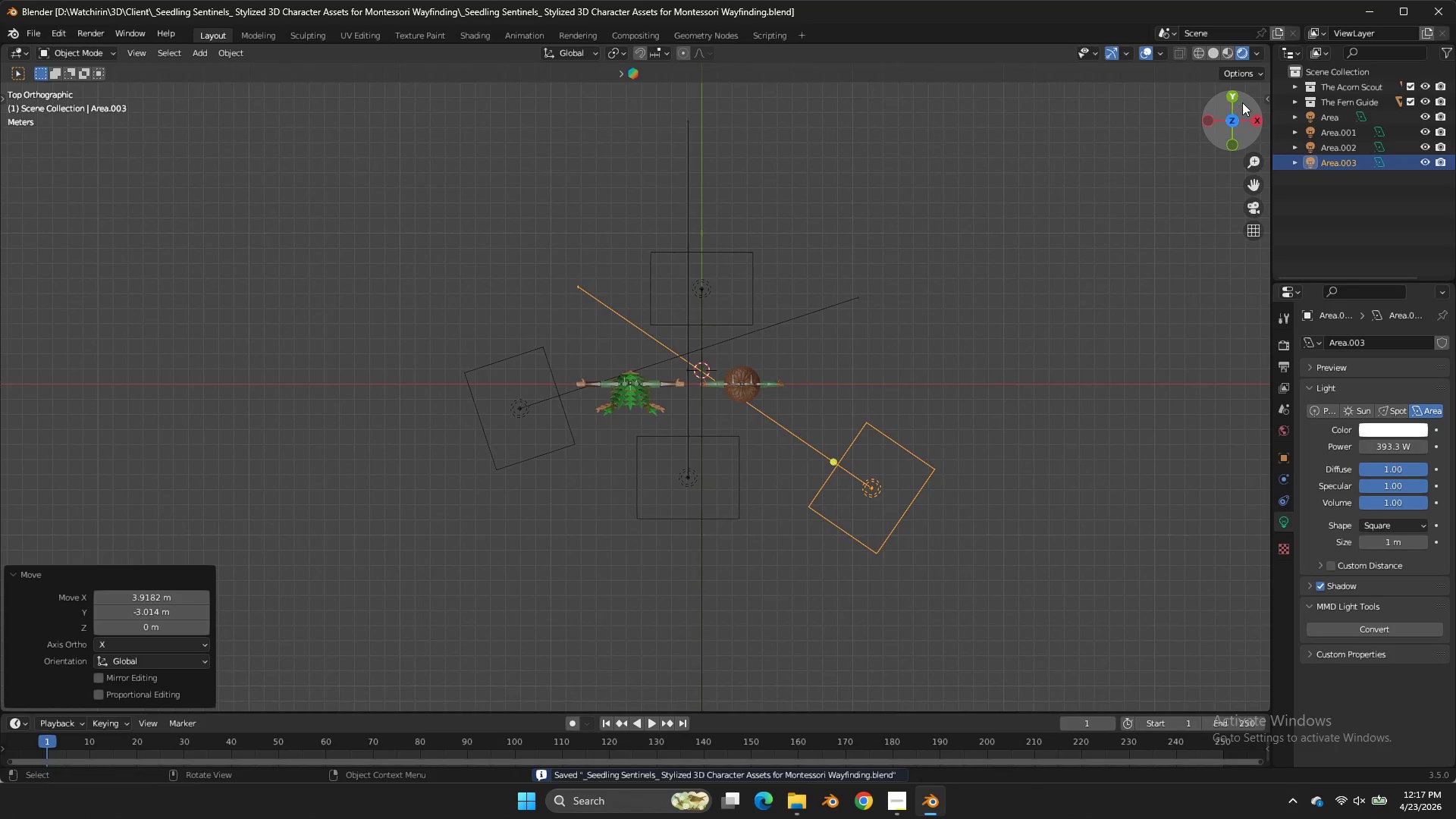 
triple_click([761, 262])
 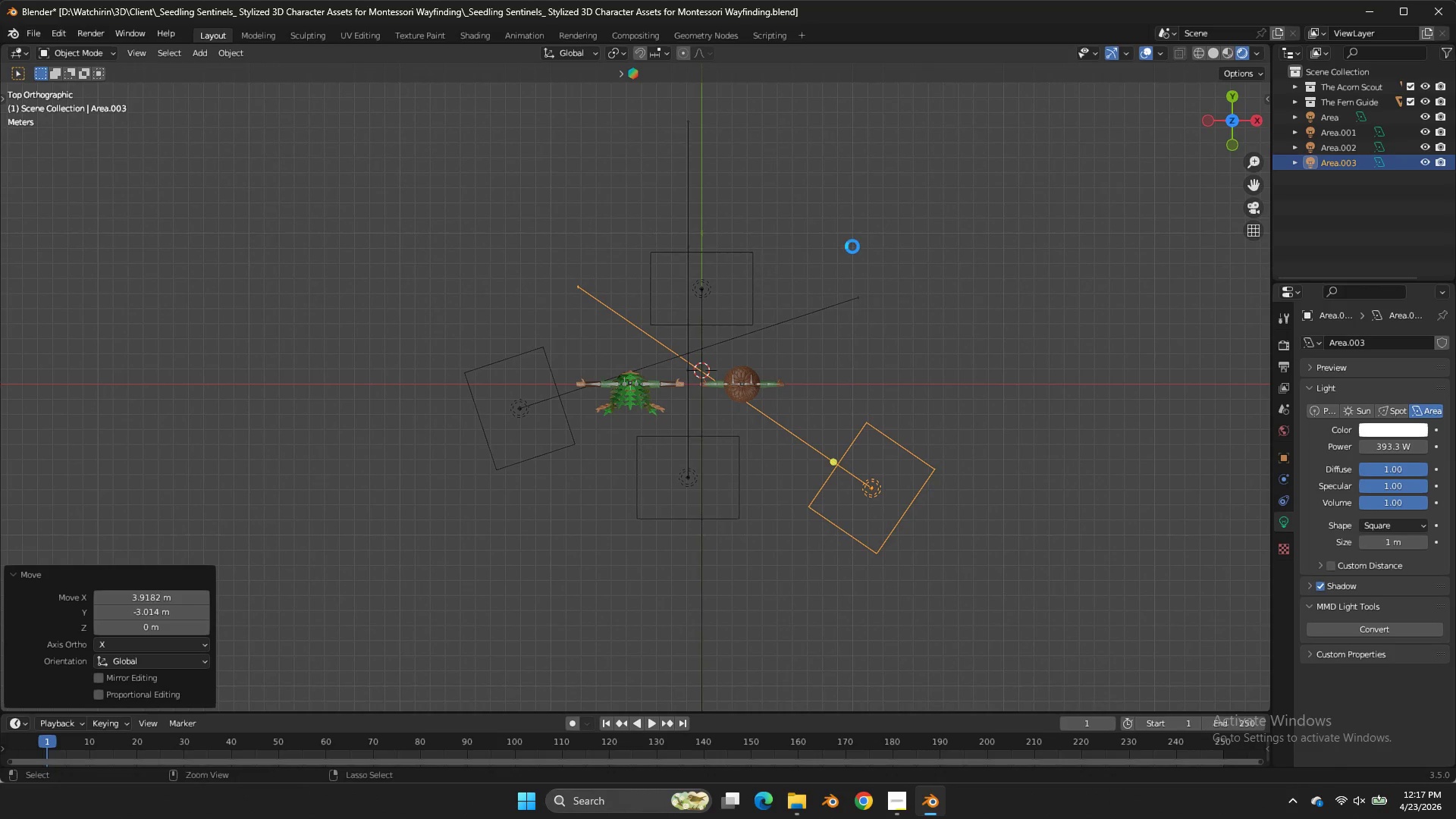 
key(Control+ControlLeft)
 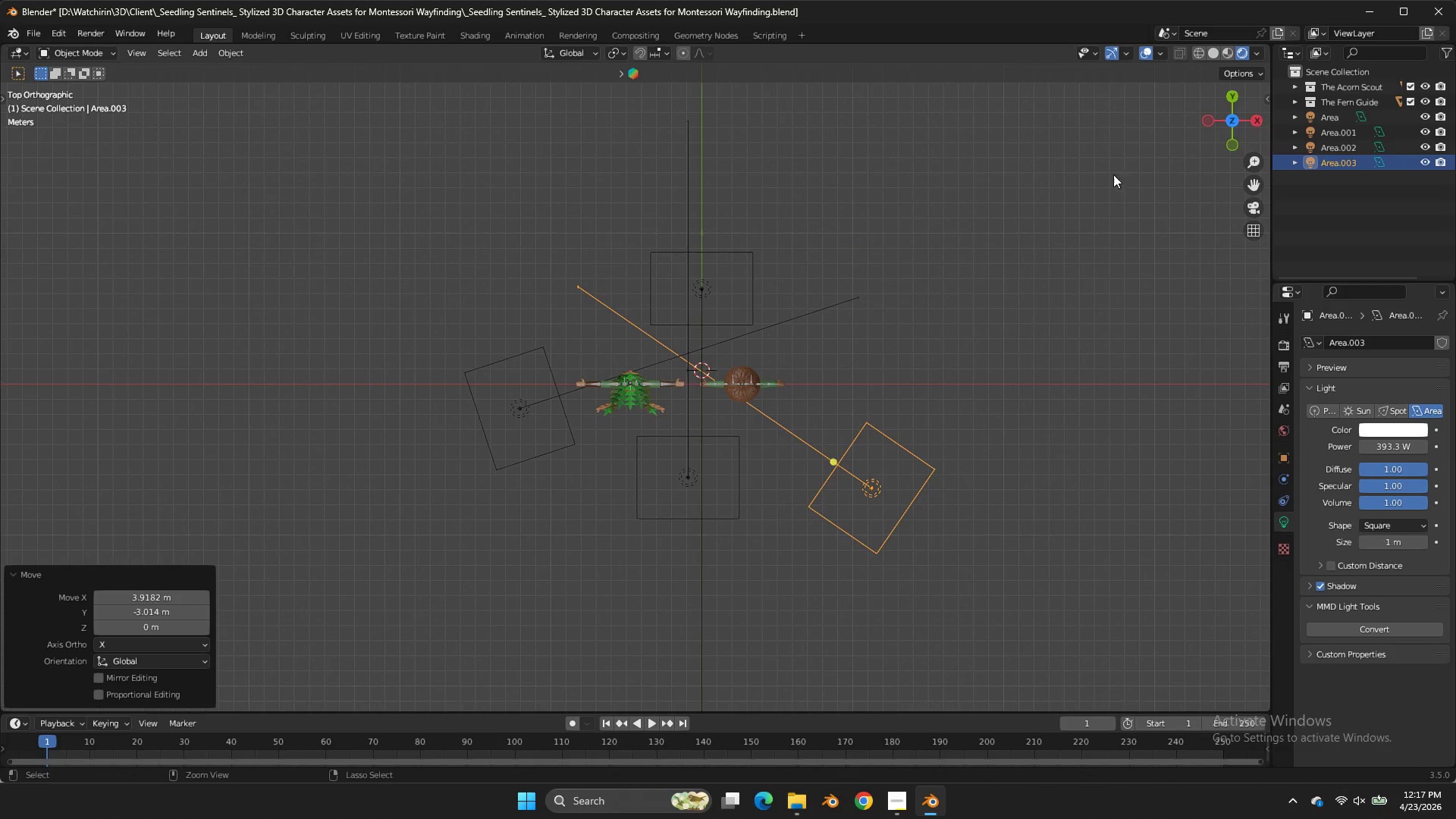 
key(Control+S)
 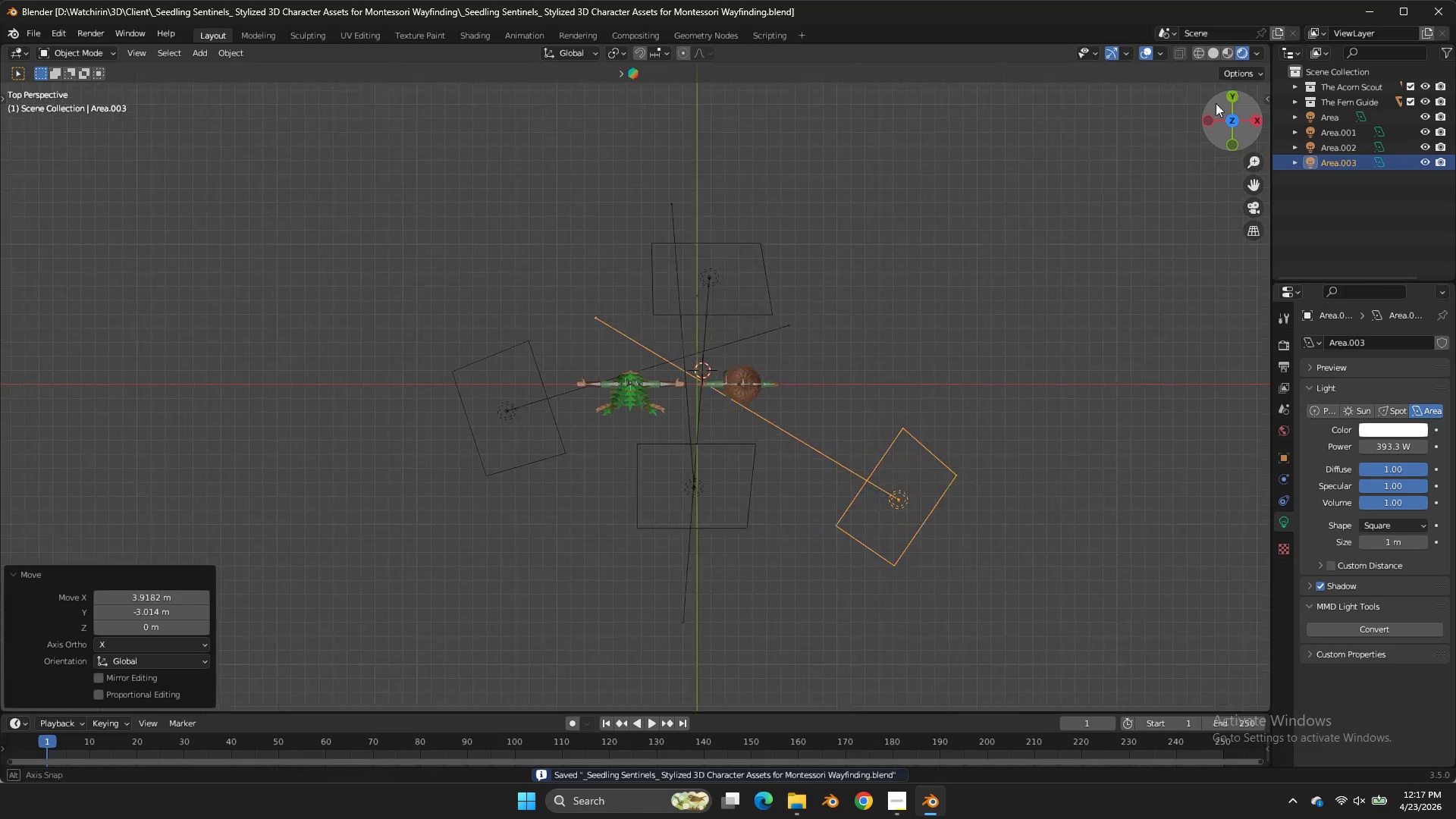 
left_click_drag(start_coordinate=[1241, 105], to_coordinate=[923, 583])
 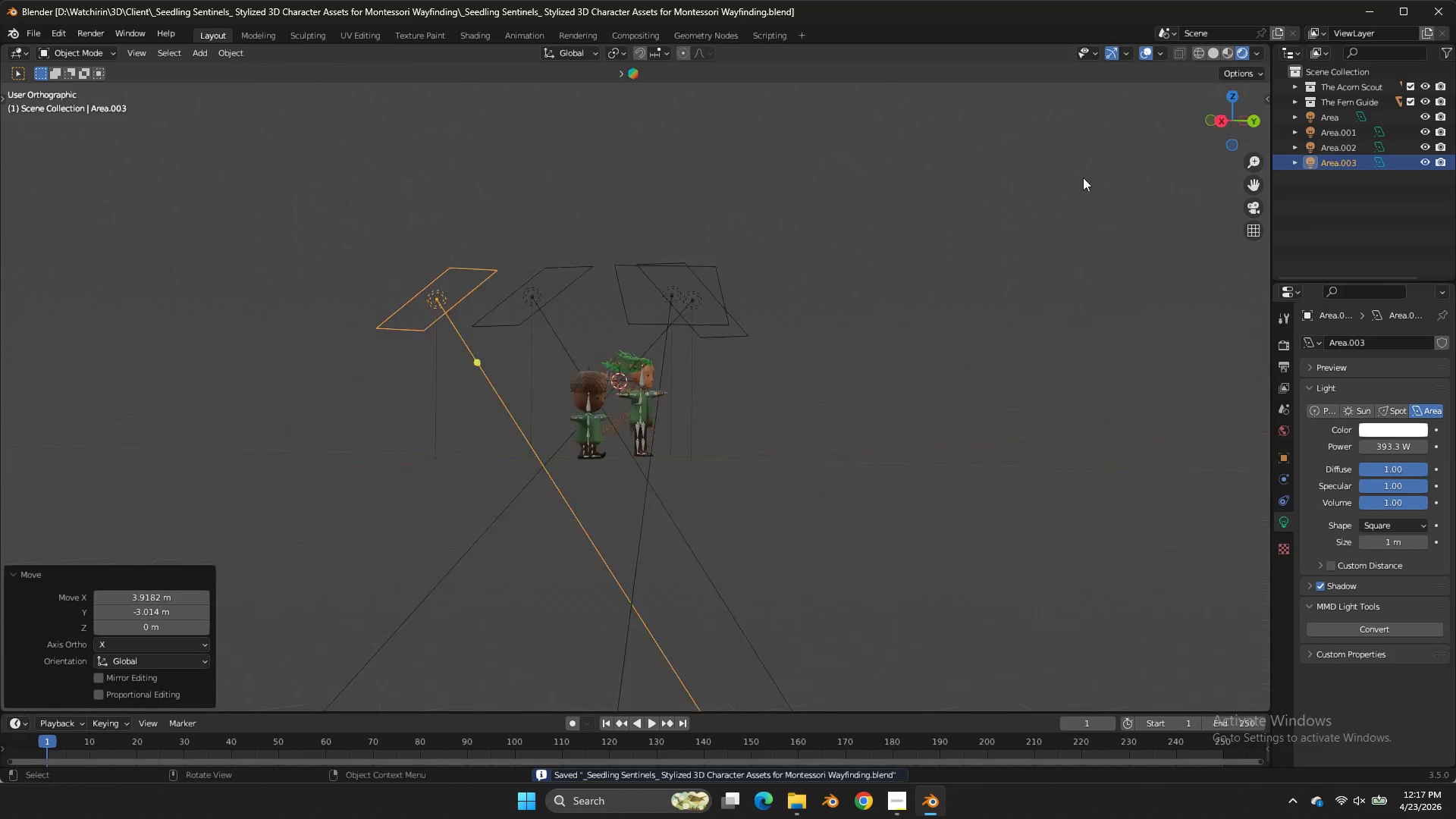 
left_click([1228, 105])
 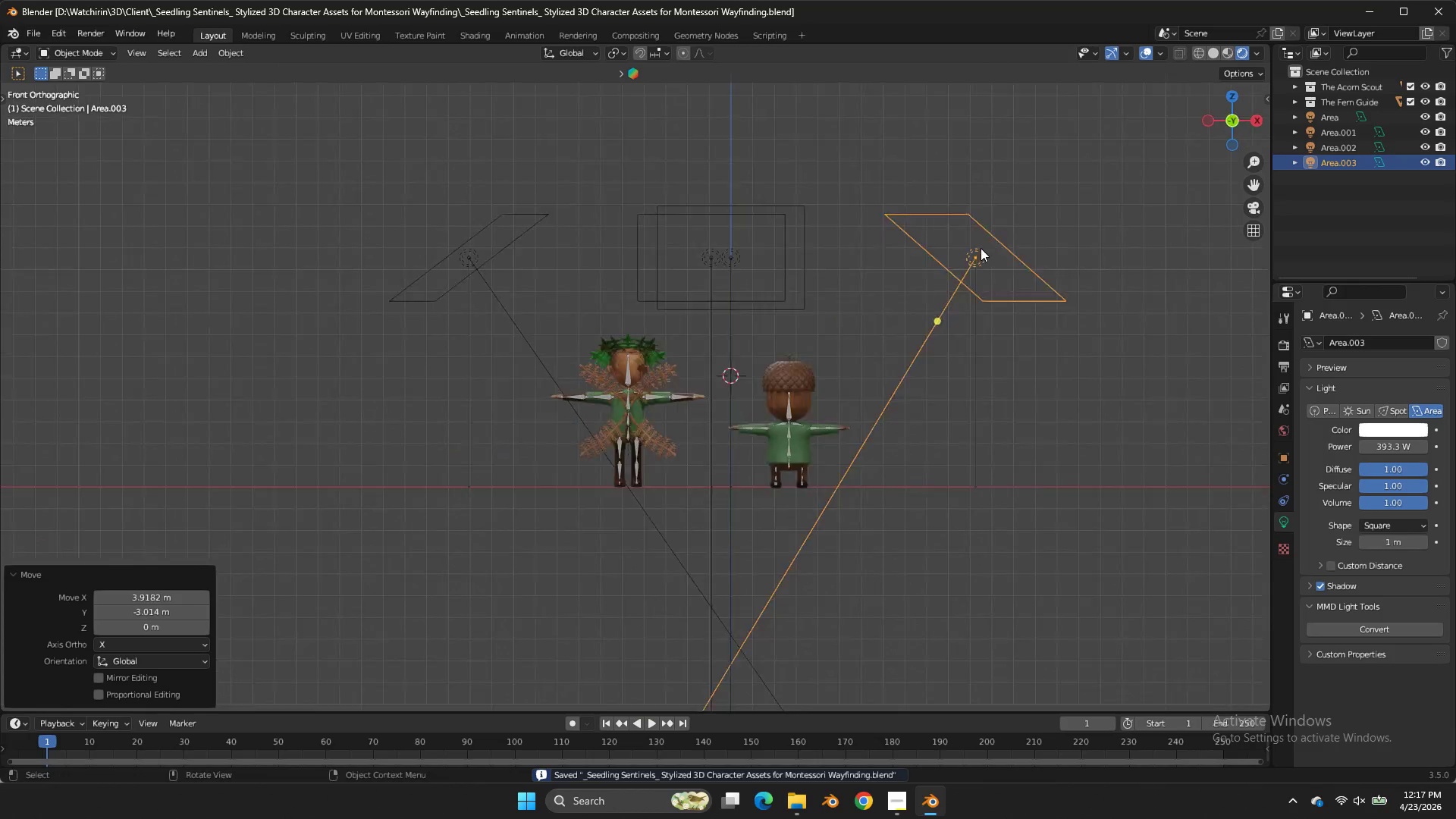 
scroll: coordinate [981, 248], scroll_direction: up, amount: 9.0
 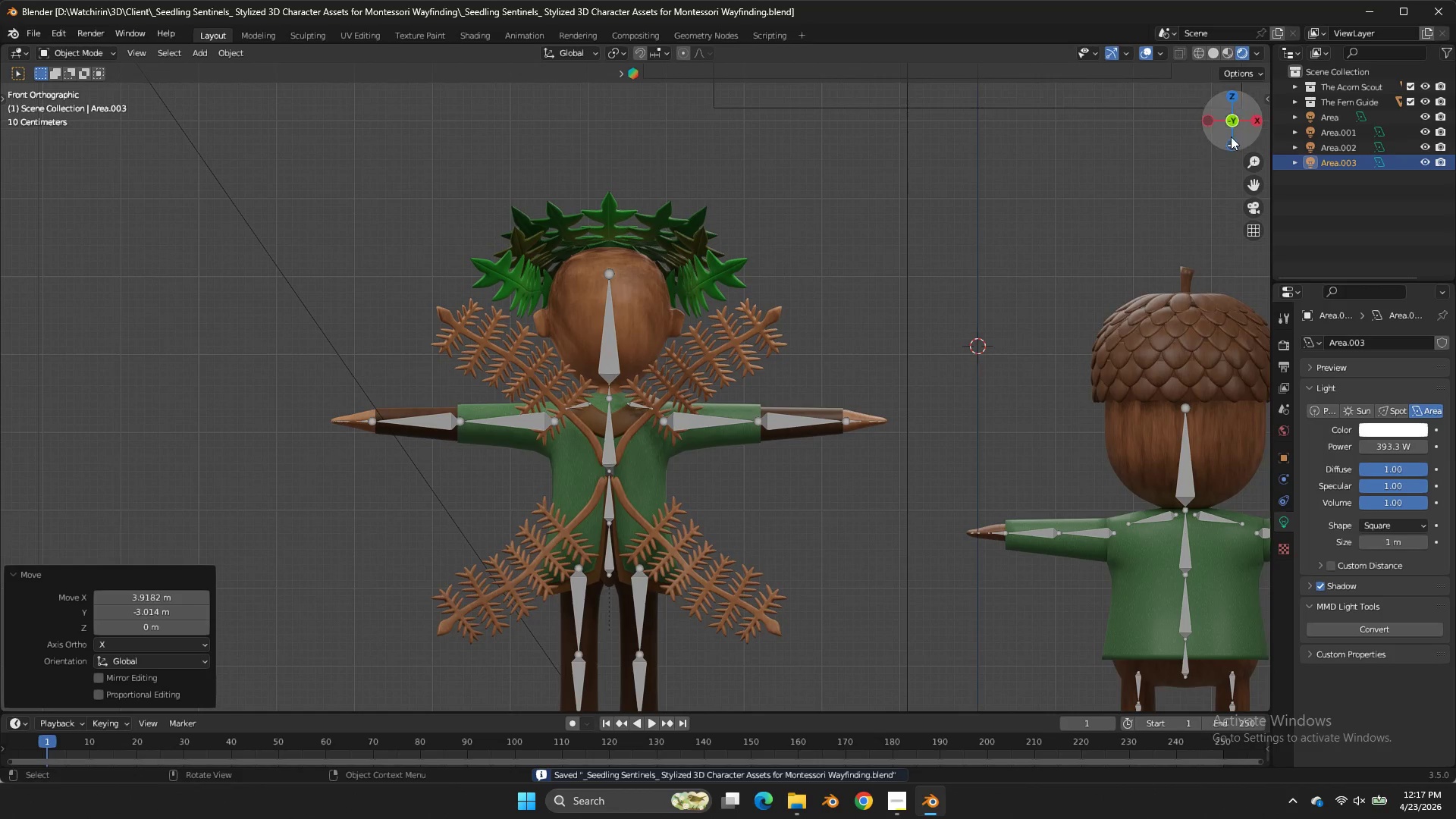 
left_click_drag(start_coordinate=[1231, 136], to_coordinate=[844, 140])
 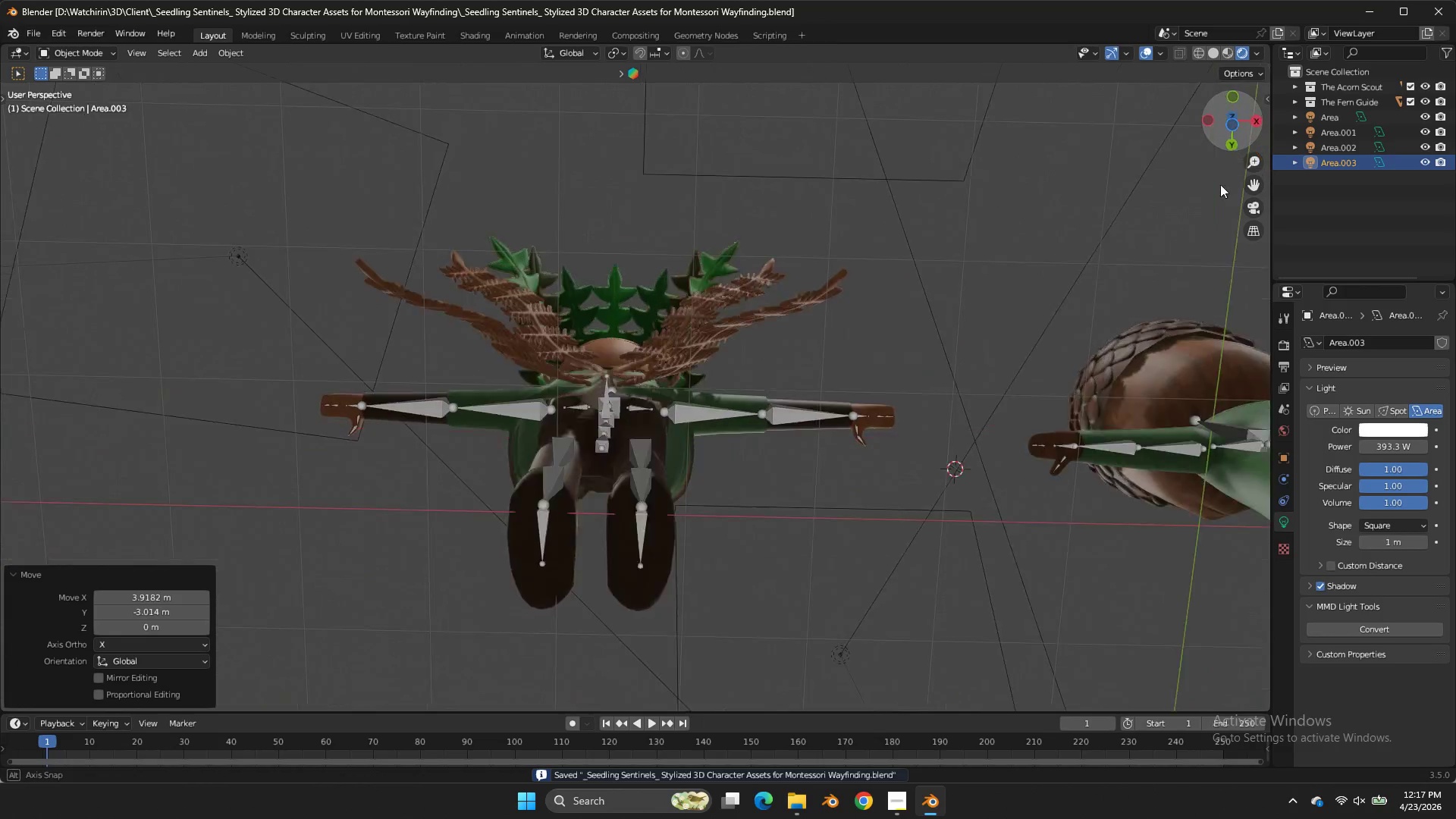 
left_click([1227, 136])
 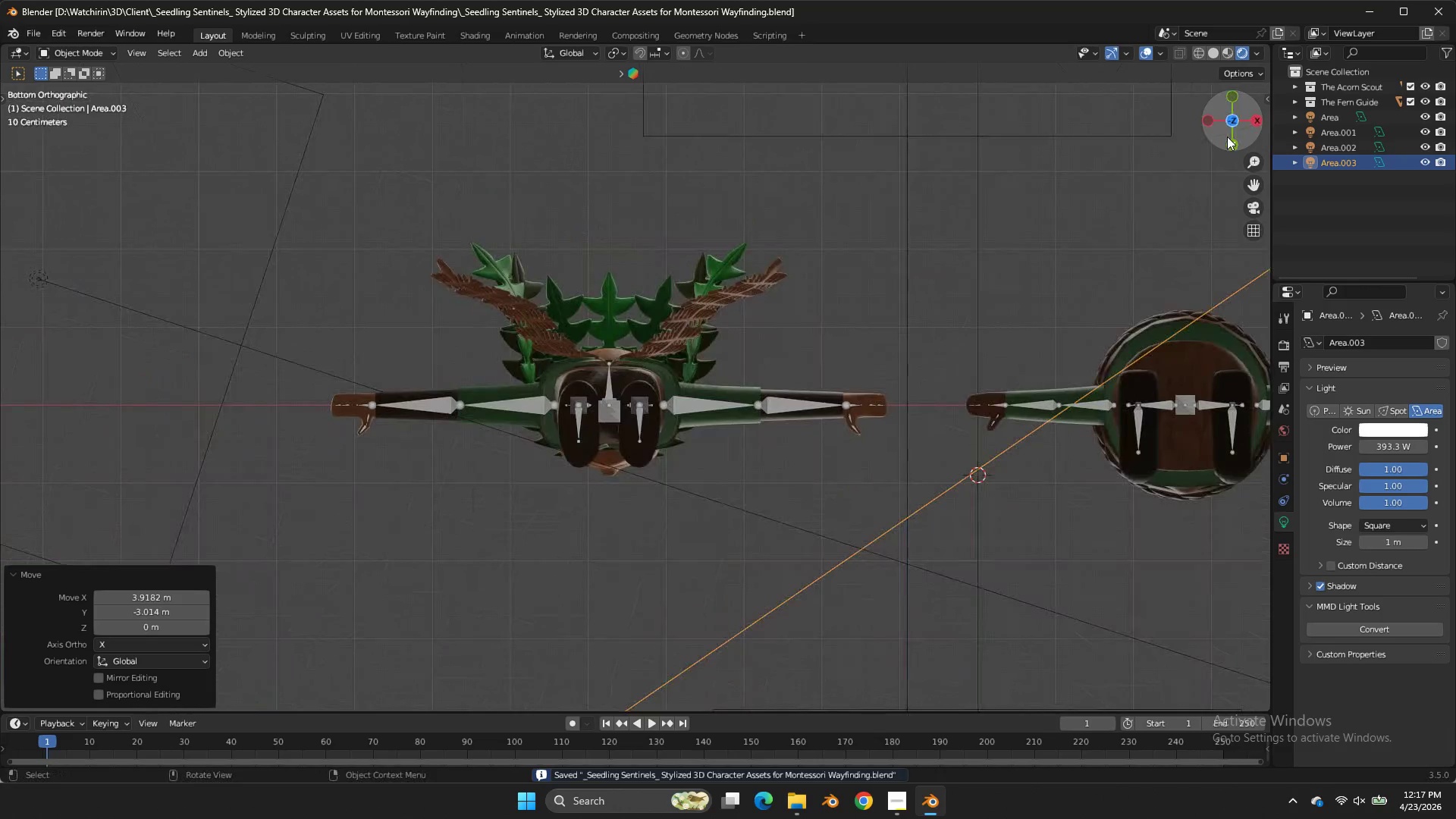 
left_click_drag(start_coordinate=[1227, 136], to_coordinate=[926, 339])
 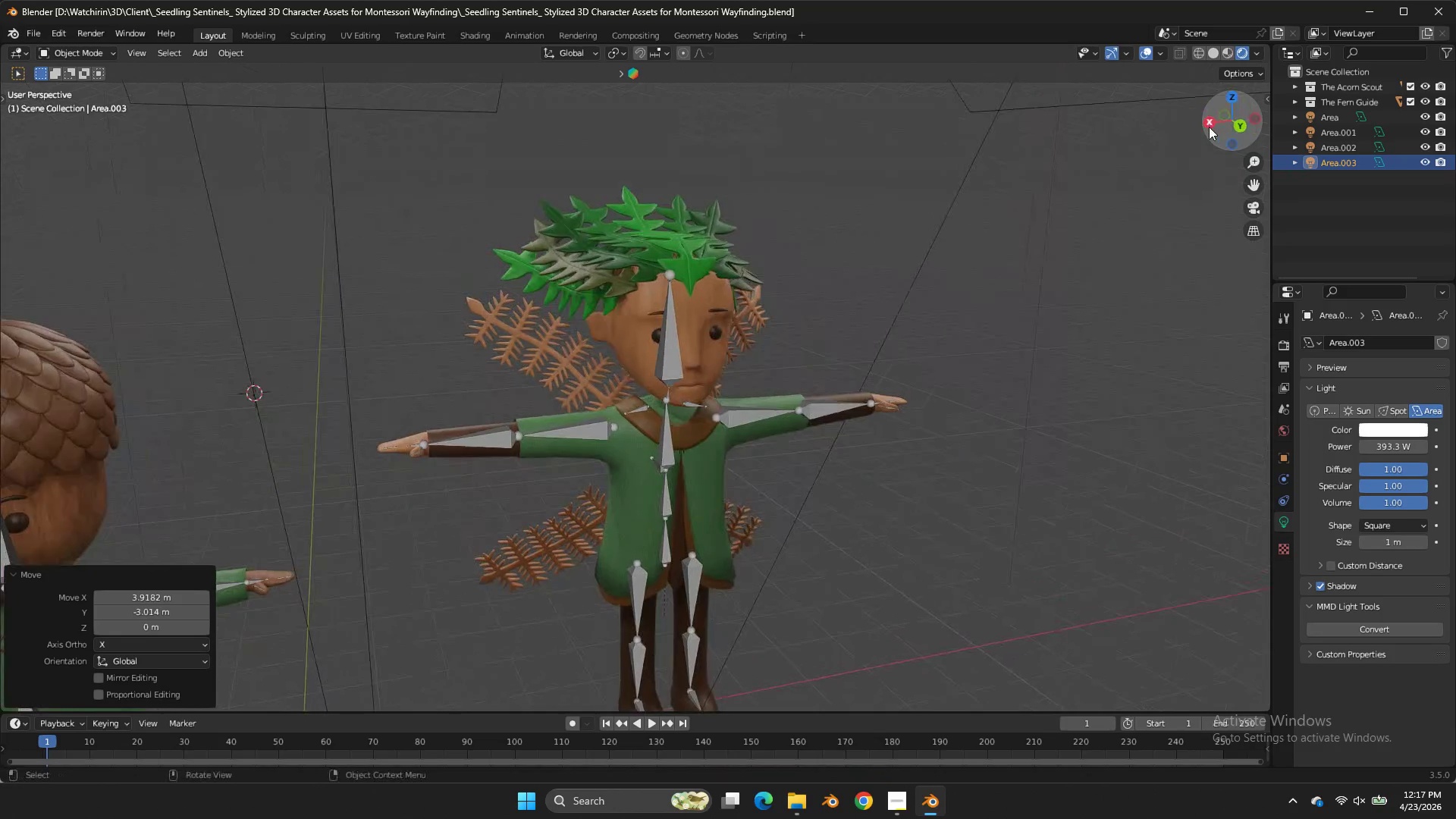 
left_click_drag(start_coordinate=[1223, 136], to_coordinate=[1216, 130])
 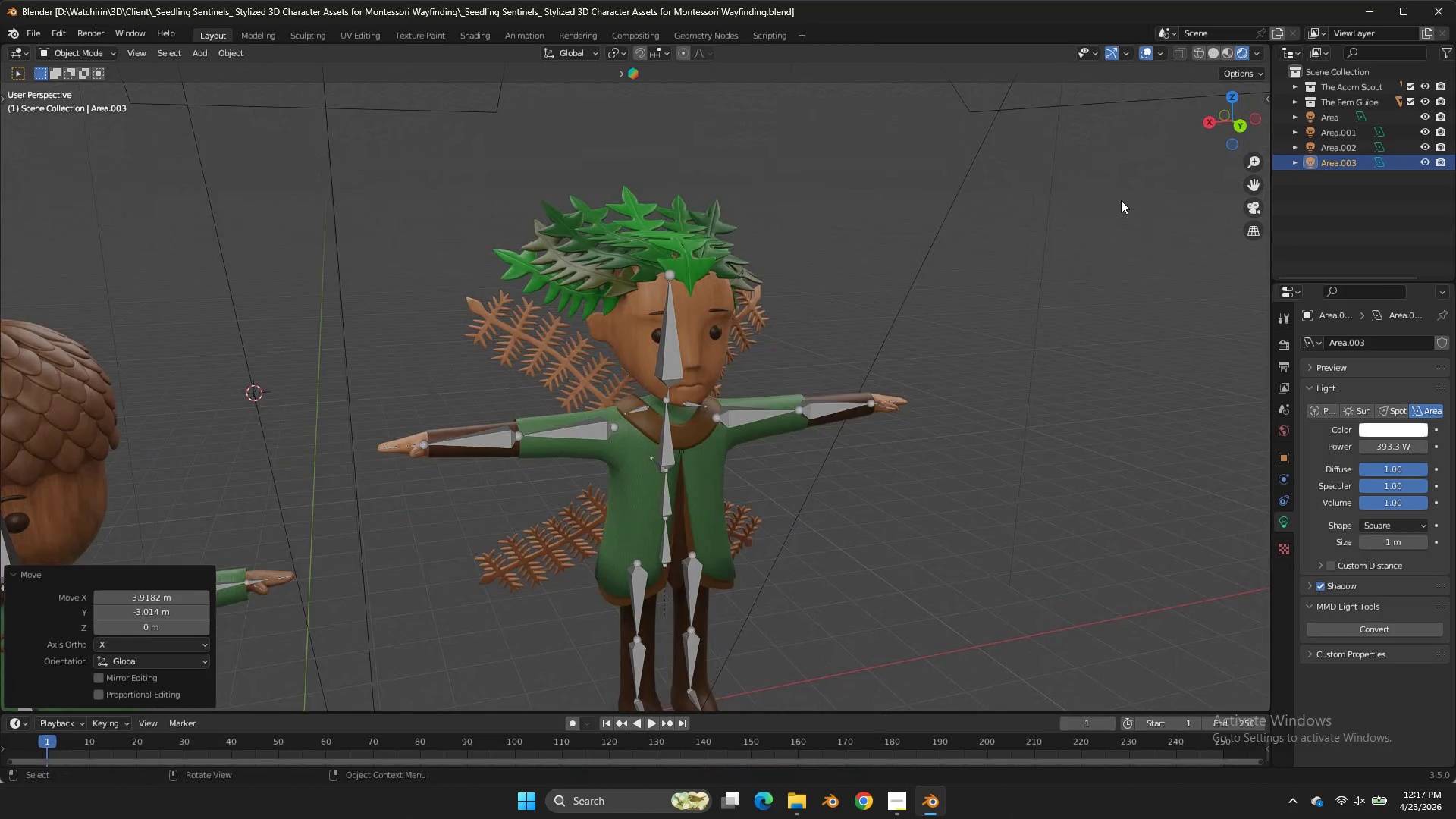 
key(Control+ControlLeft)
 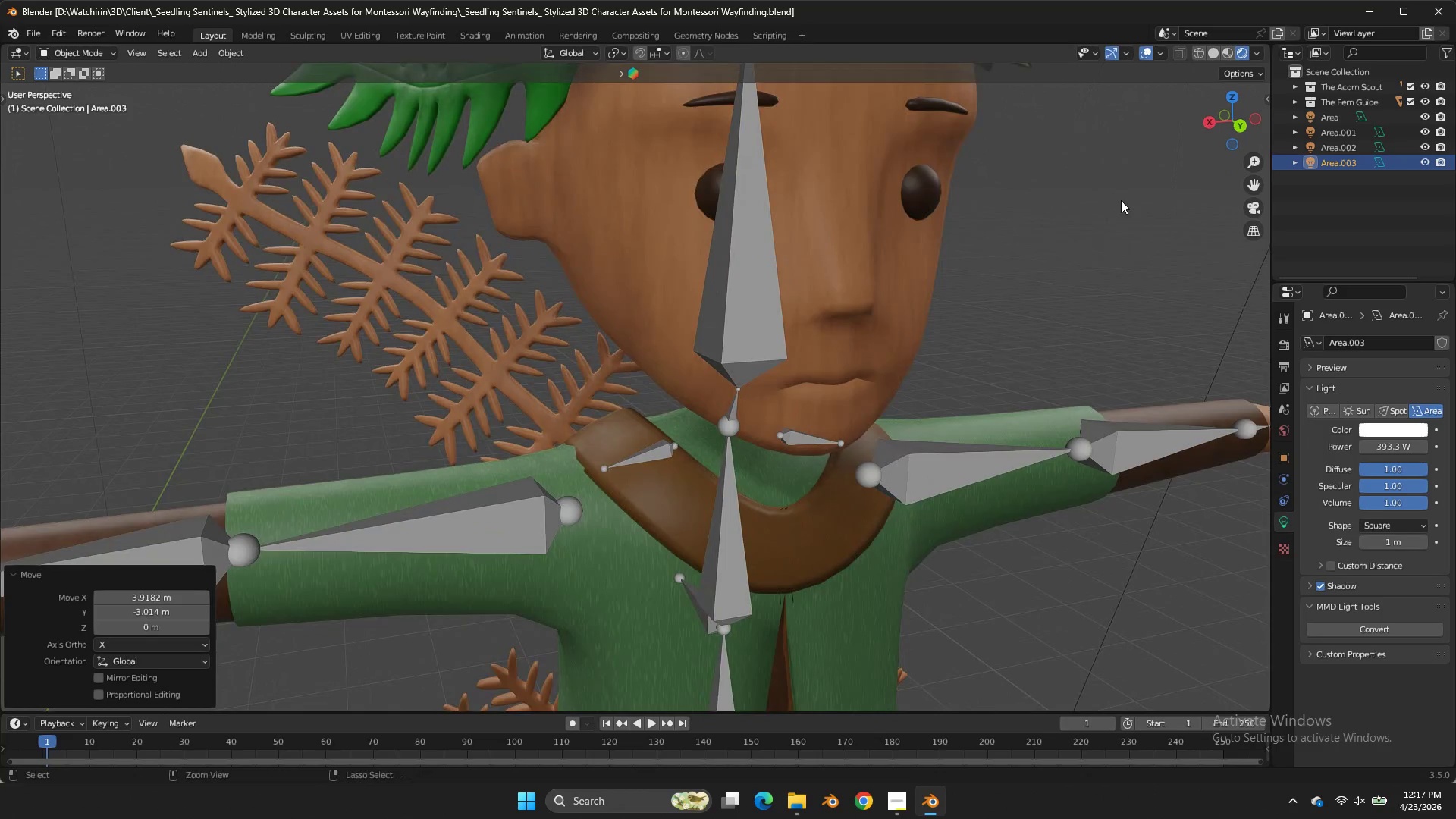 
key(Control+S)
 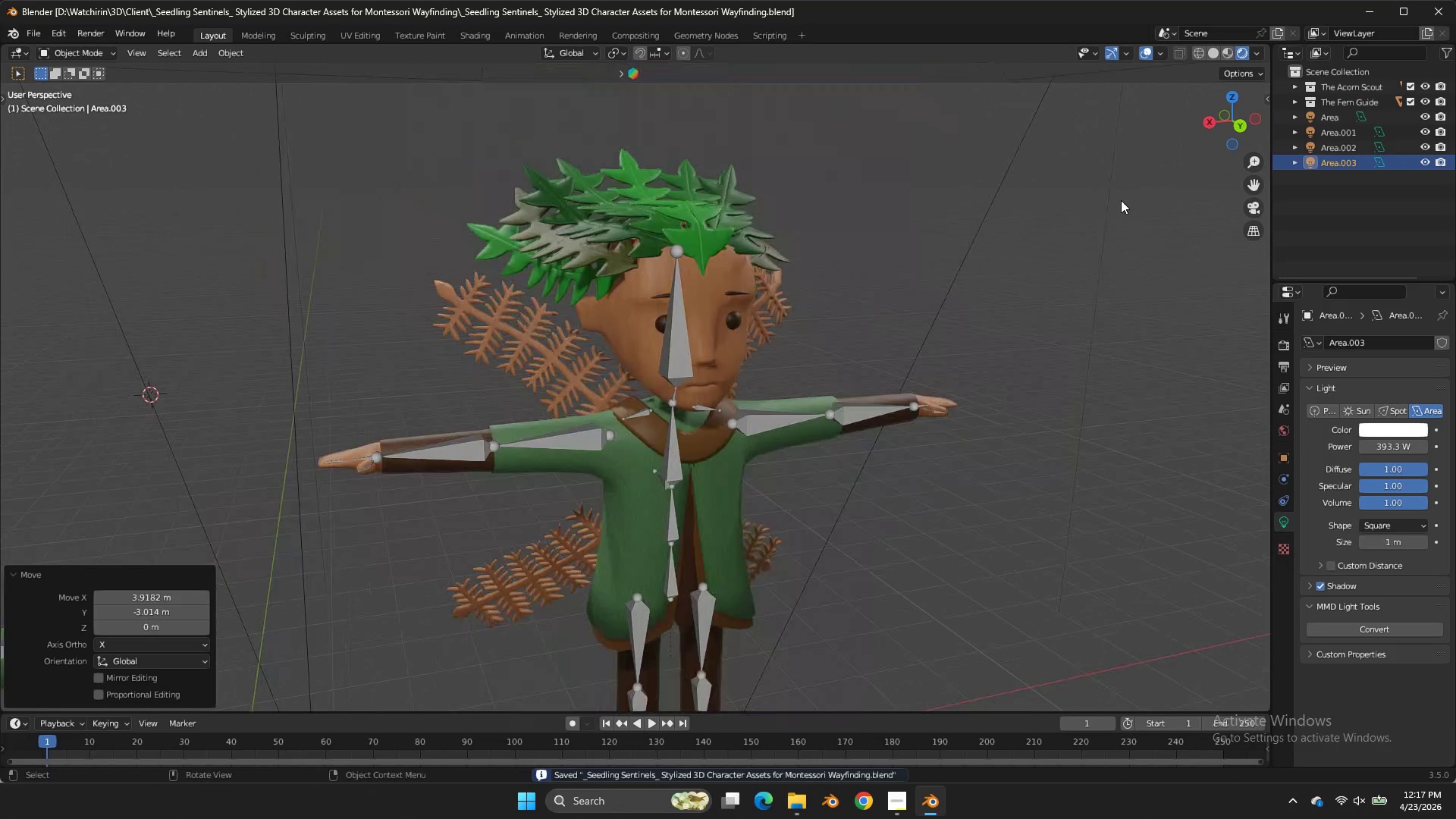 
scroll: coordinate [1121, 200], scroll_direction: up, amount: 6.0
 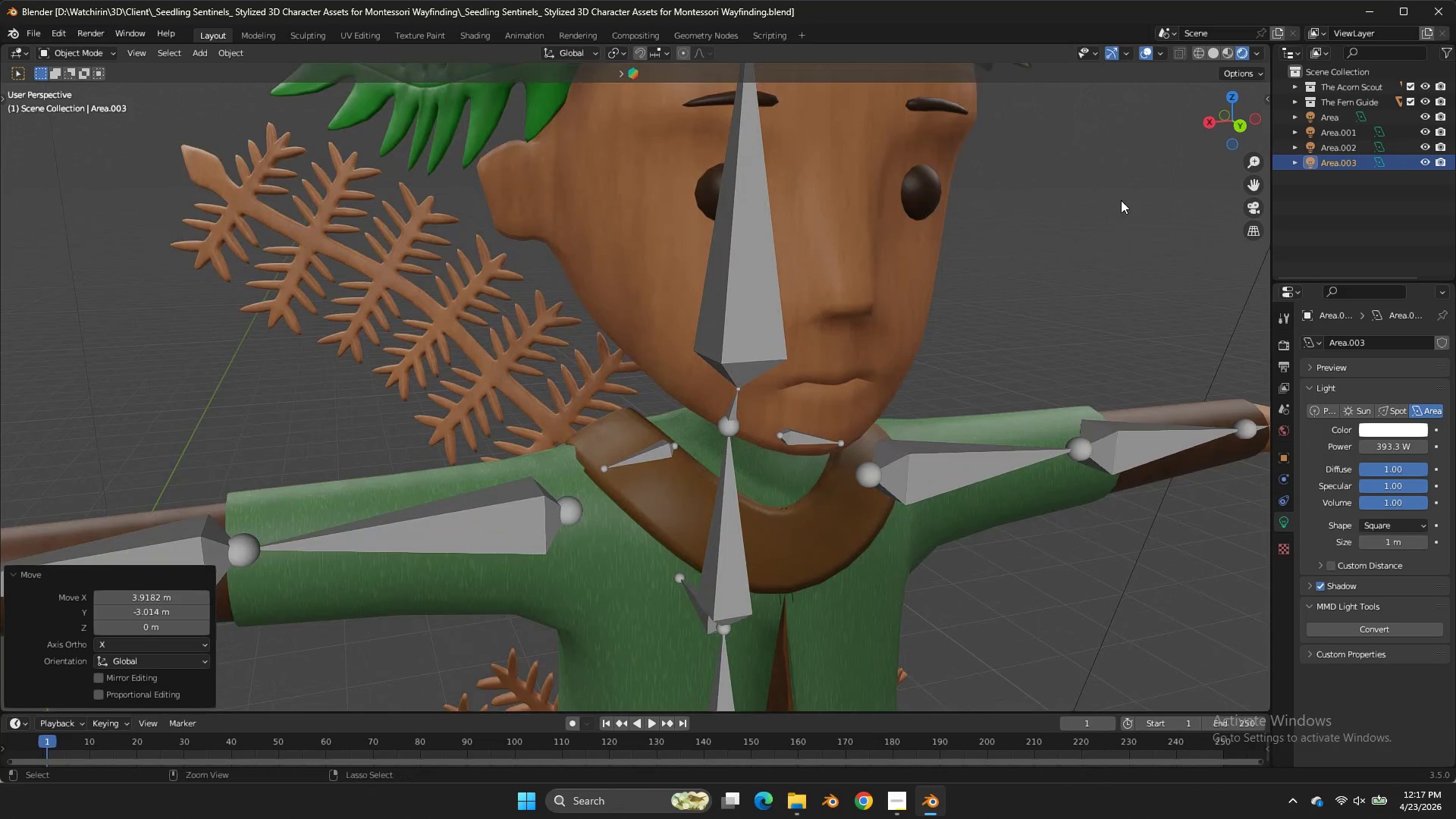 
key(Z)
 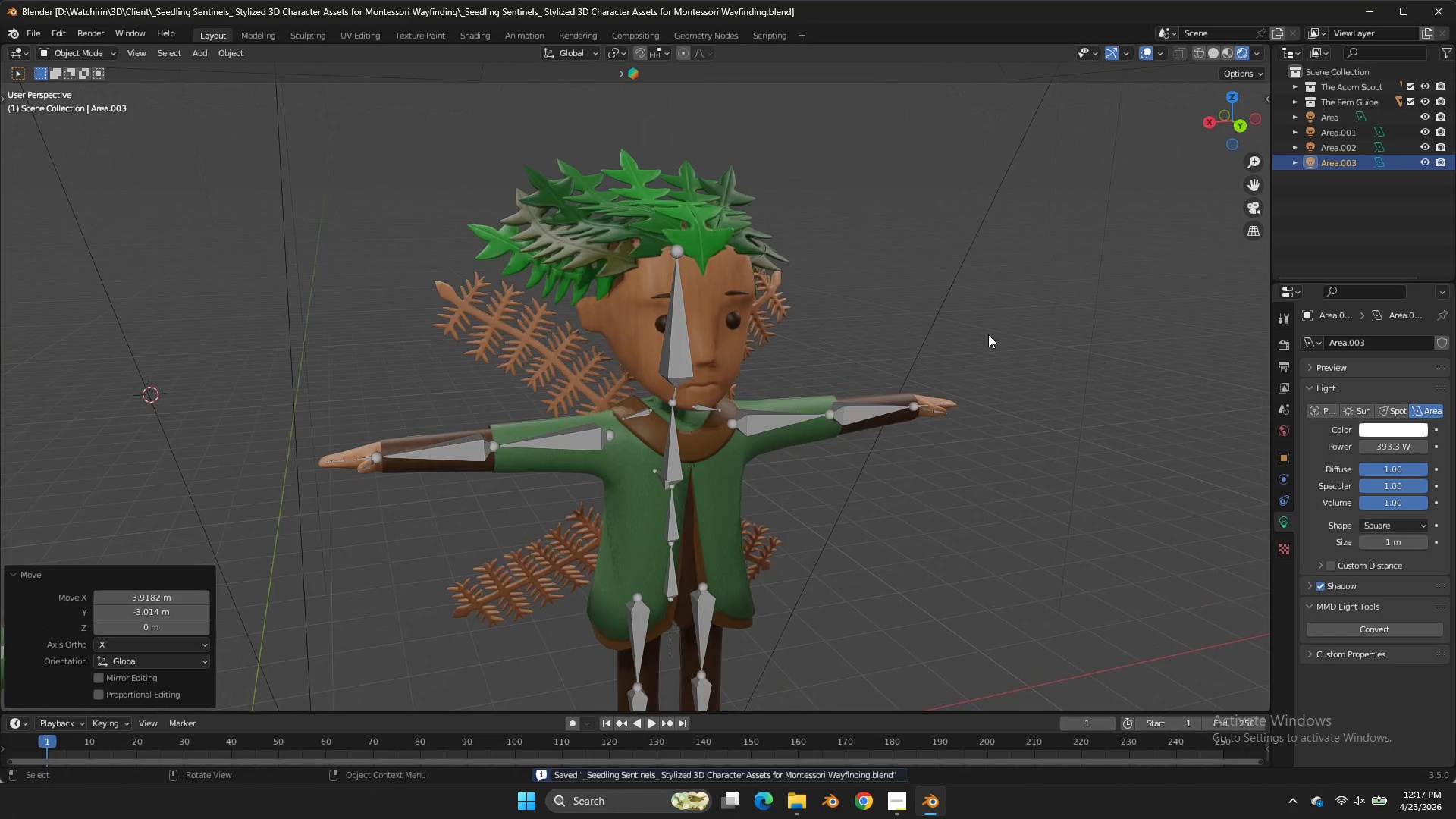 
scroll: coordinate [1121, 200], scroll_direction: down, amount: 6.0
 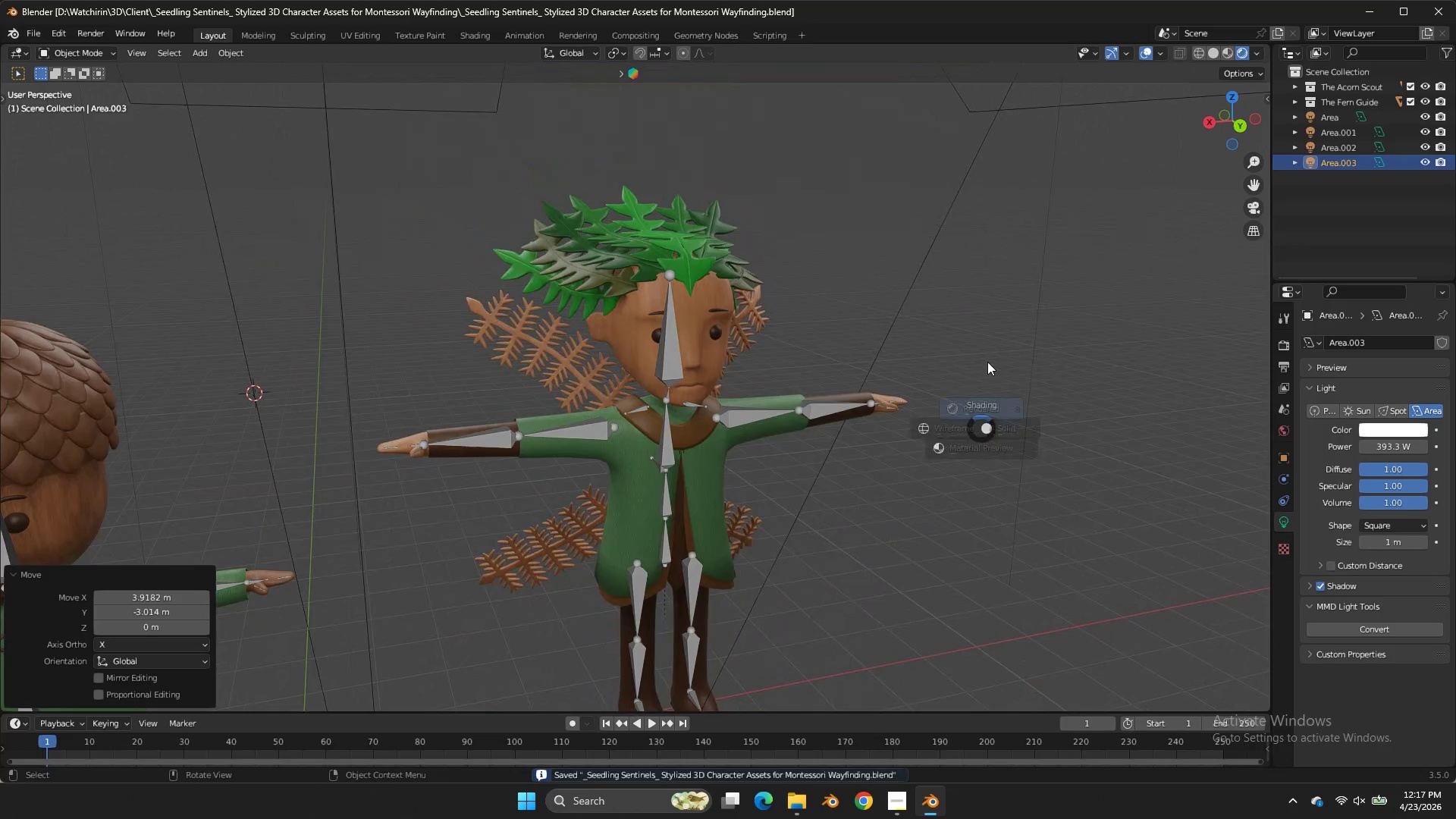 
scroll: coordinate [988, 334], scroll_direction: up, amount: 2.0
 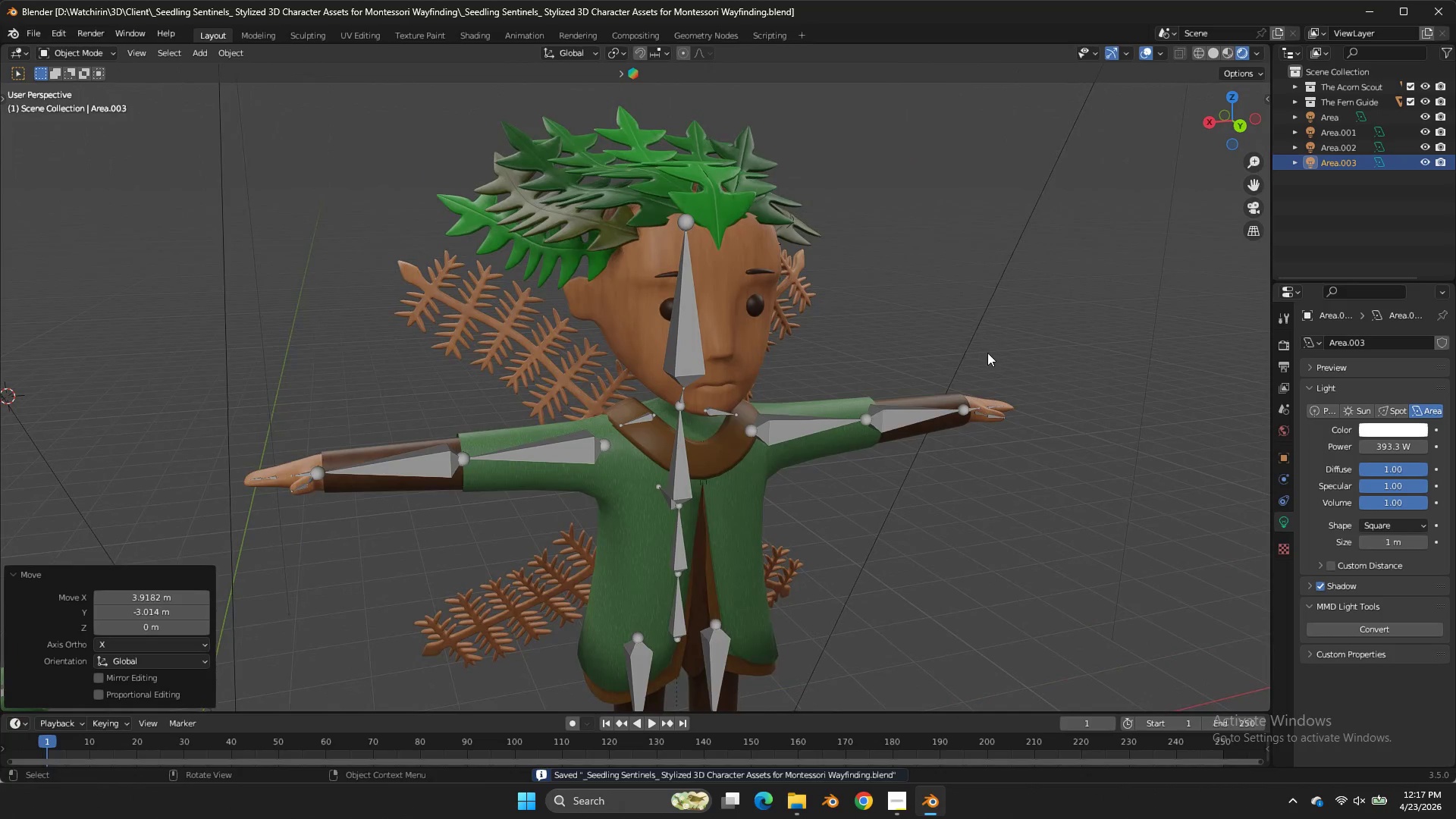 
type(zz)
 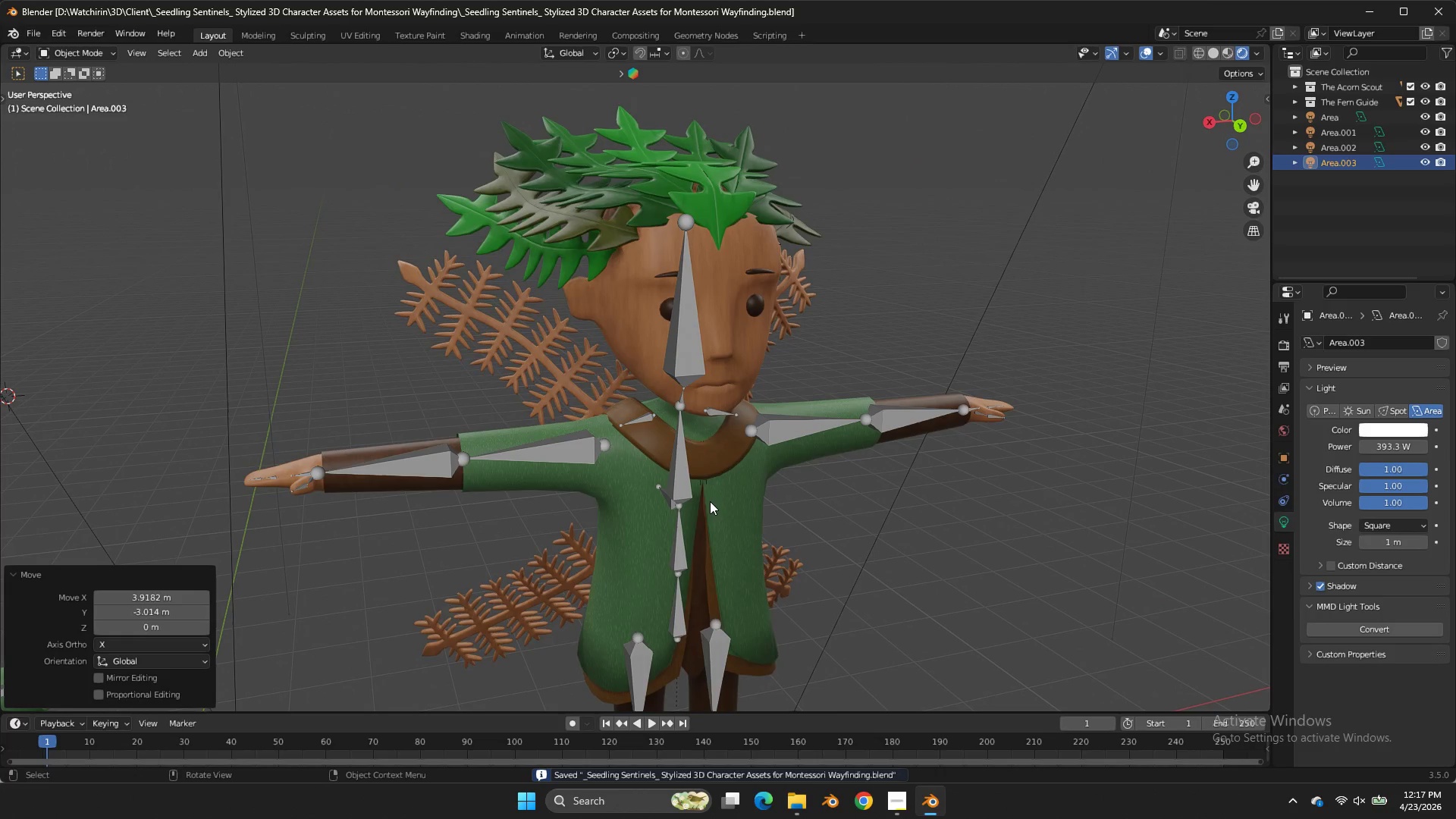 
left_click([710, 501])
 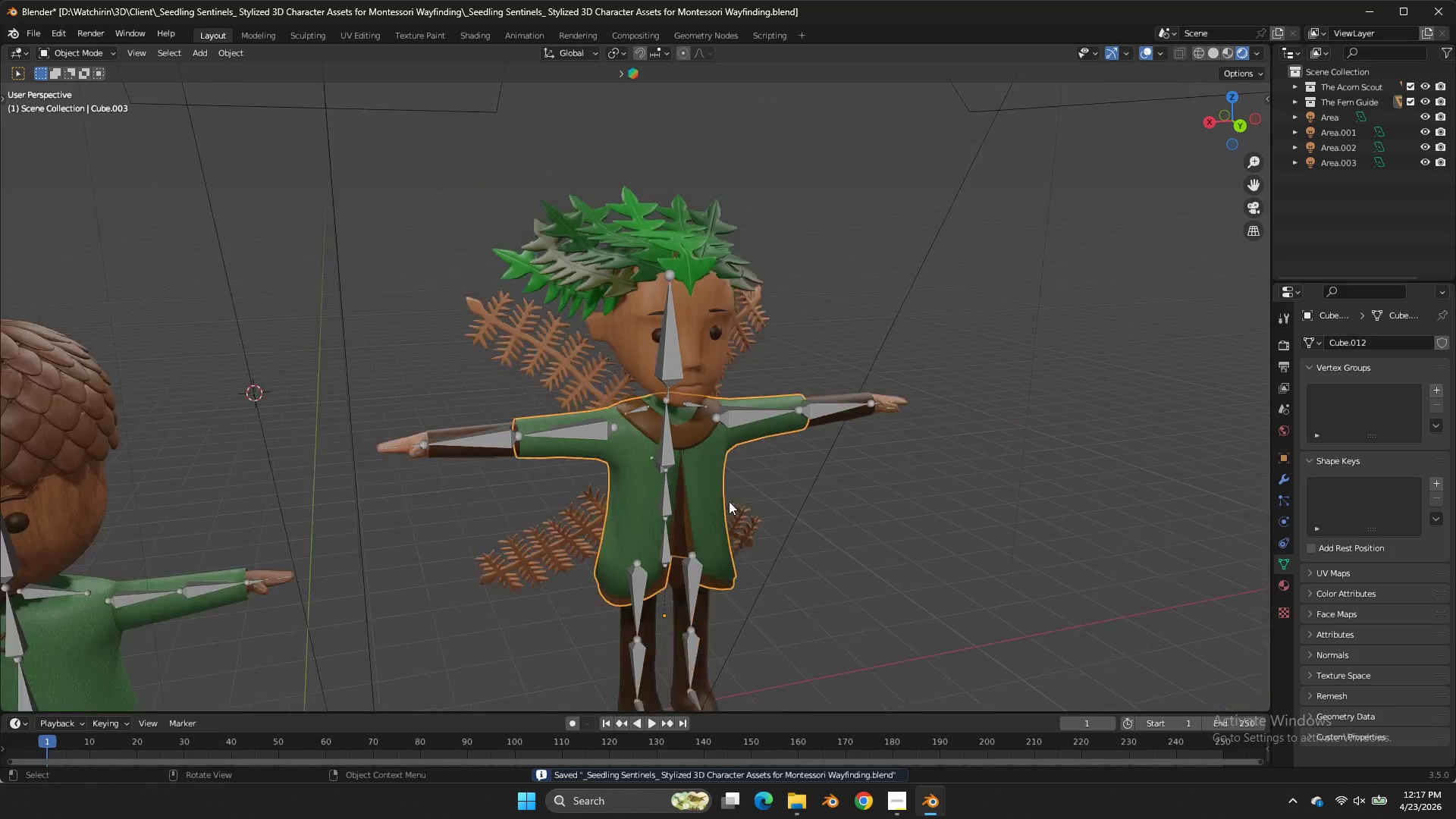 
scroll: coordinate [729, 501], scroll_direction: down, amount: 4.0
 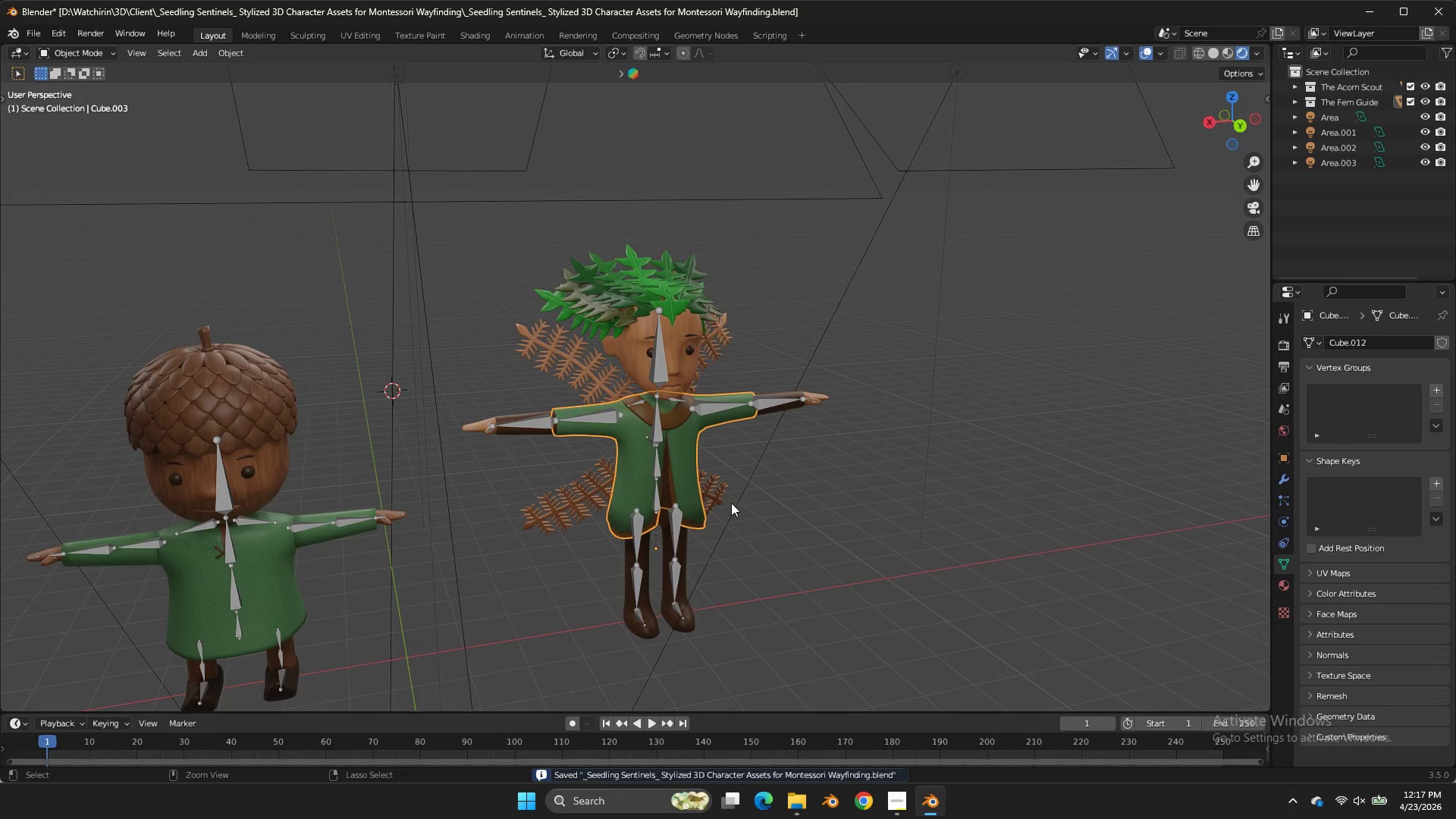 
key(Control+ControlLeft)
 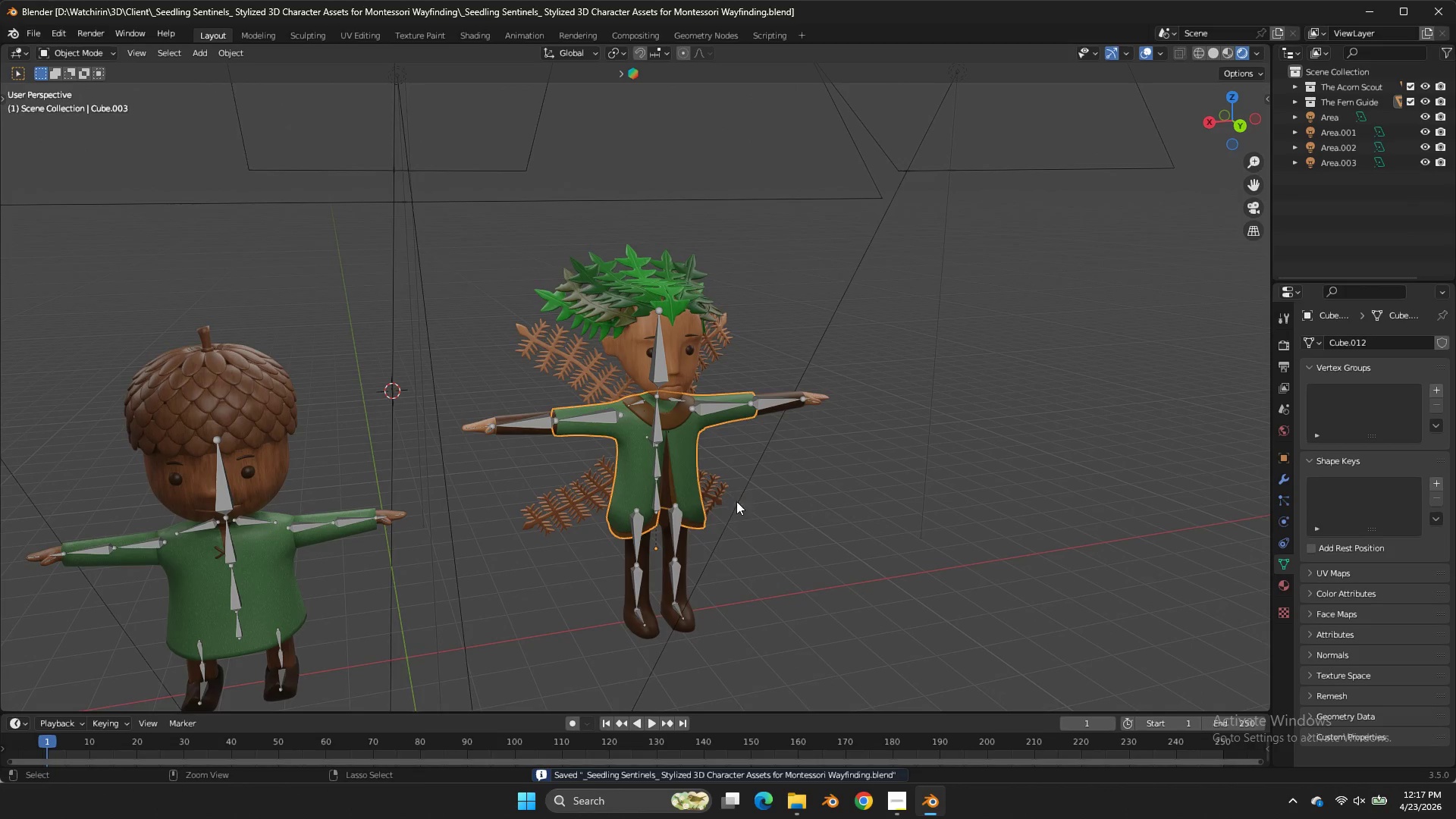 
key(Control+S)
 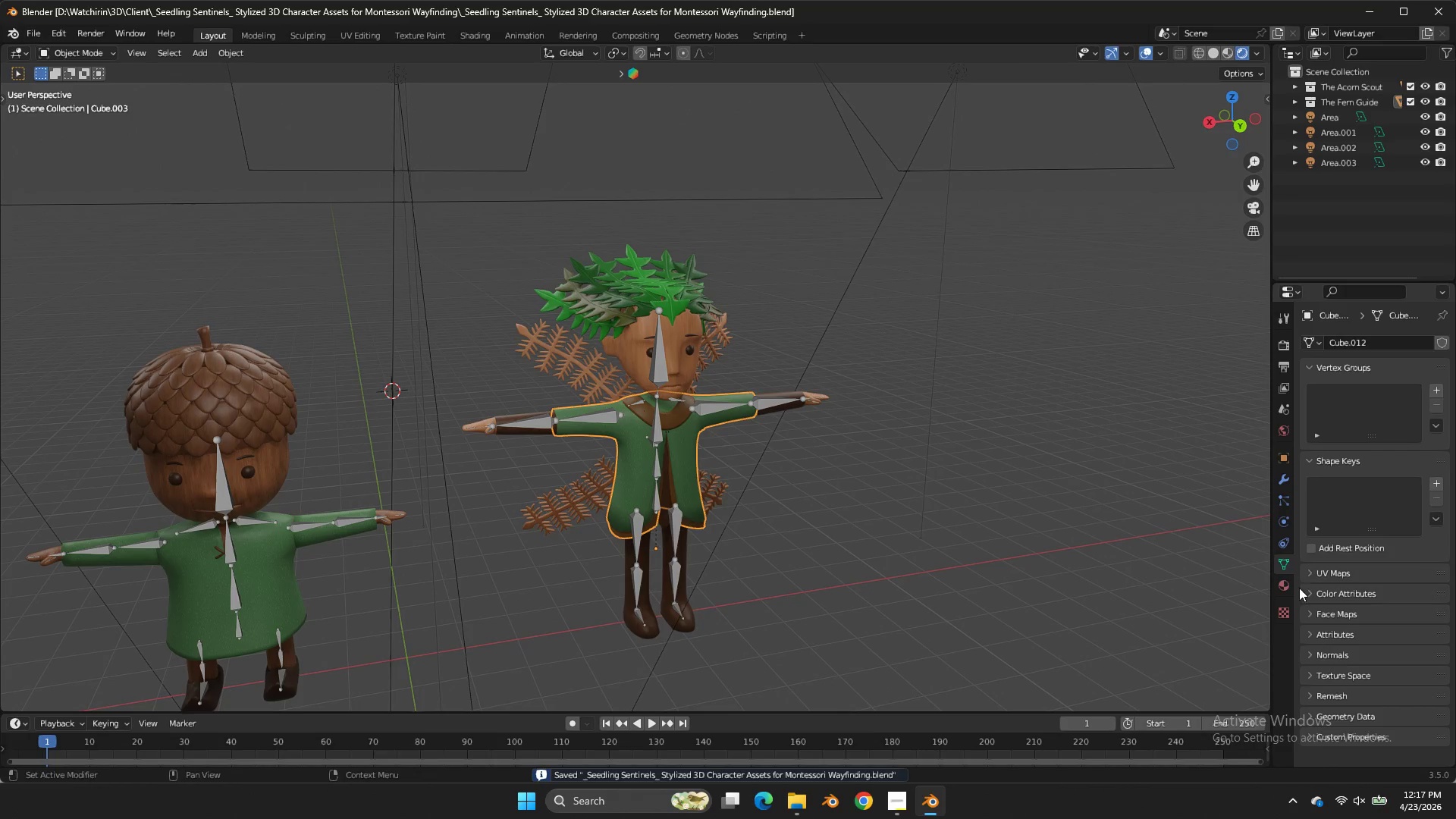 
left_click([1287, 588])
 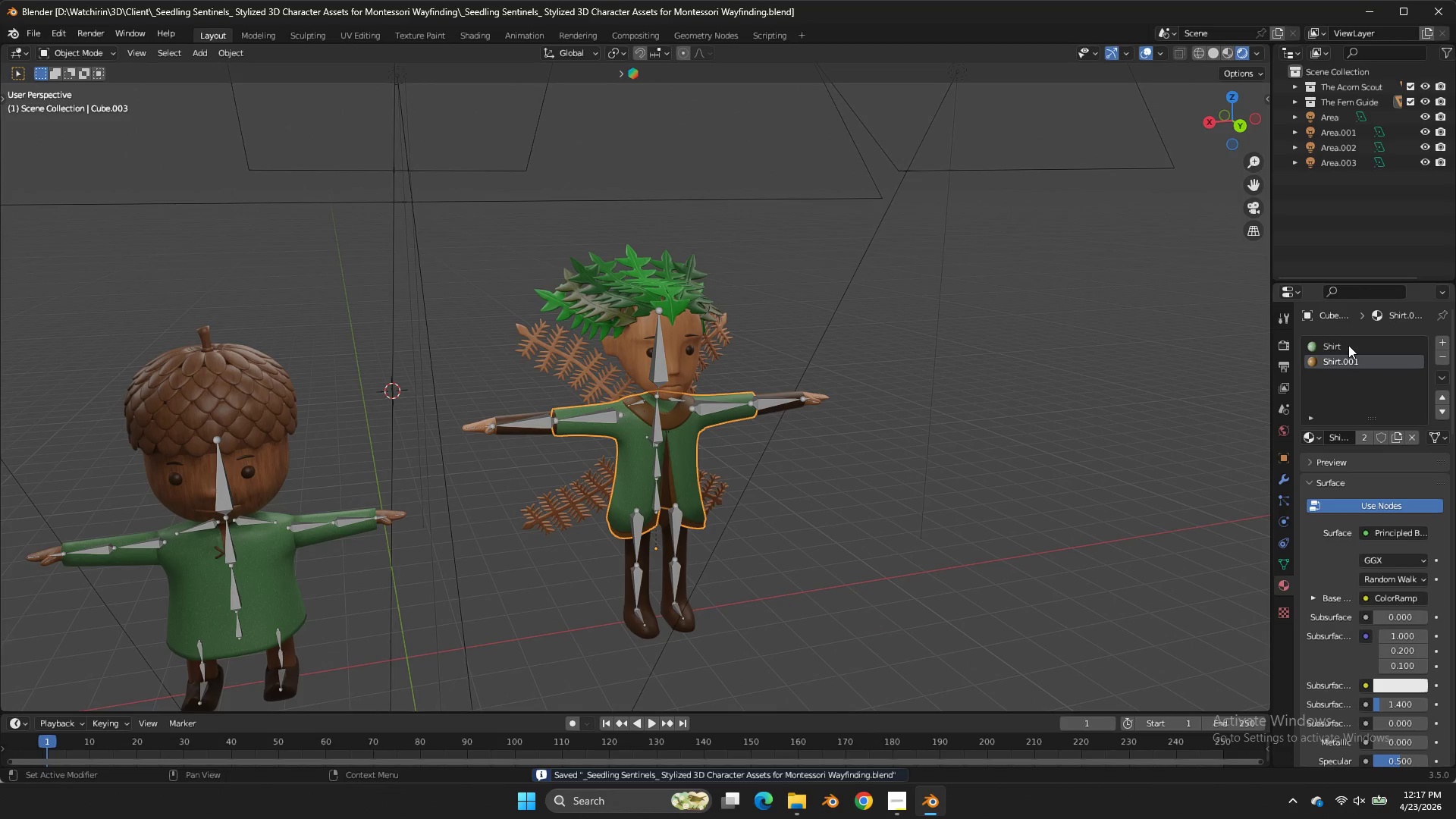 
left_click([1348, 345])
 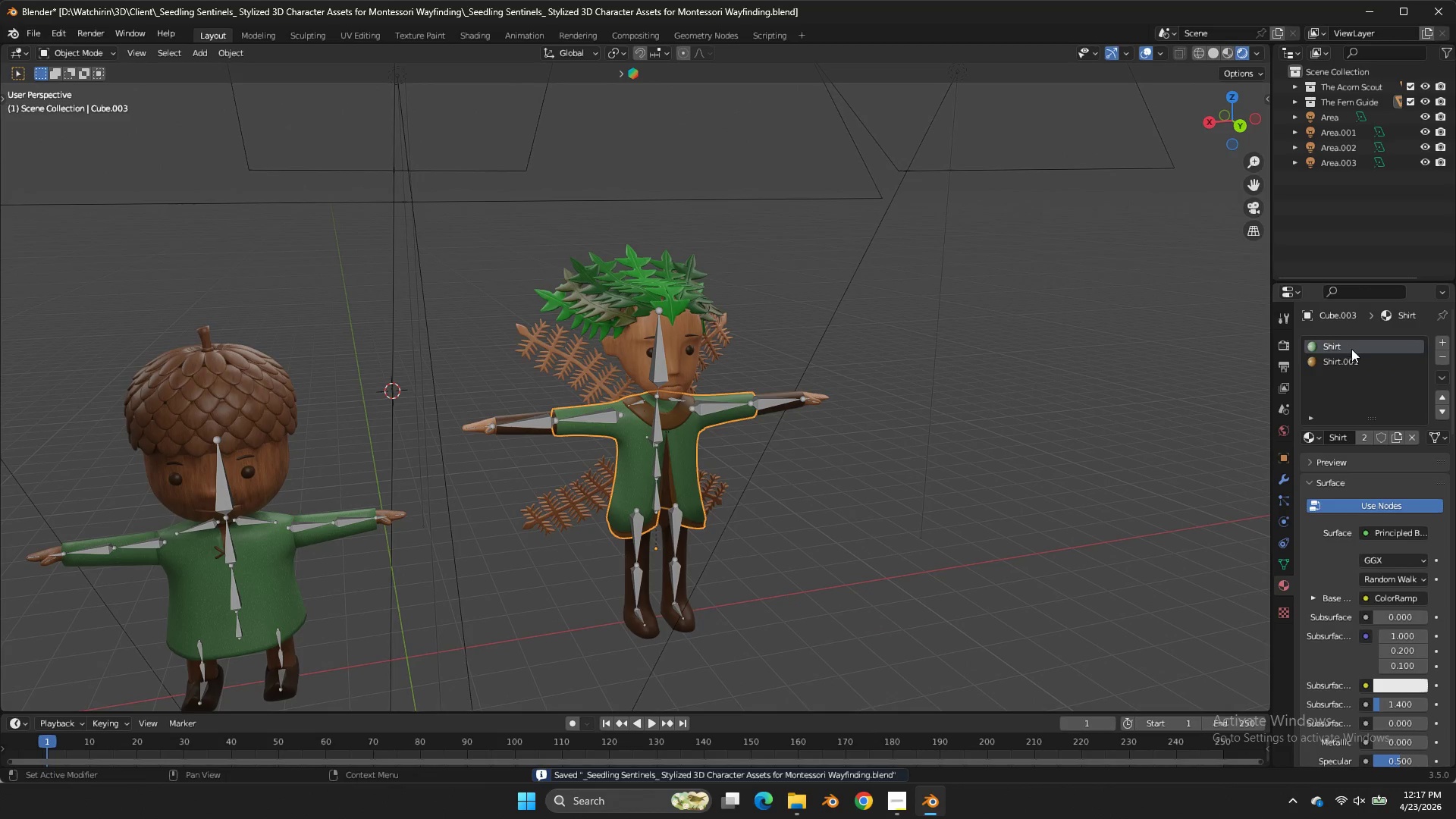 
left_click([1355, 359])
 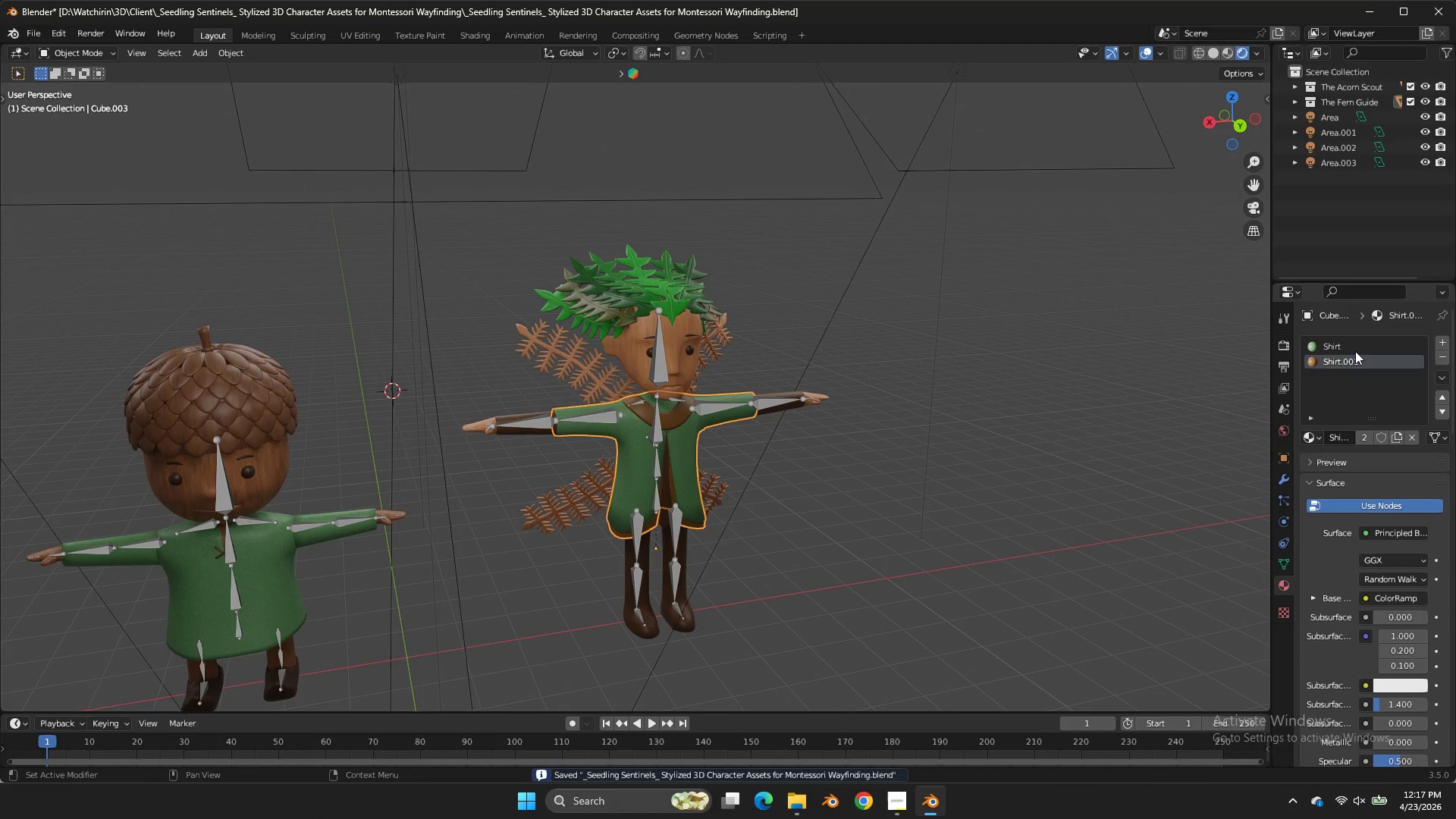 
left_click([1355, 351])
 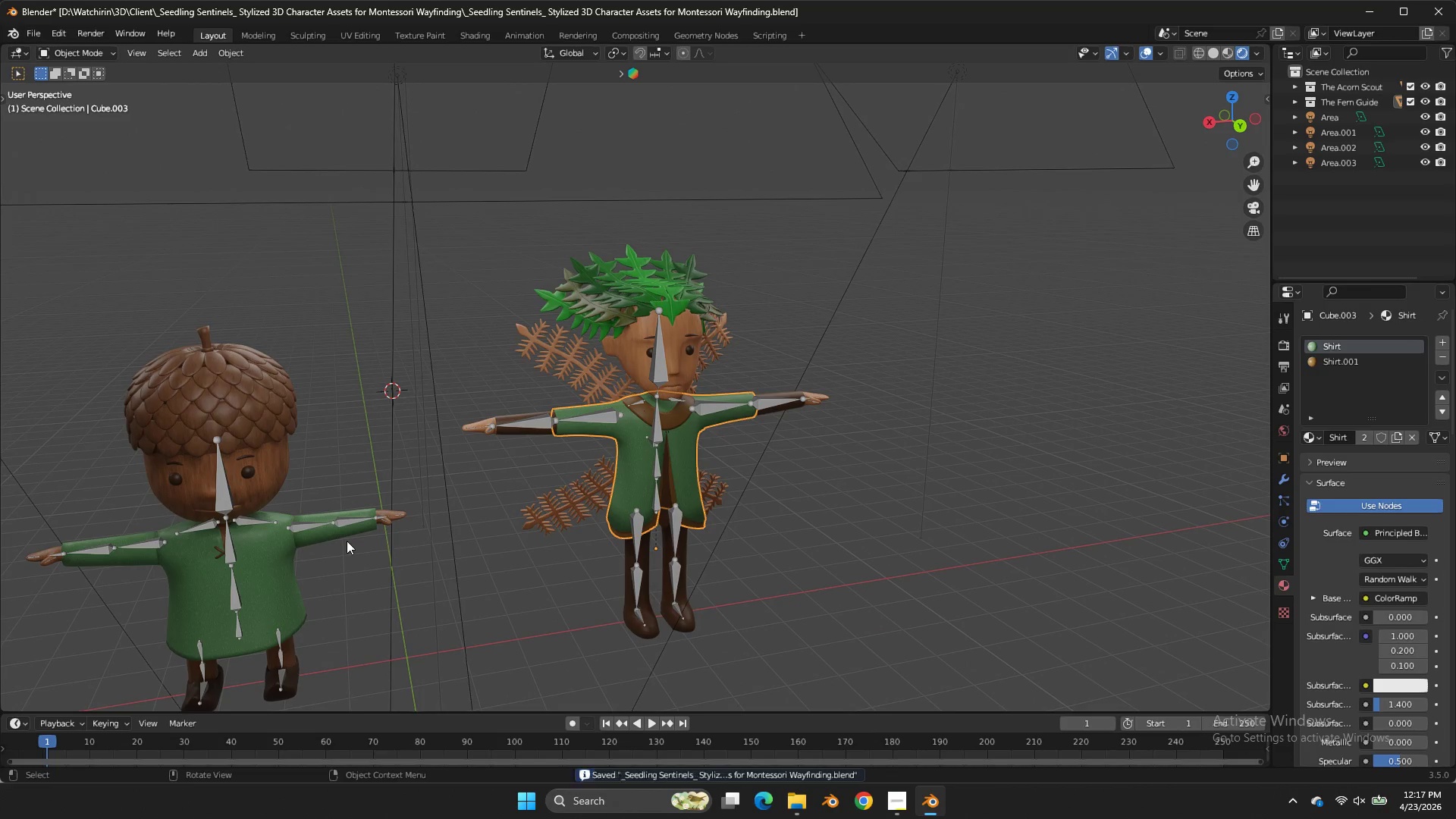 
left_click([340, 542])
 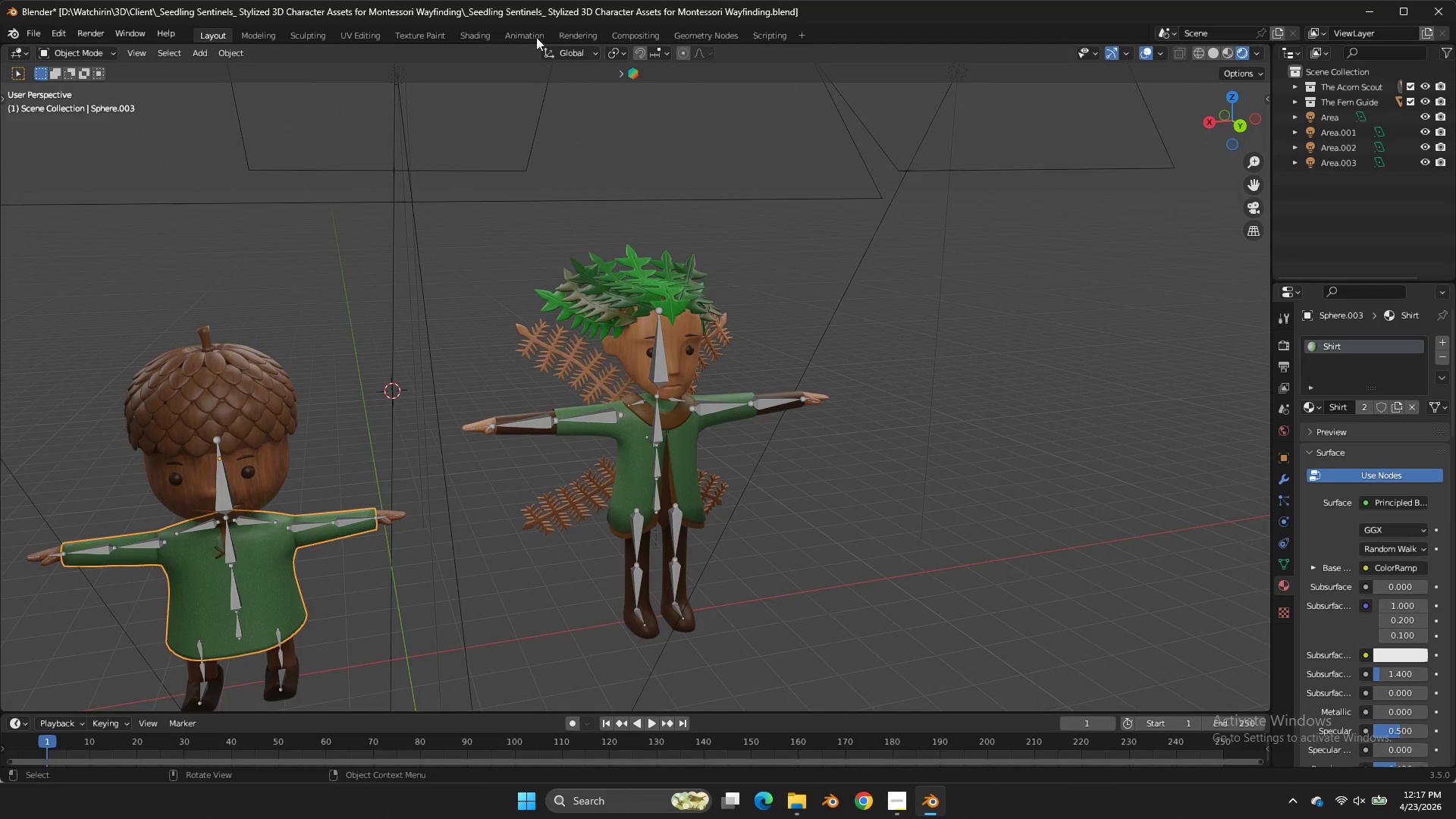 
double_click([461, 40])
 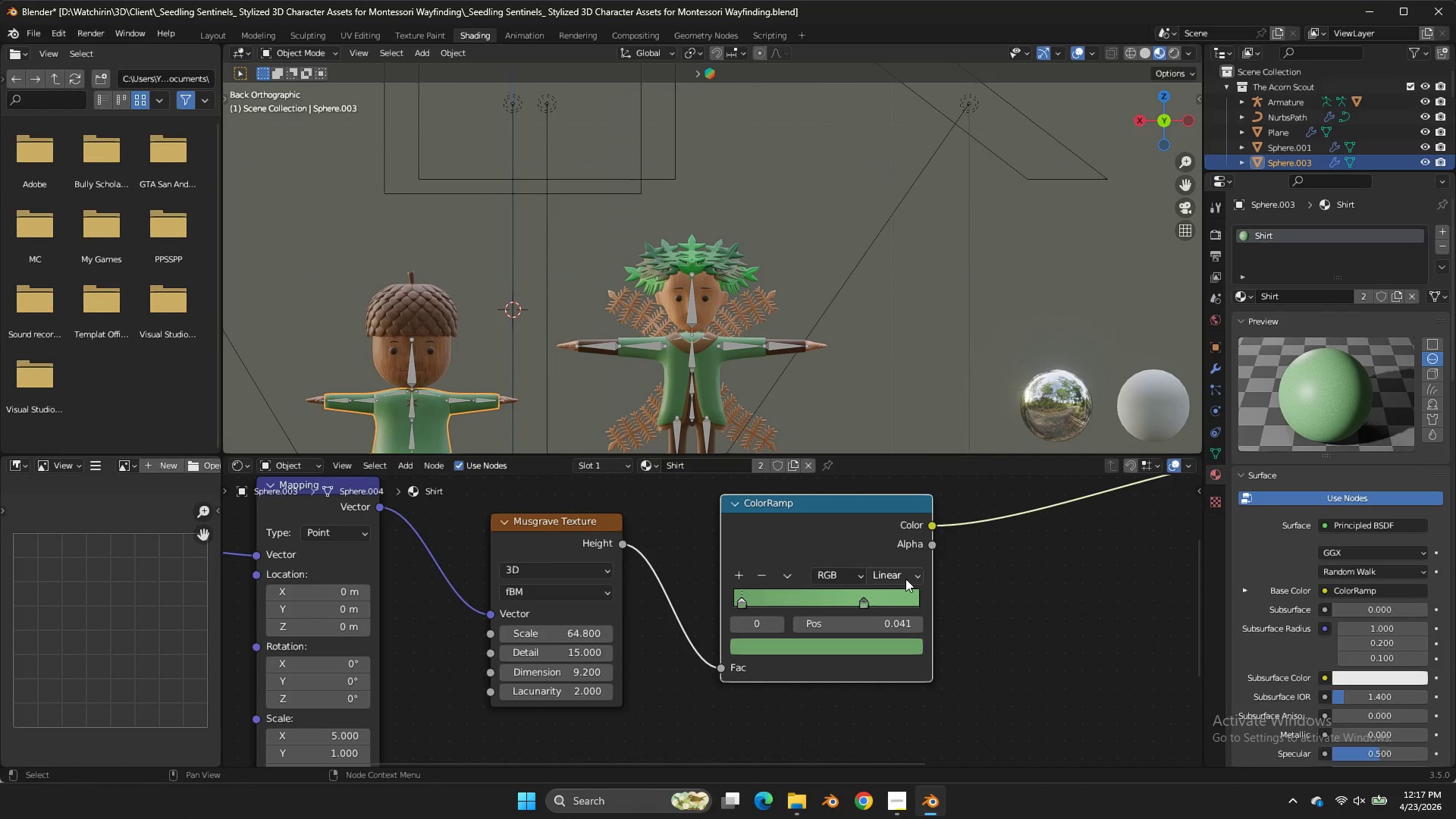 
left_click([874, 634])
 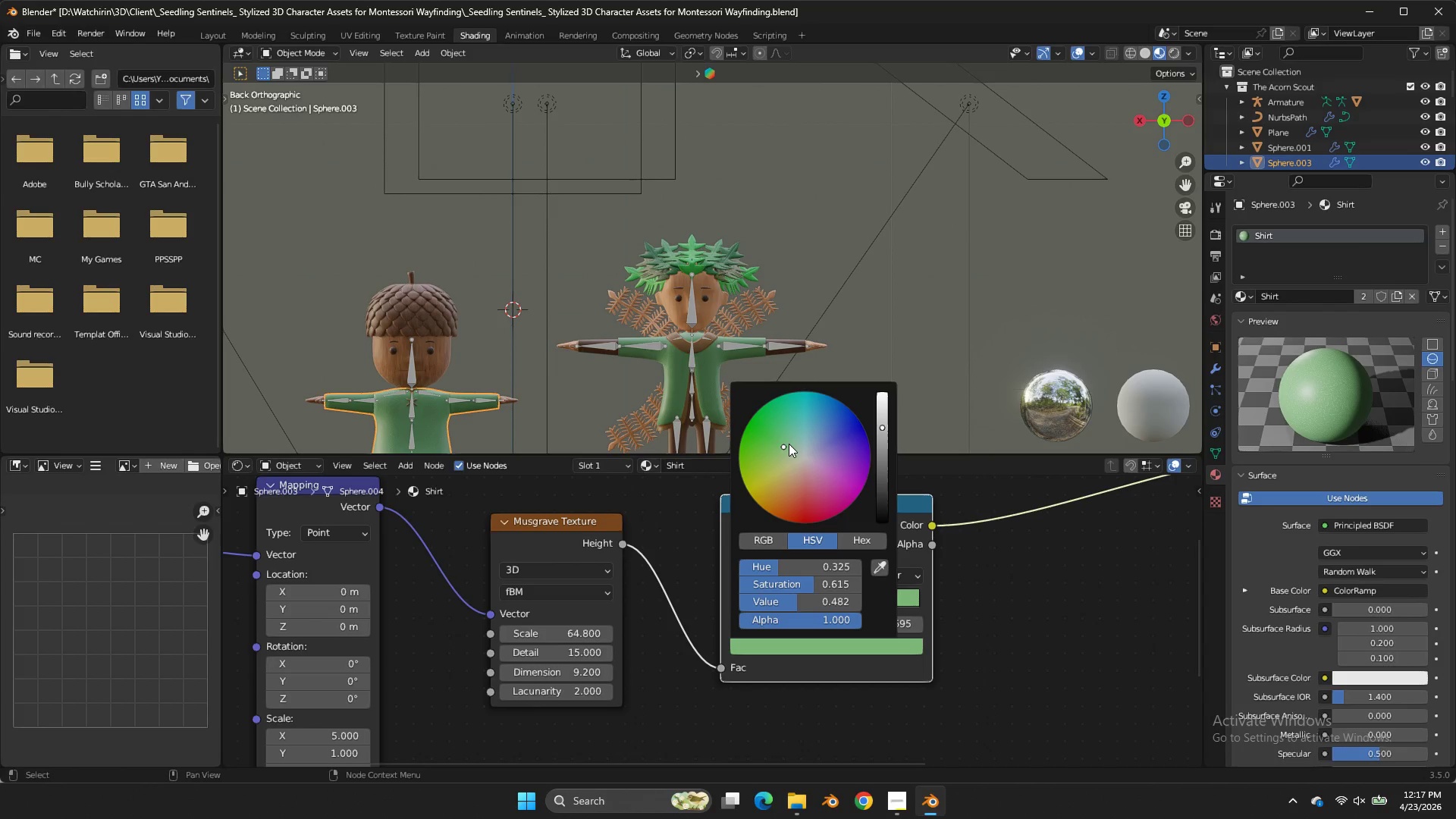 
double_click([790, 443])
 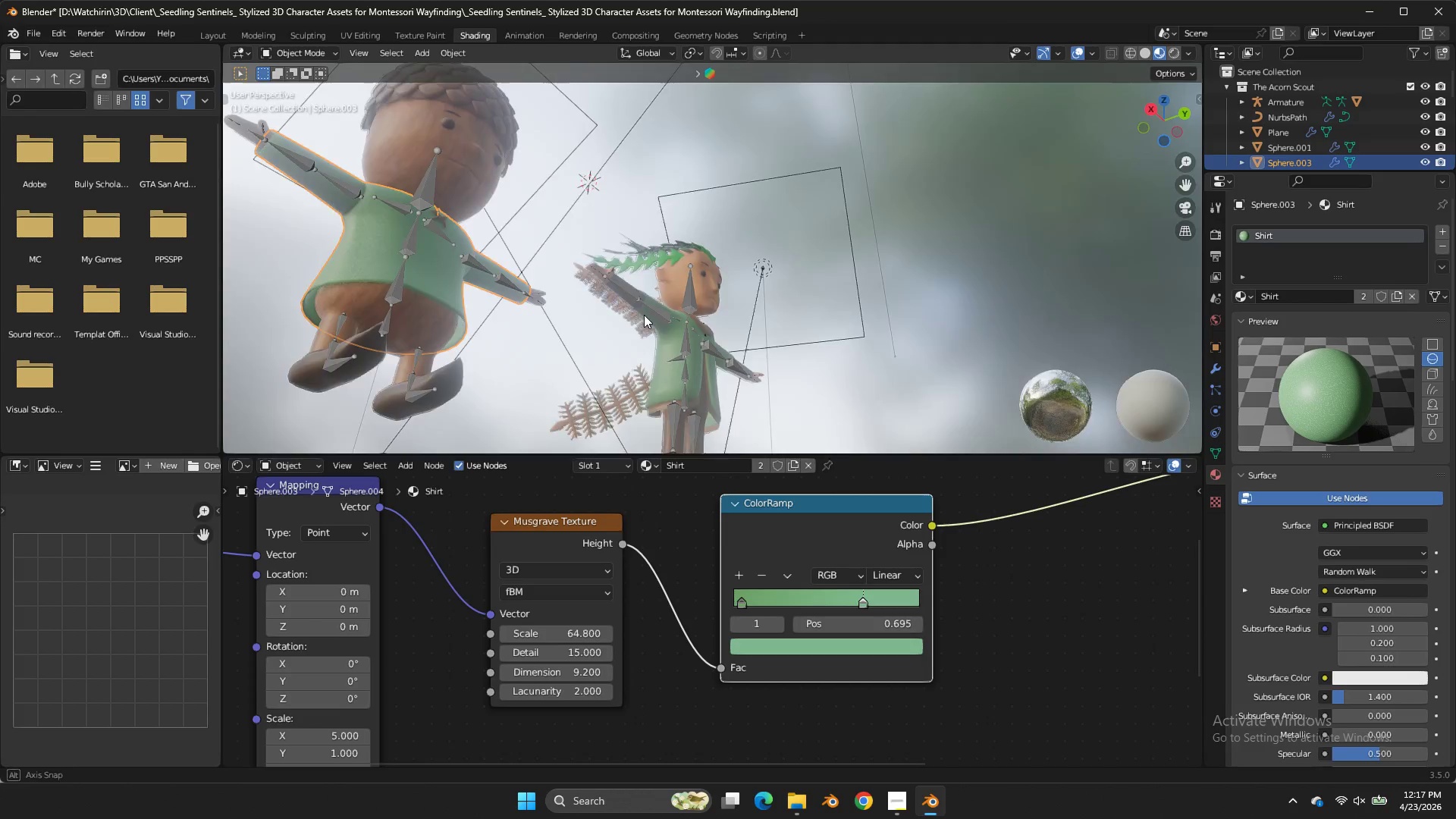 
middle_click([563, 362])
 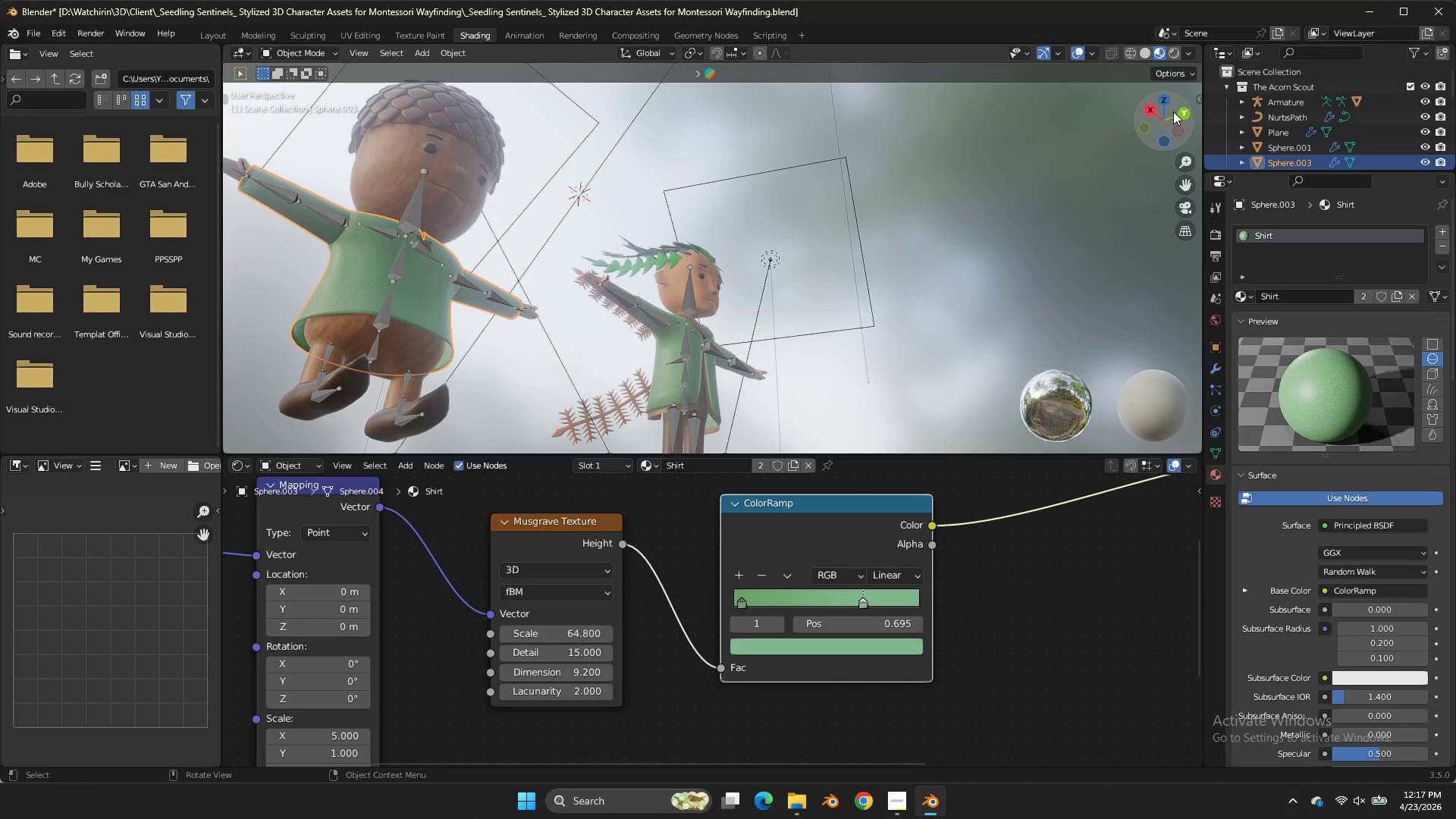 
left_click([1175, 110])
 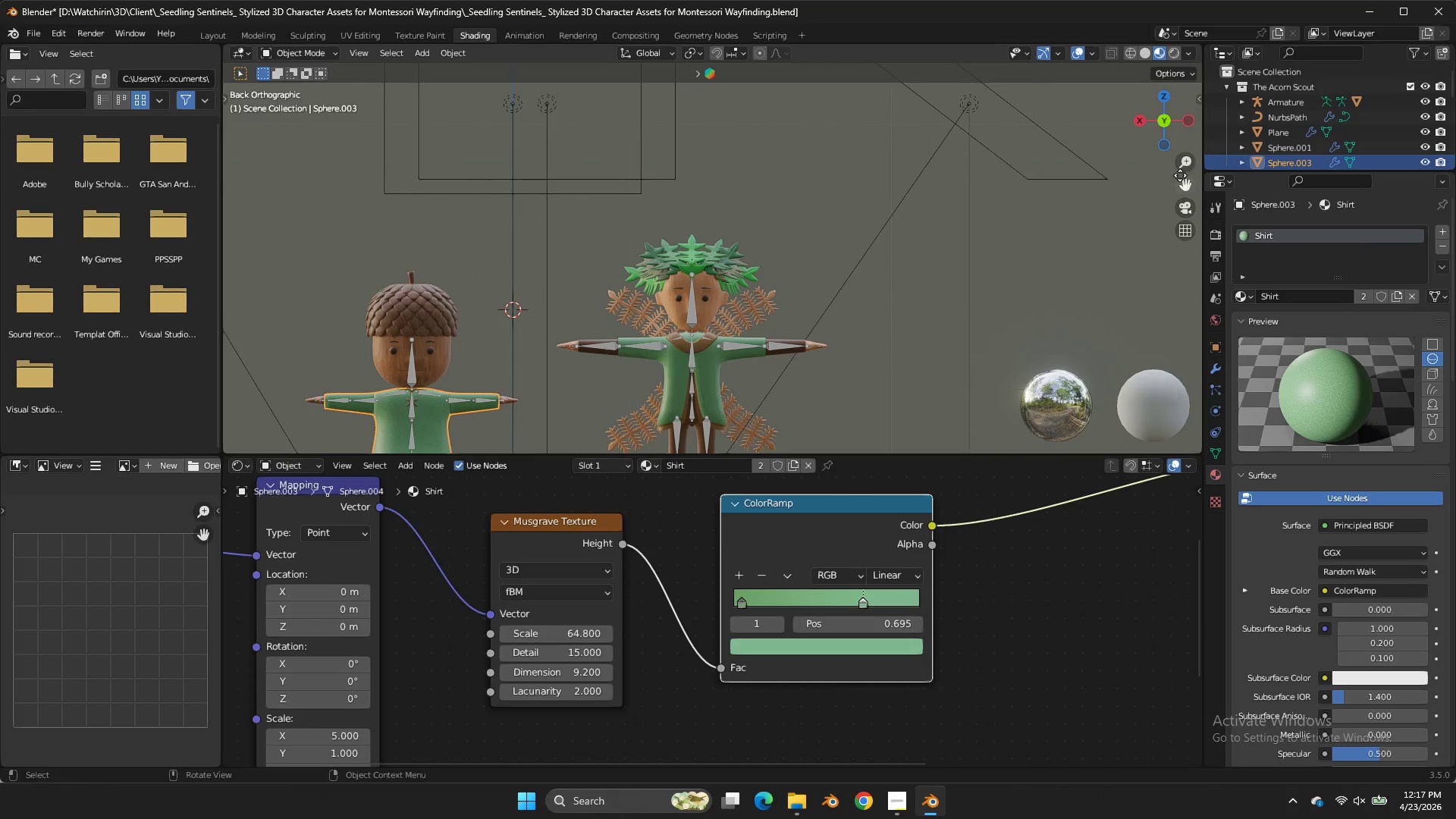 
left_click_drag(start_coordinate=[1180, 175], to_coordinate=[422, 444])
 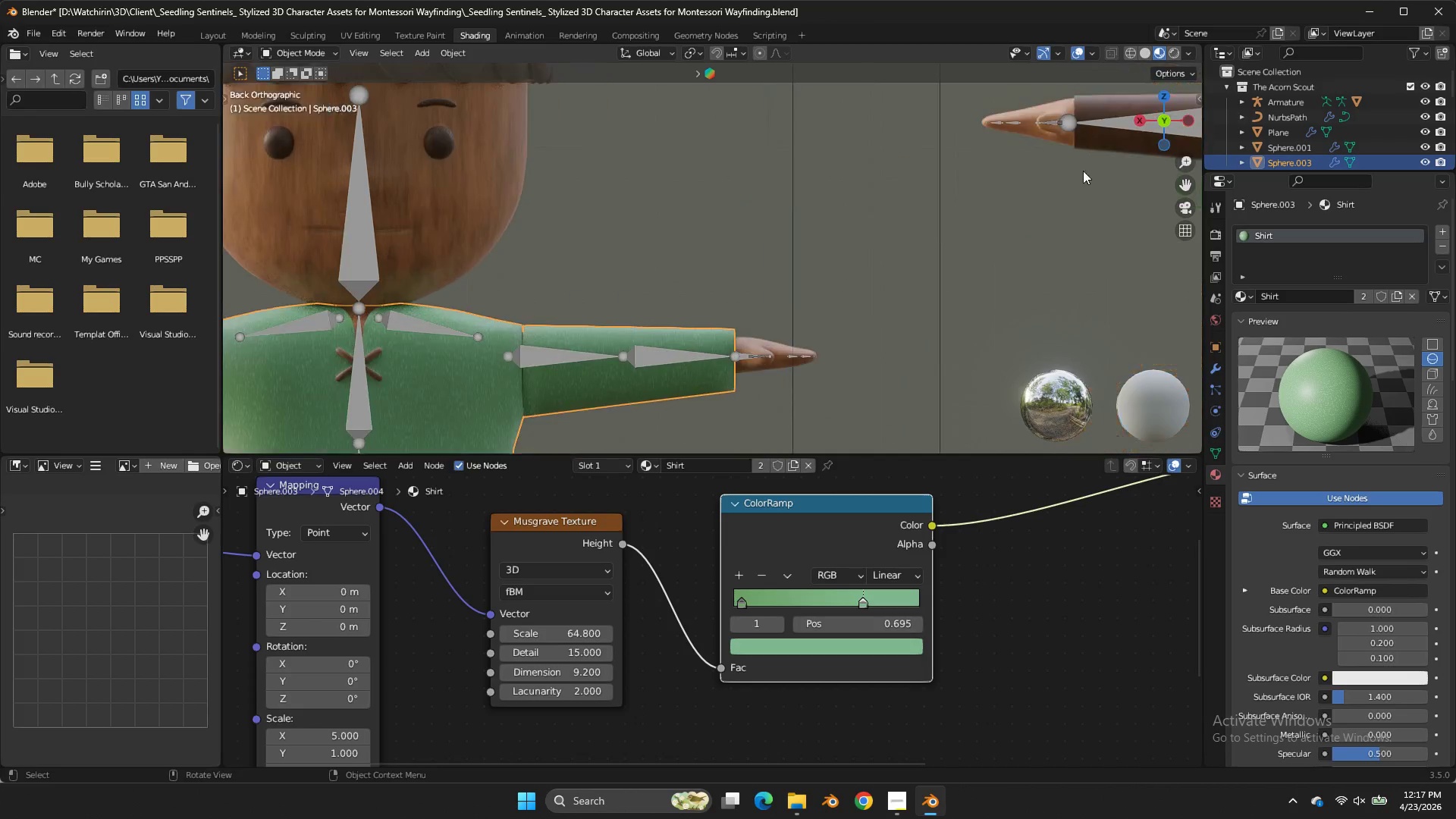 
left_click([1180, 175])
 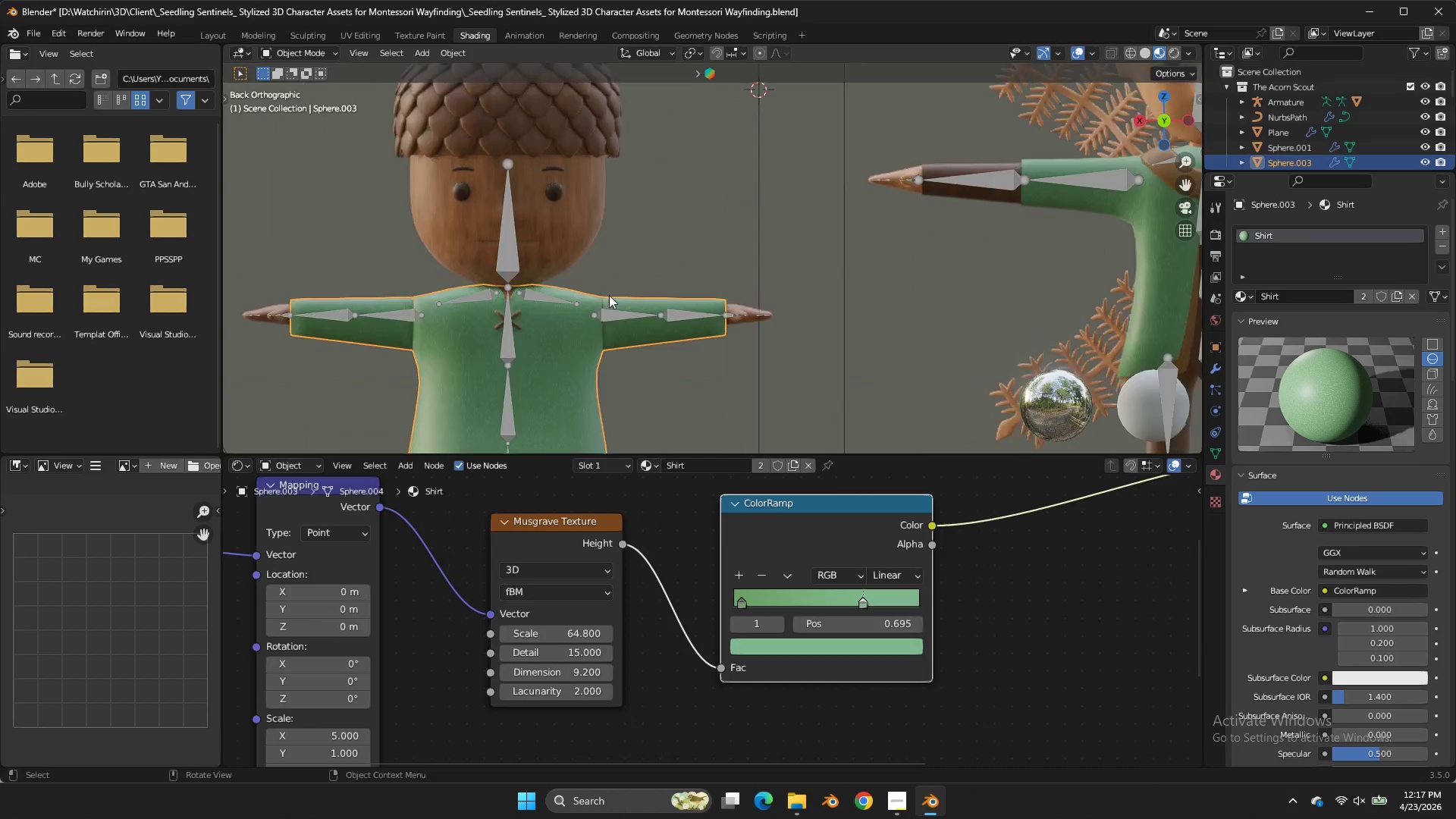 
scroll: coordinate [648, 283], scroll_direction: up, amount: 8.0
 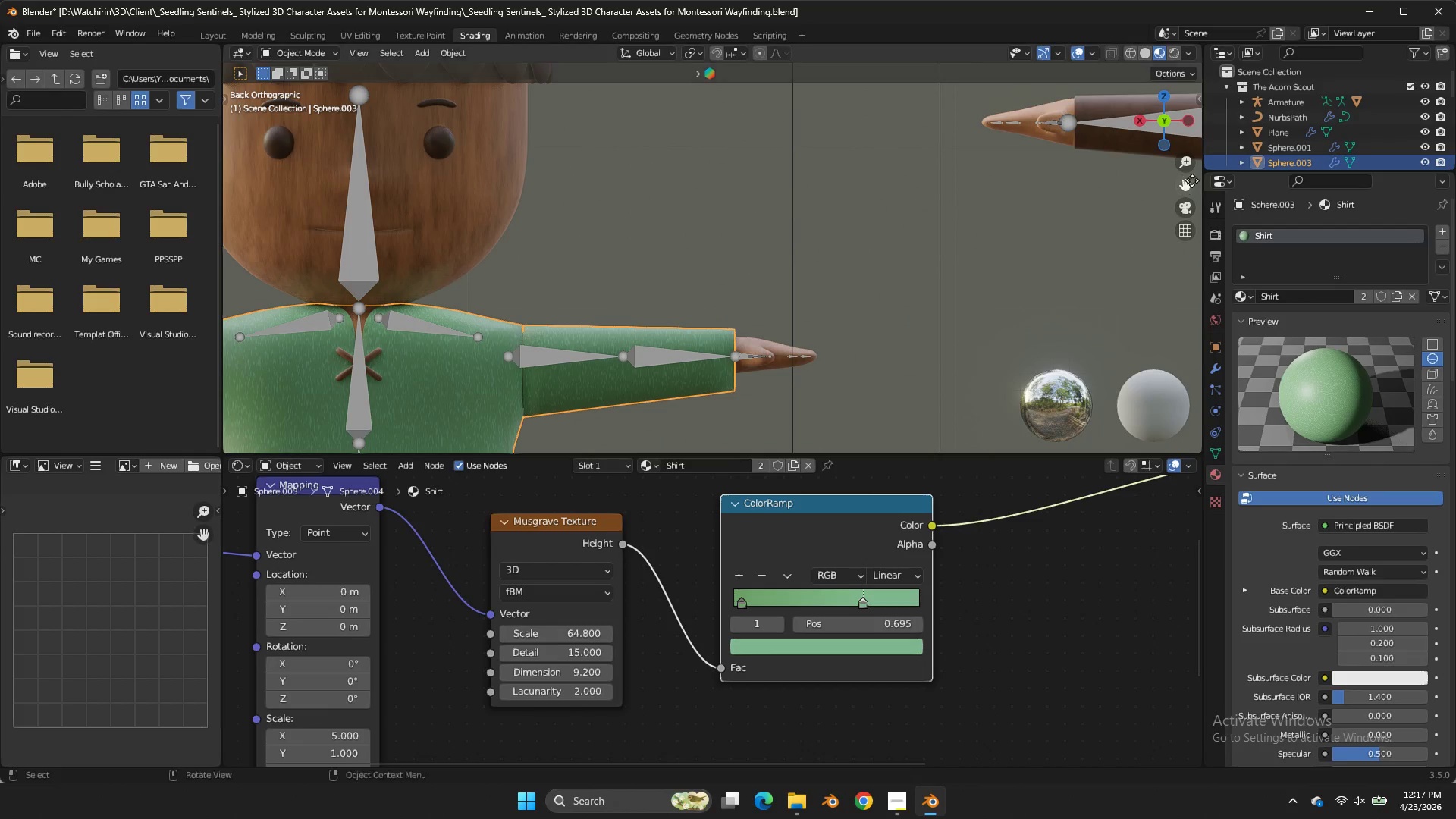 
left_click_drag(start_coordinate=[1191, 179], to_coordinate=[405, 416])
 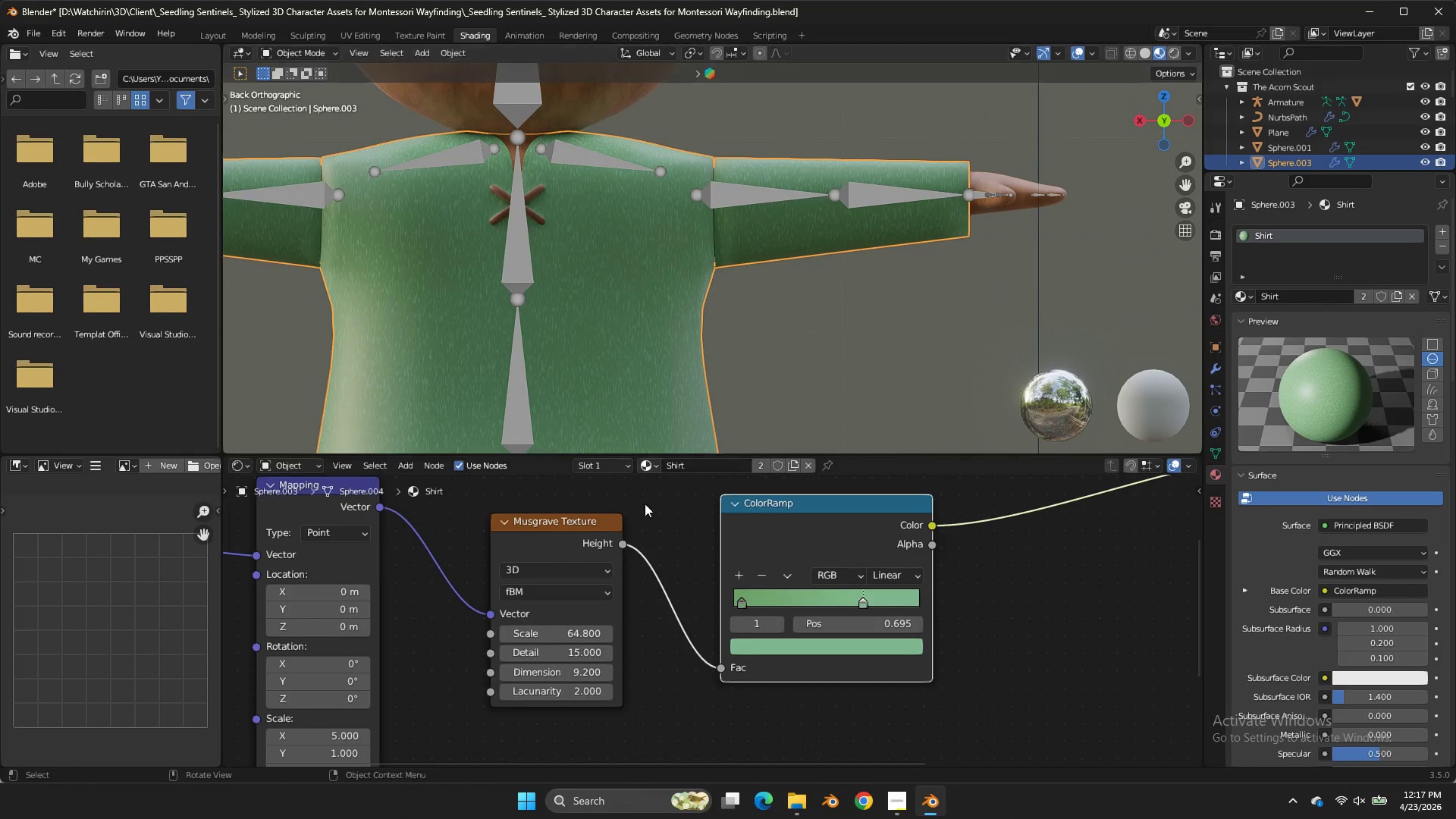 
double_click([1191, 179])
 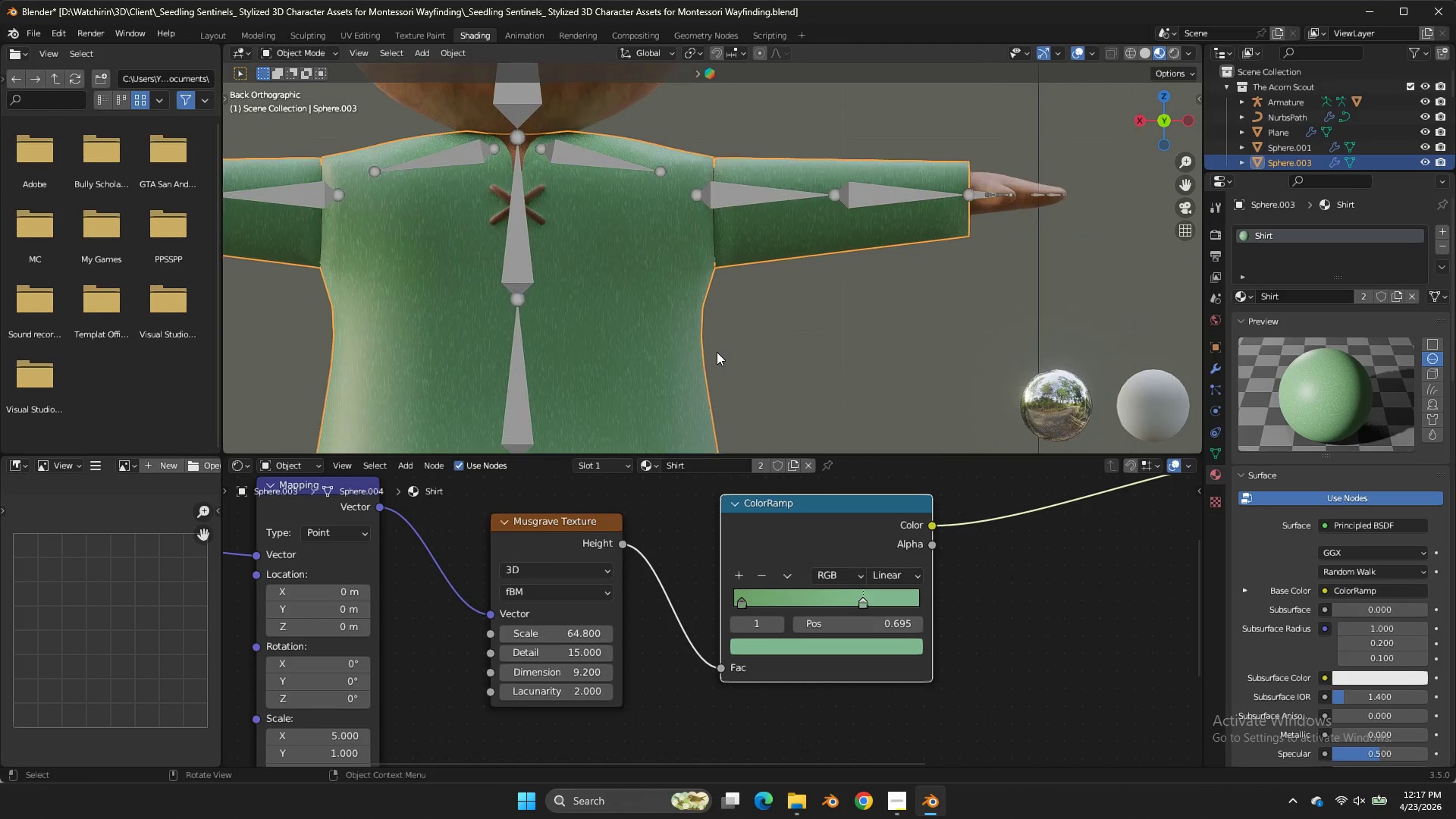 
scroll: coordinate [717, 352], scroll_direction: up, amount: 1.0
 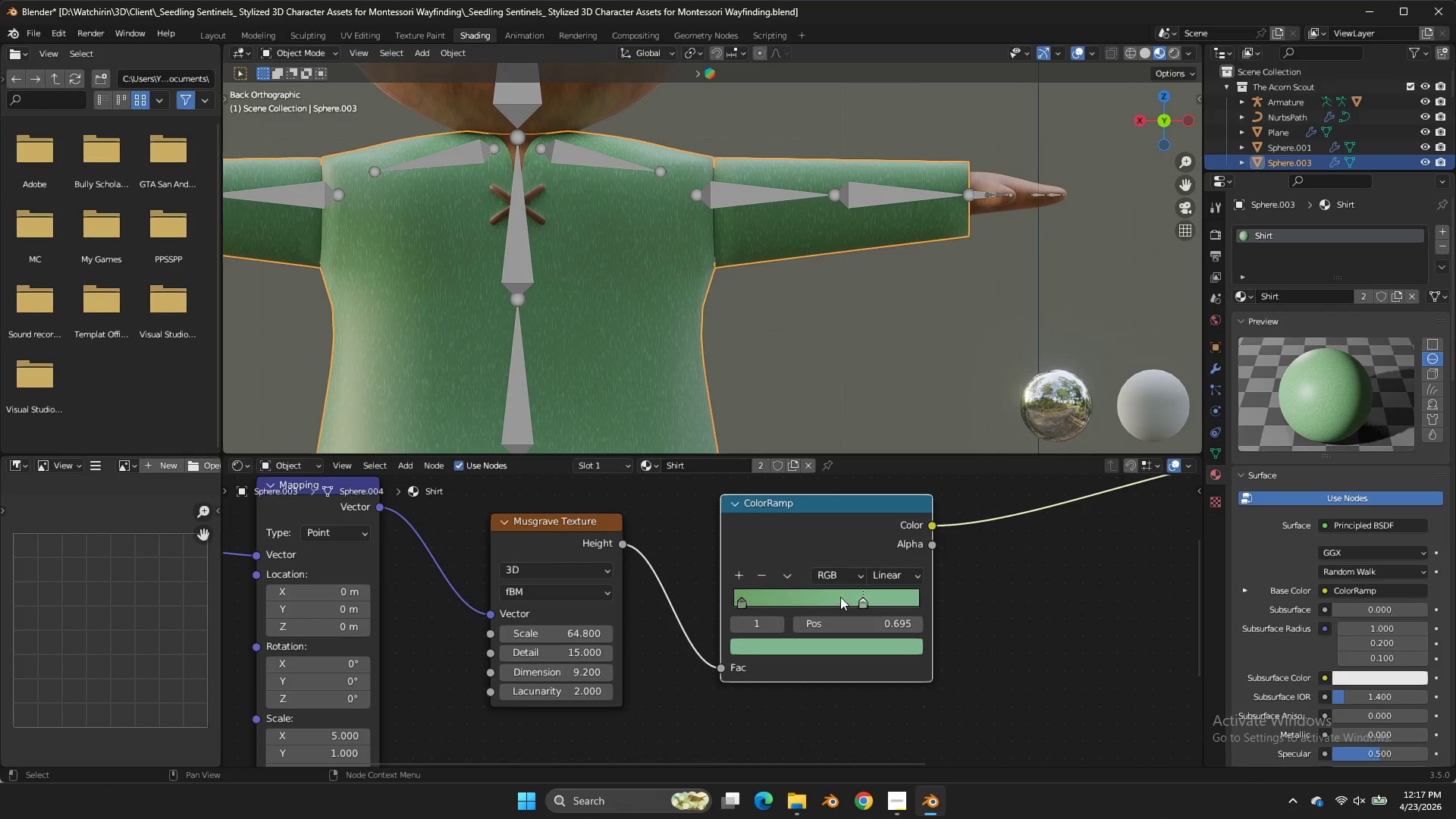 
left_click_drag(start_coordinate=[849, 596], to_coordinate=[876, 592])
 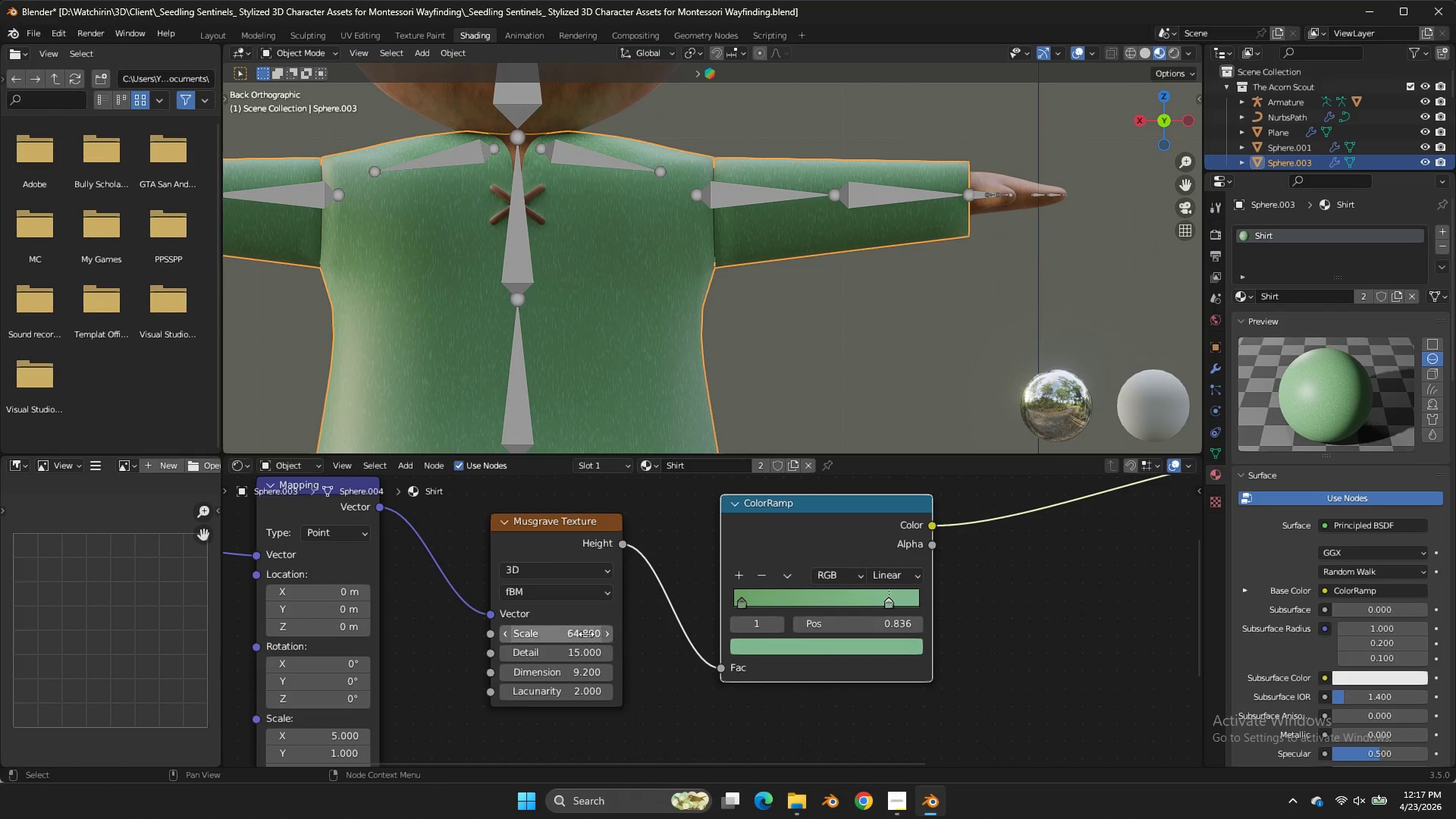 
left_click_drag(start_coordinate=[585, 634], to_coordinate=[582, 444])
 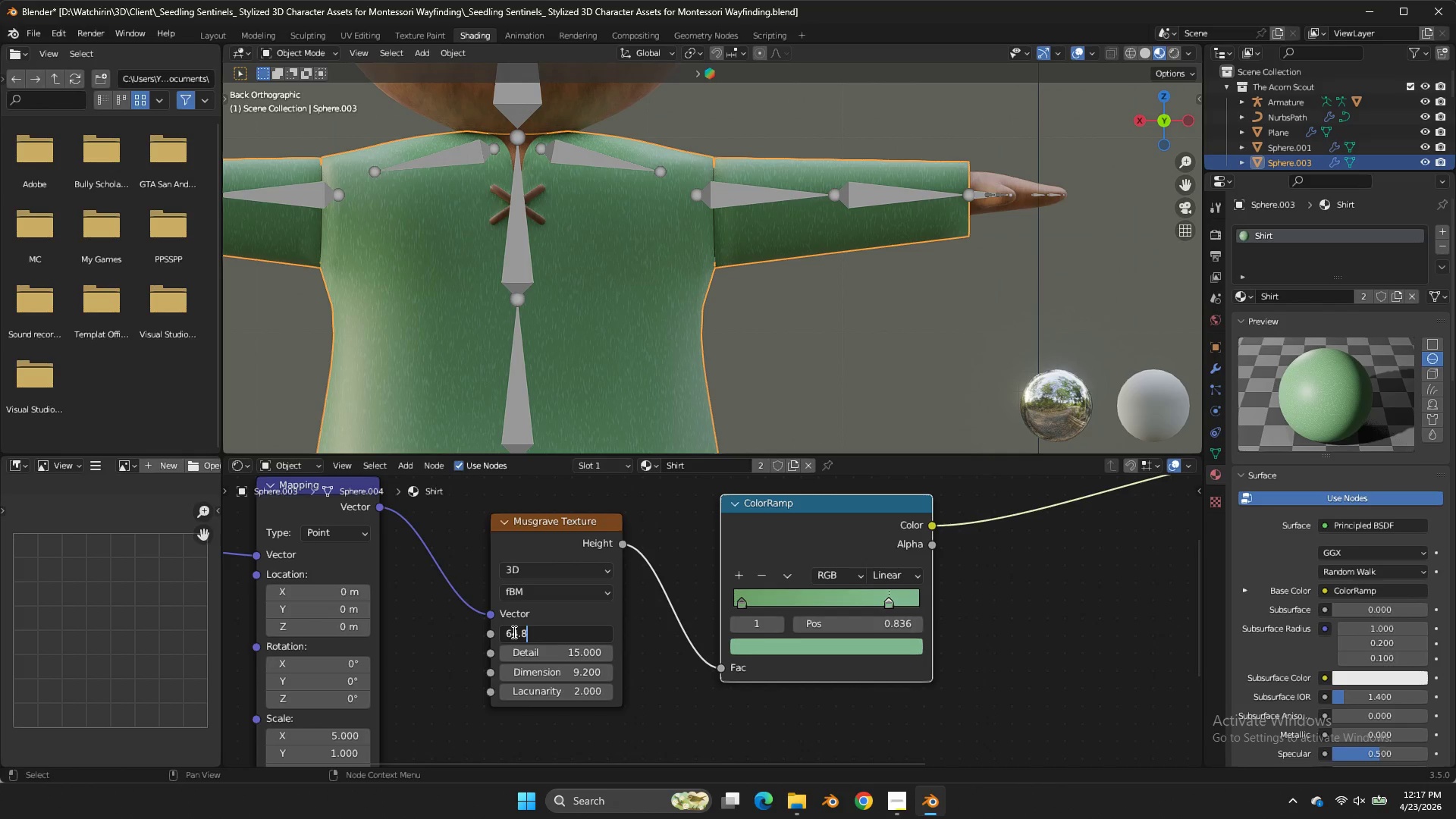 
left_click_drag(start_coordinate=[582, 444], to_coordinate=[425, 632])
 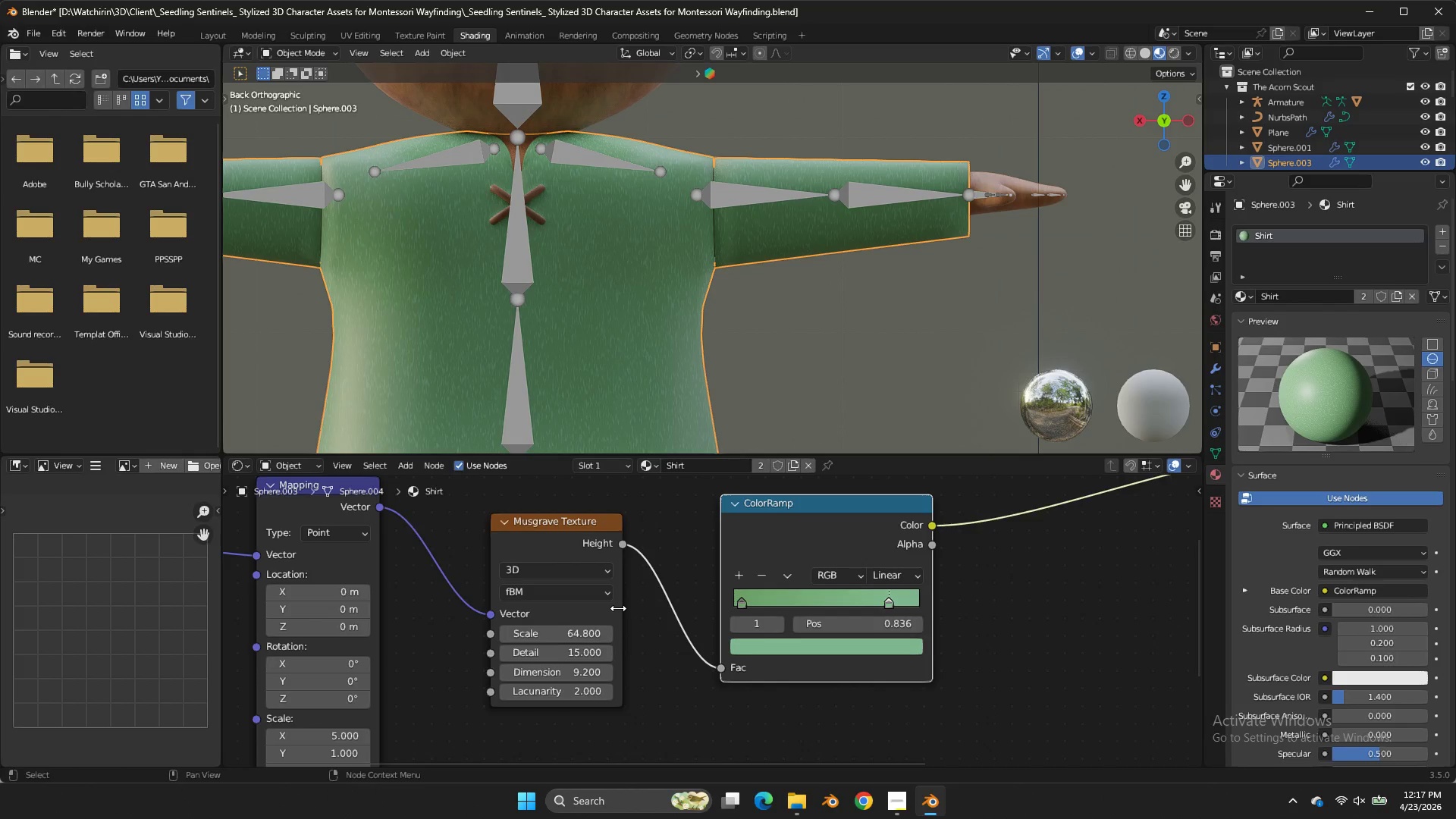 
double_click([618, 608])
 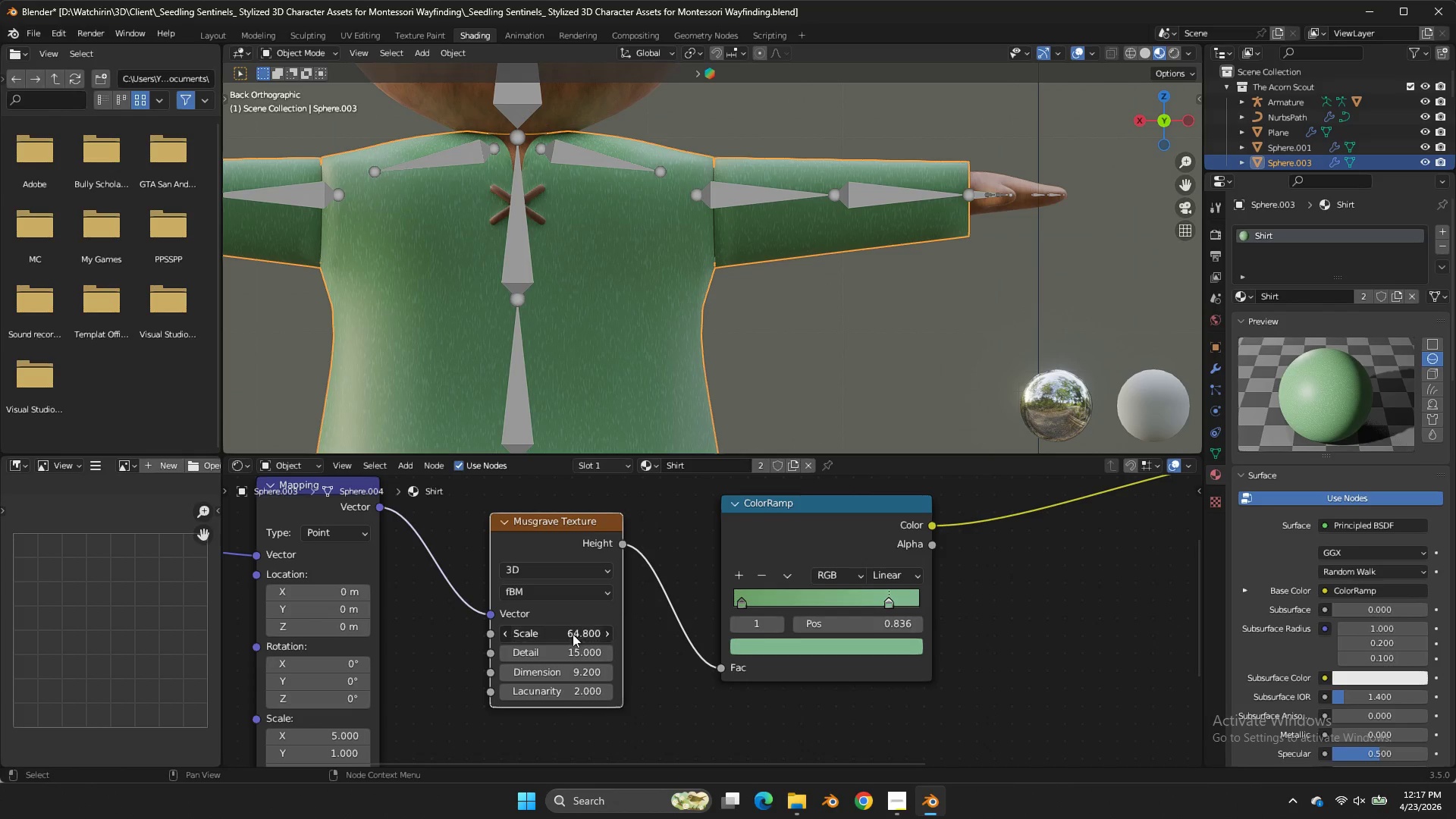 
left_click_drag(start_coordinate=[573, 634], to_coordinate=[648, 456])
 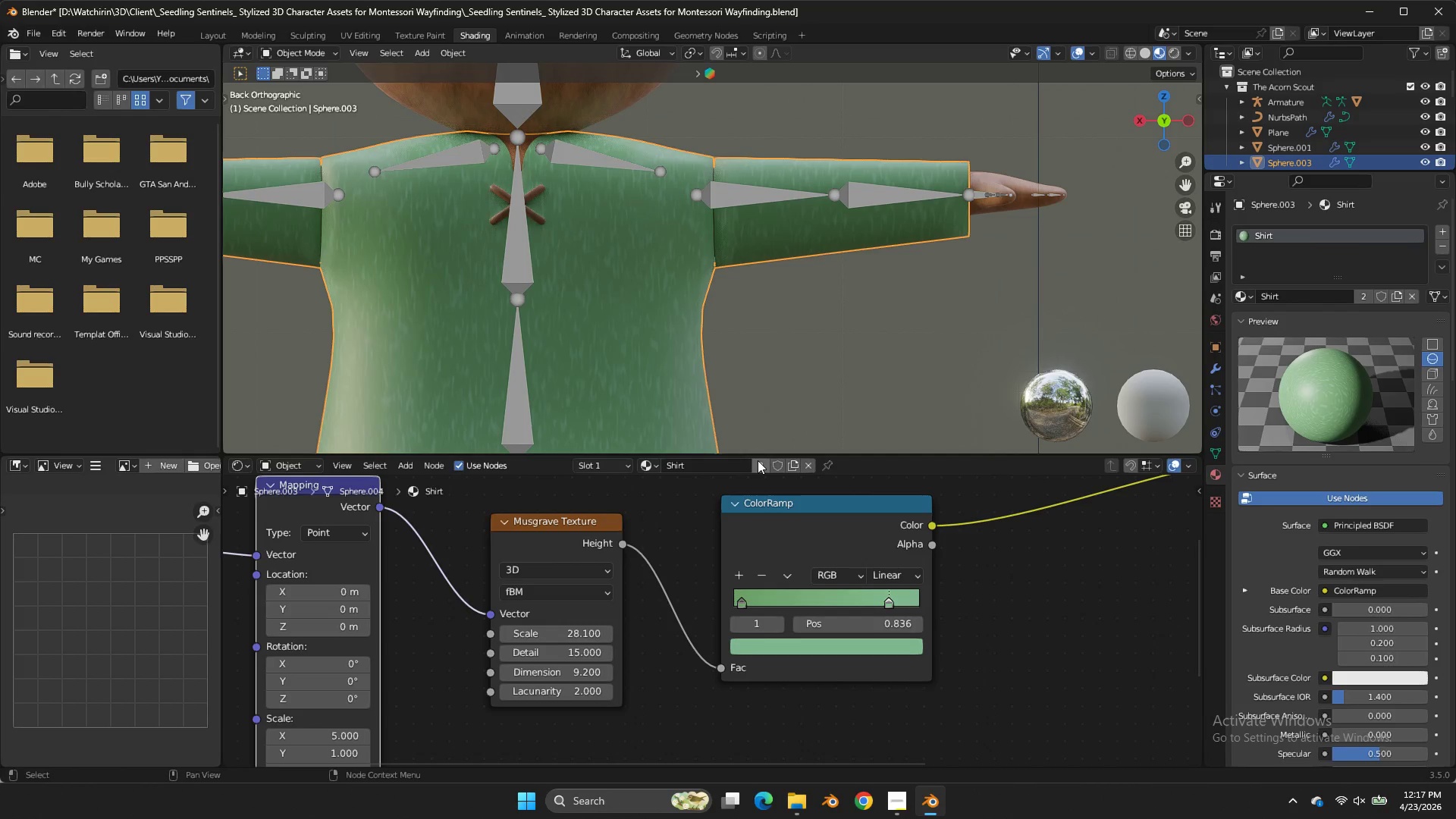 
scroll: coordinate [758, 460], scroll_direction: down, amount: 4.0
 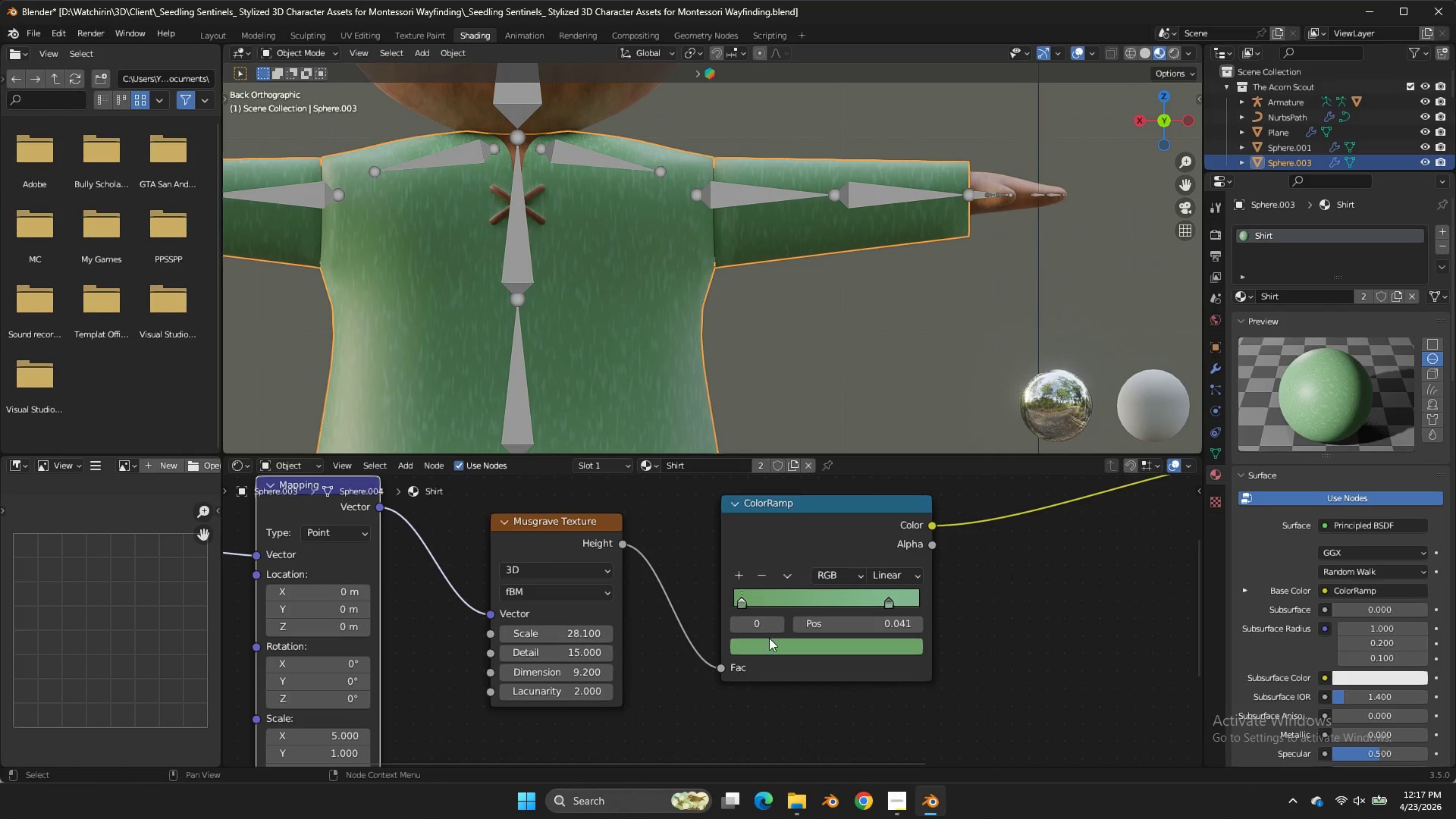 
double_click([771, 652])
 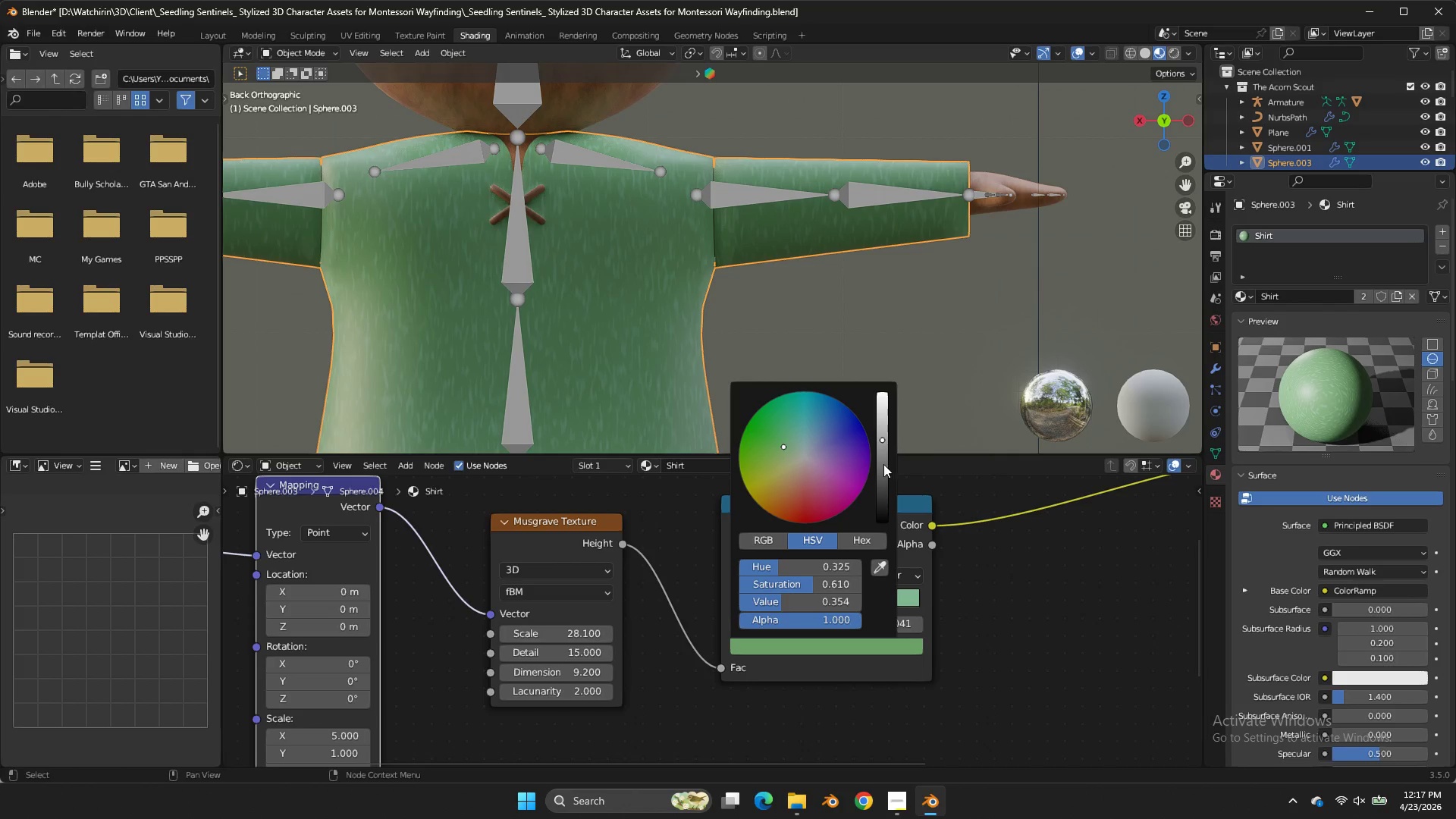 
left_click([882, 463])
 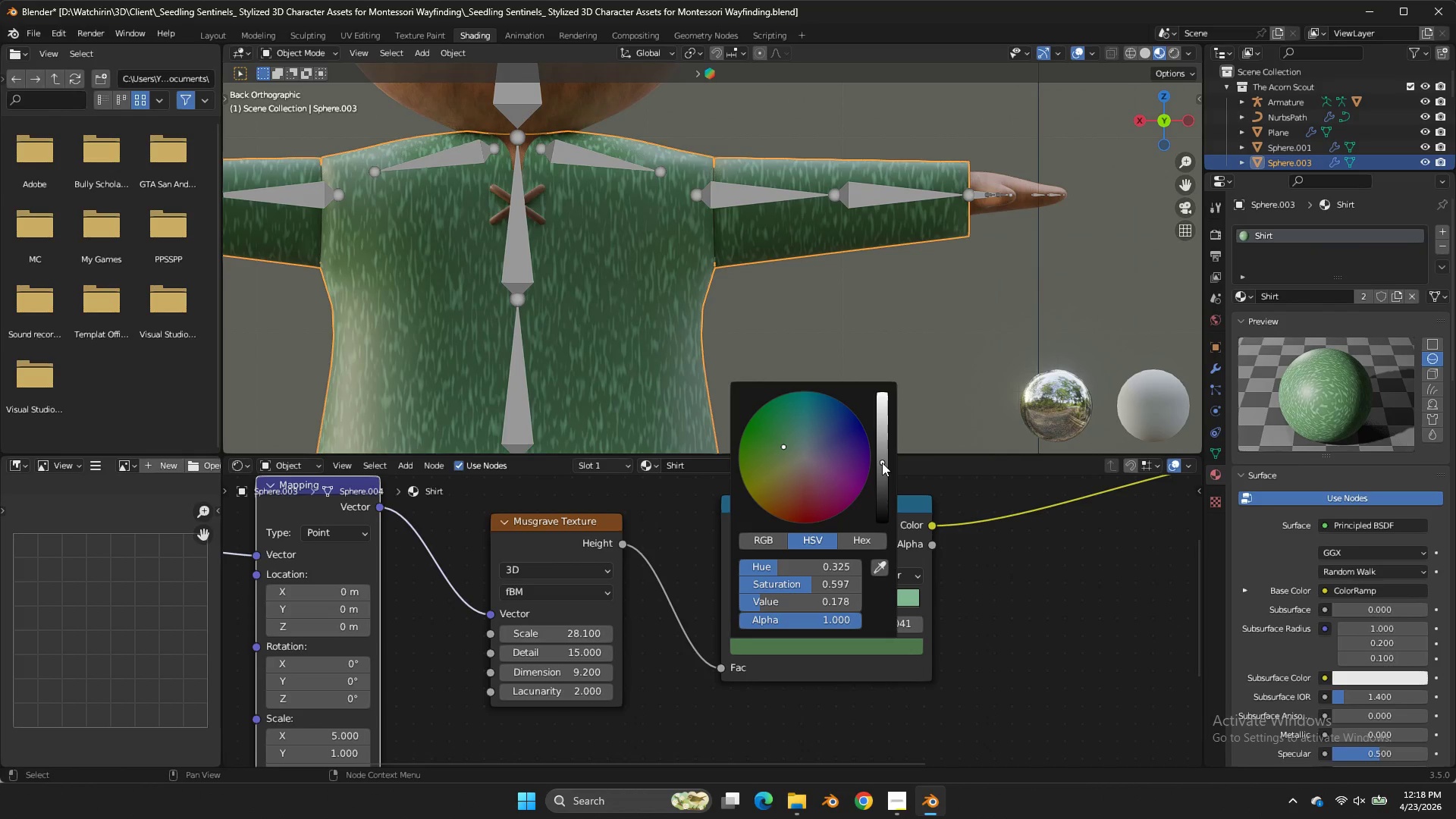 
left_click_drag(start_coordinate=[882, 463], to_coordinate=[883, 458])
 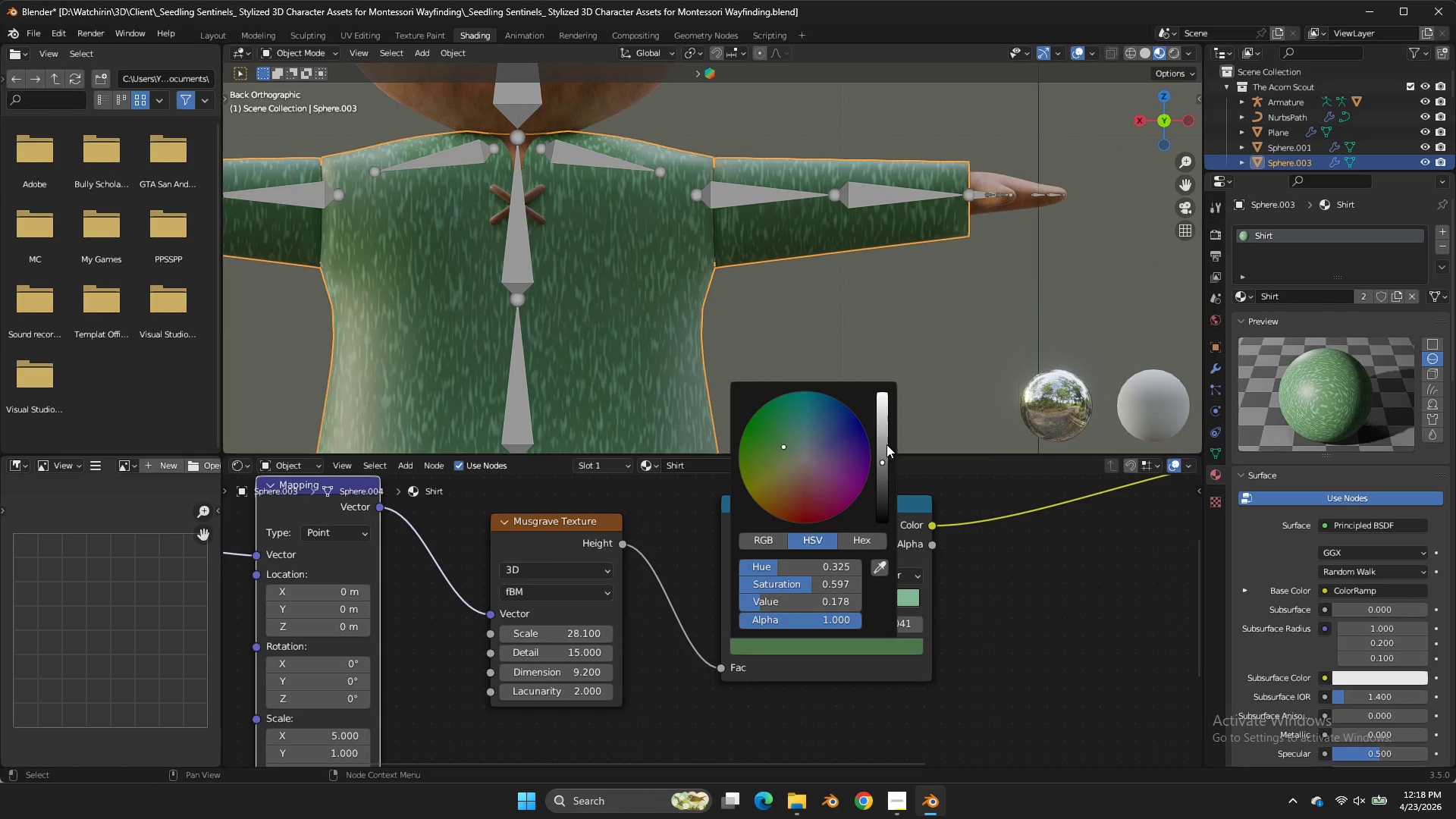 
left_click_drag(start_coordinate=[883, 457], to_coordinate=[885, 451])
 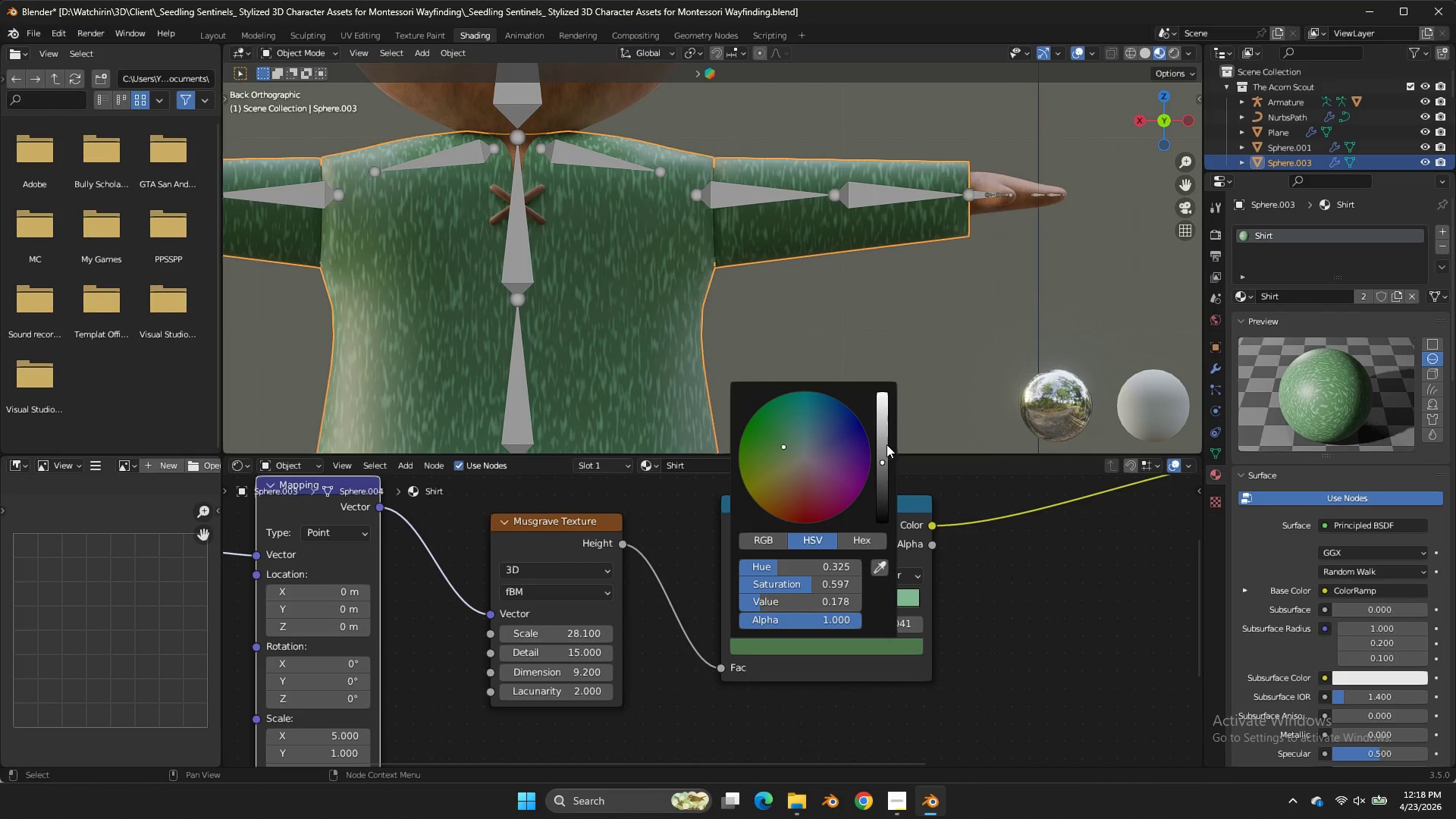 
left_click_drag(start_coordinate=[886, 448], to_coordinate=[895, 435])
 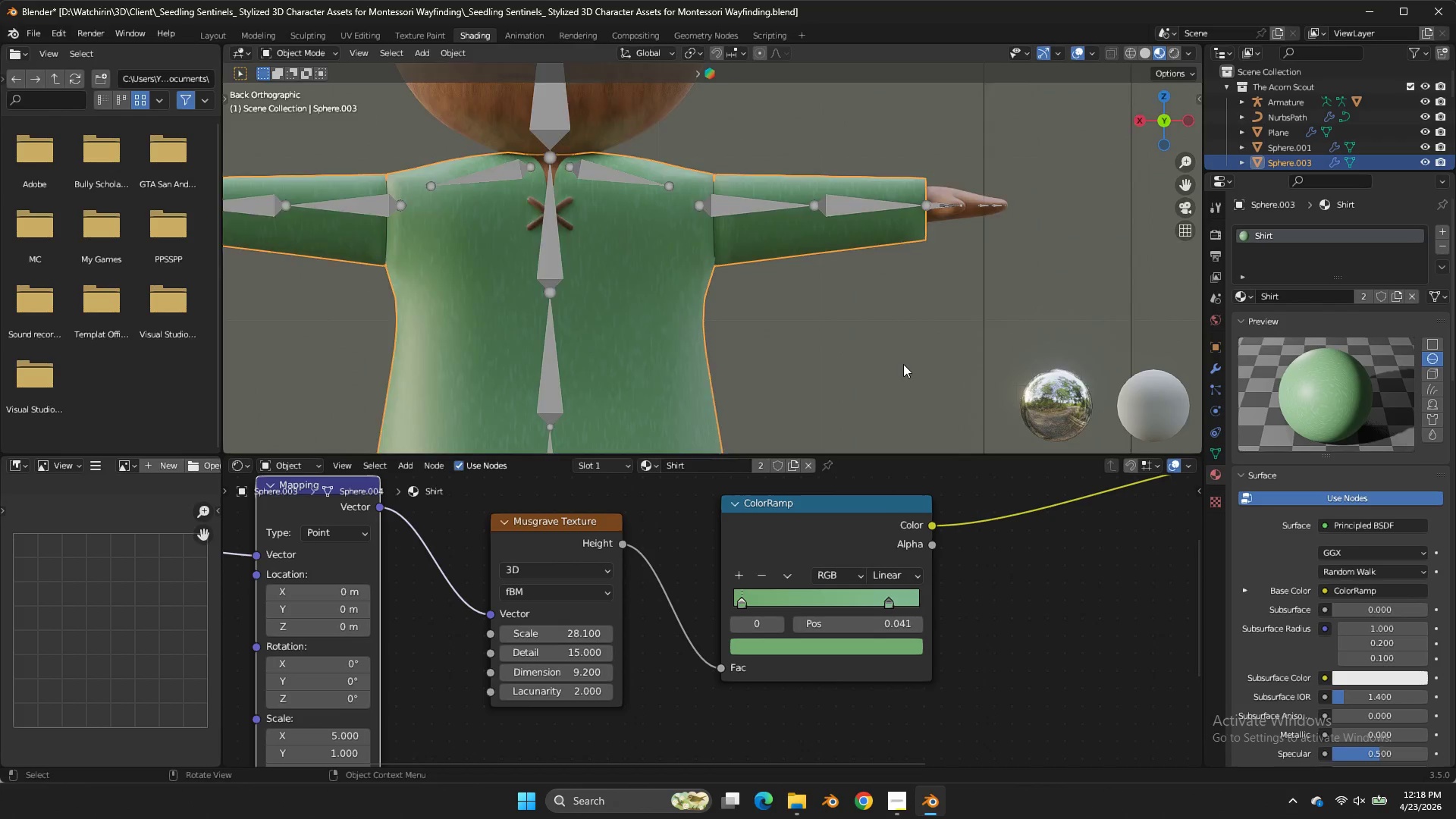 
left_click([895, 435])
 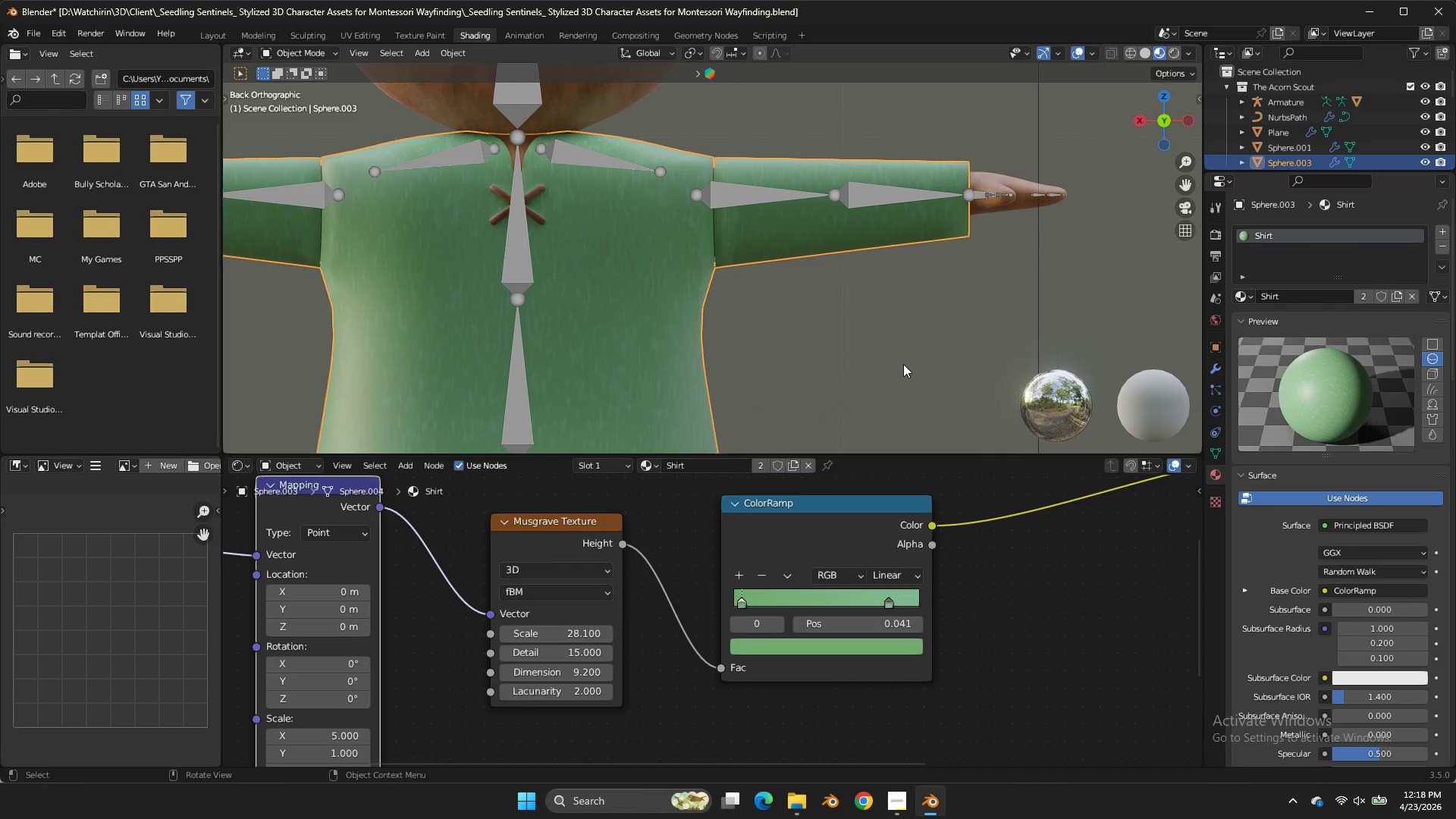 
scroll: coordinate [903, 364], scroll_direction: down, amount: 5.0
 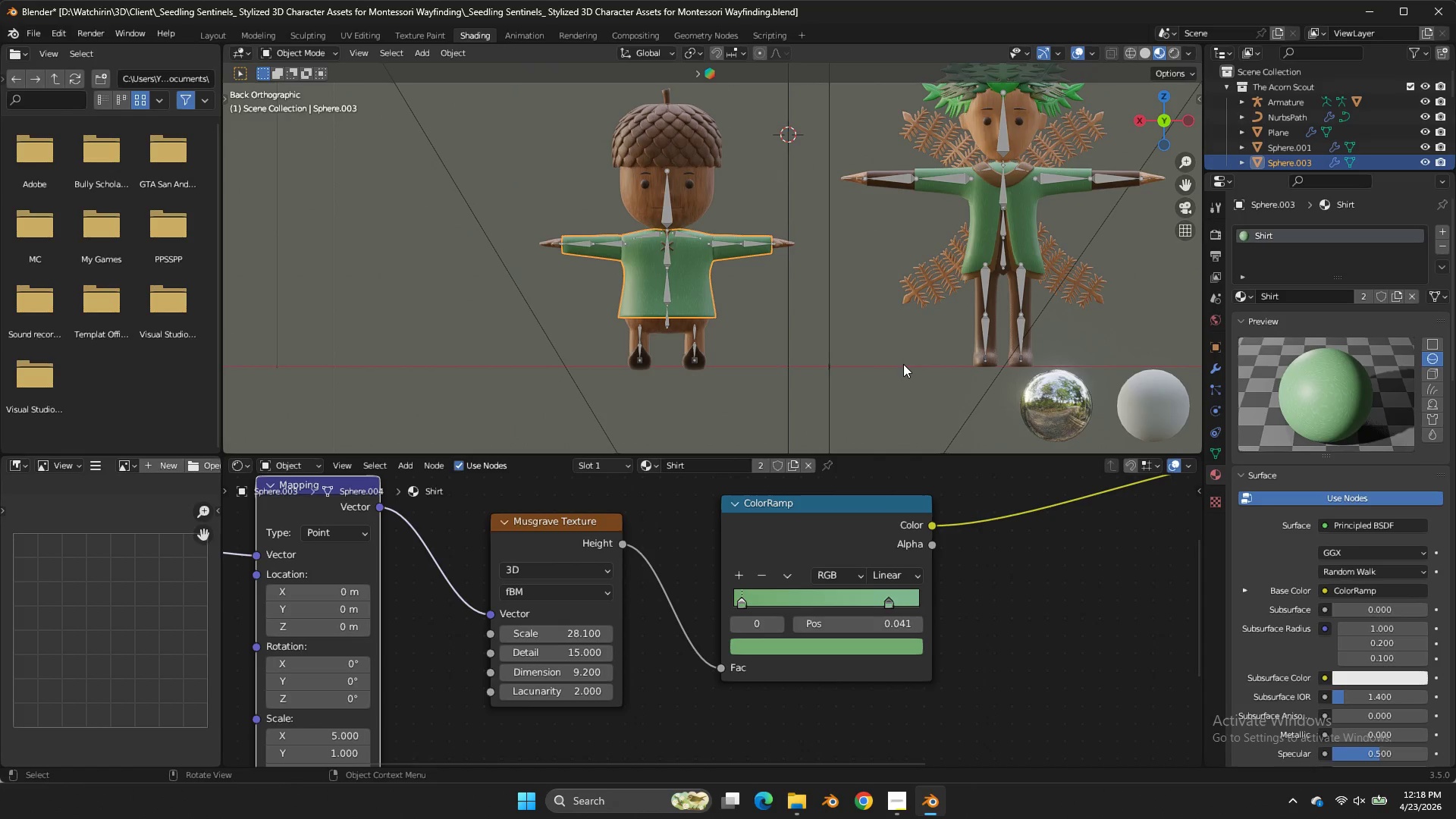 
left_click([903, 364])
 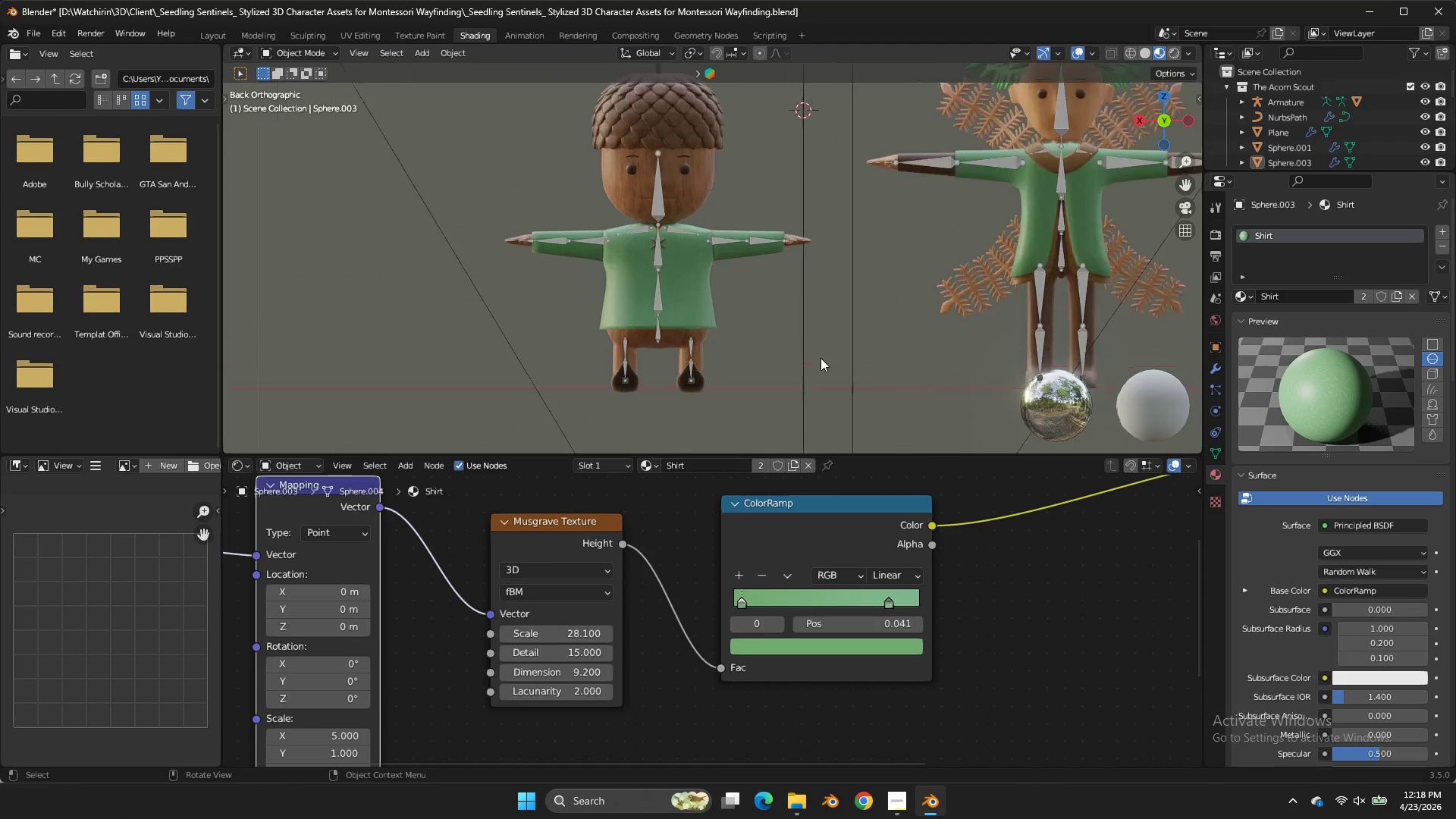 
scroll: coordinate [821, 358], scroll_direction: up, amount: 4.0
 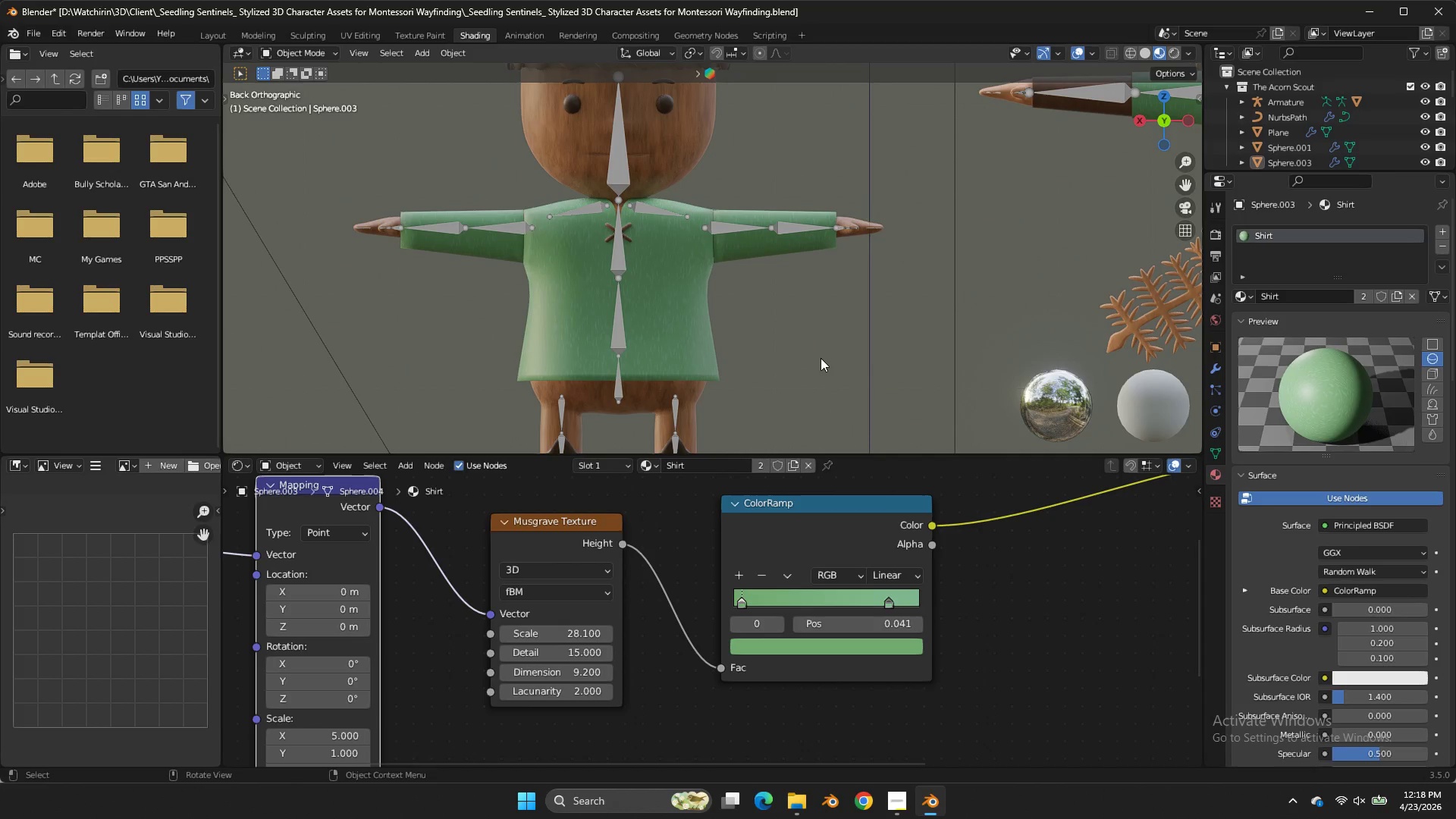 
scroll: coordinate [821, 358], scroll_direction: down, amount: 2.0
 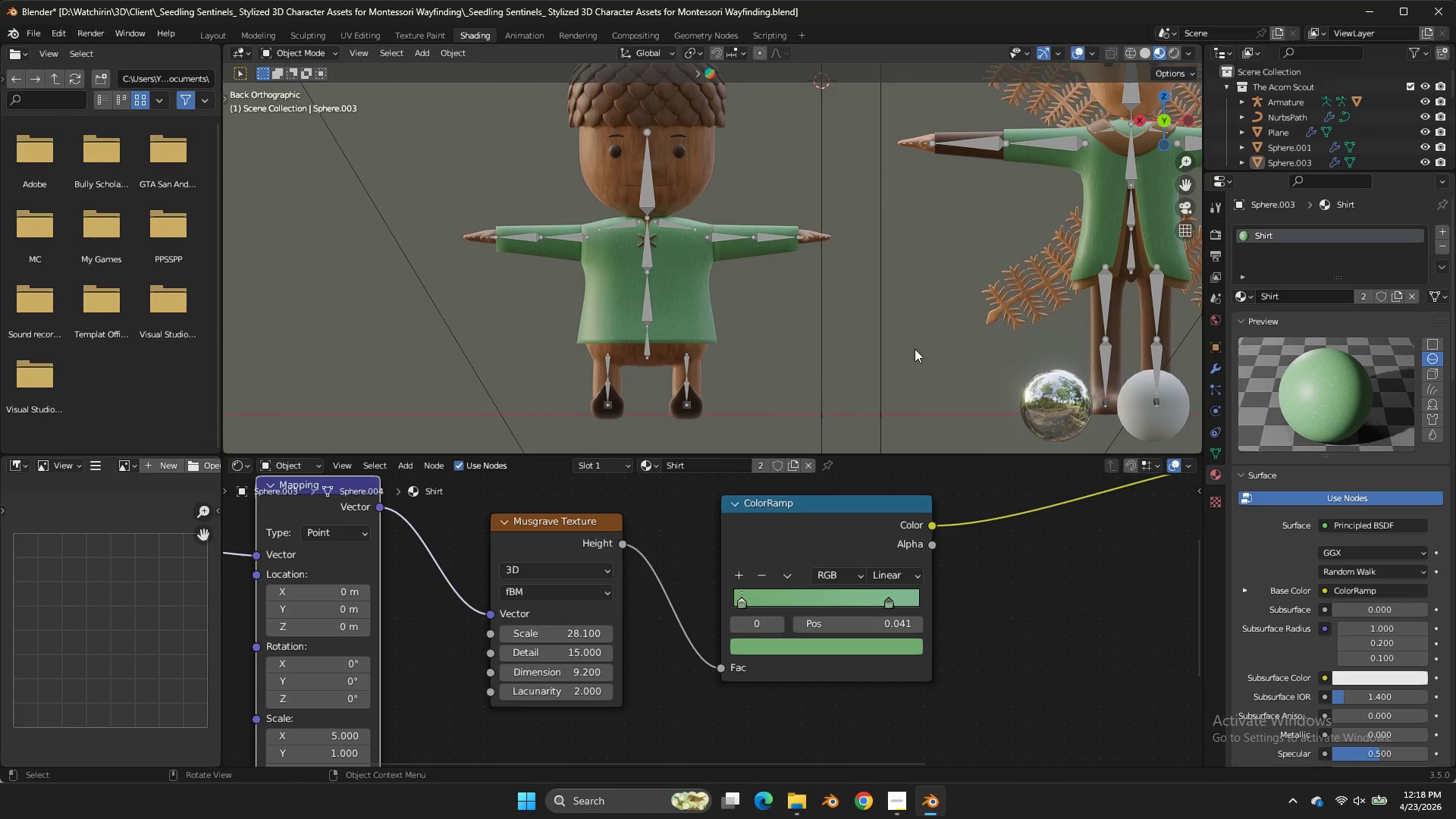 
left_click([1045, 337])
 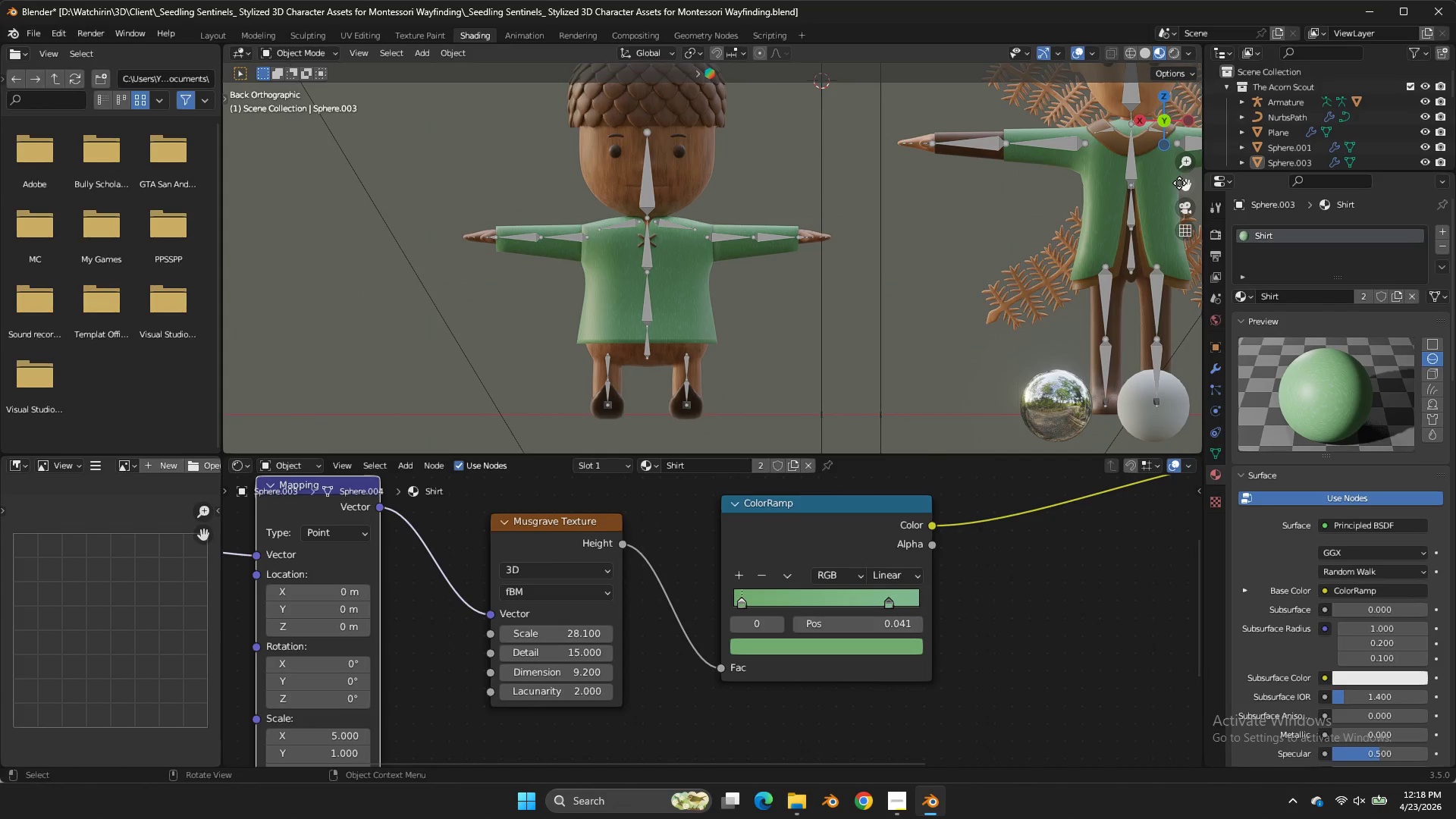 
left_click_drag(start_coordinate=[1183, 183], to_coordinate=[916, 371])
 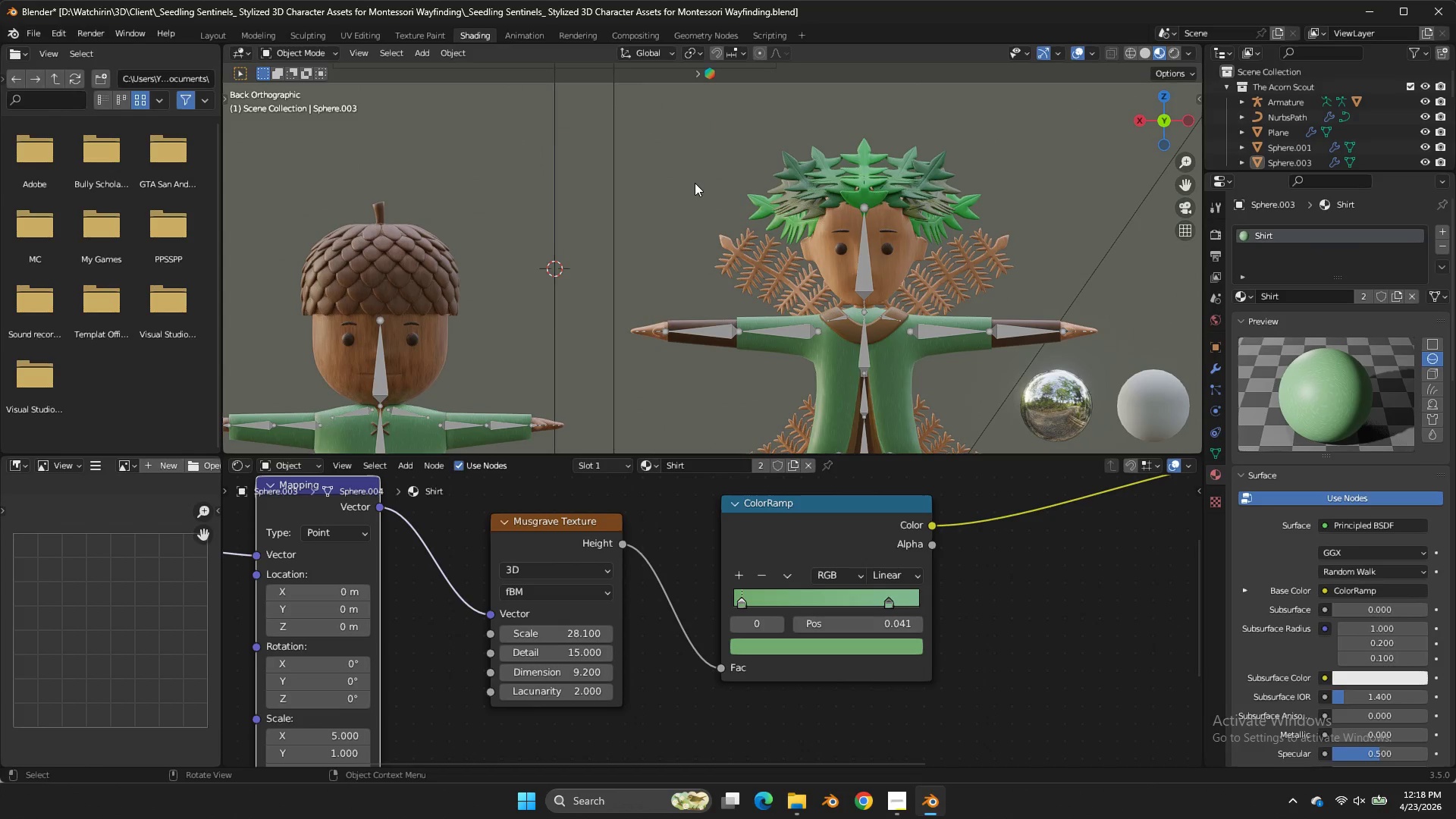 
left_click([695, 183])
 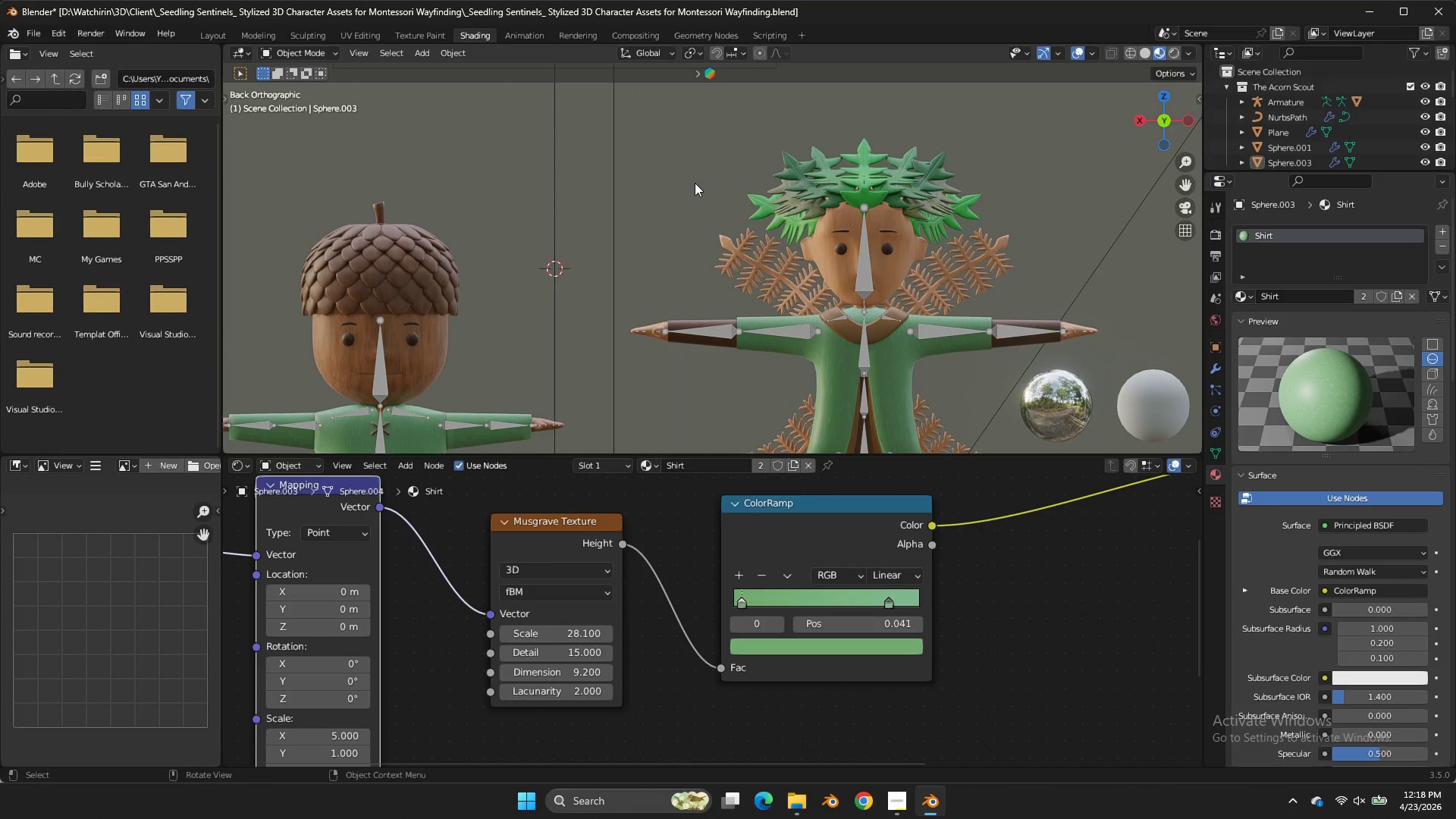 
key(Control+ControlLeft)
 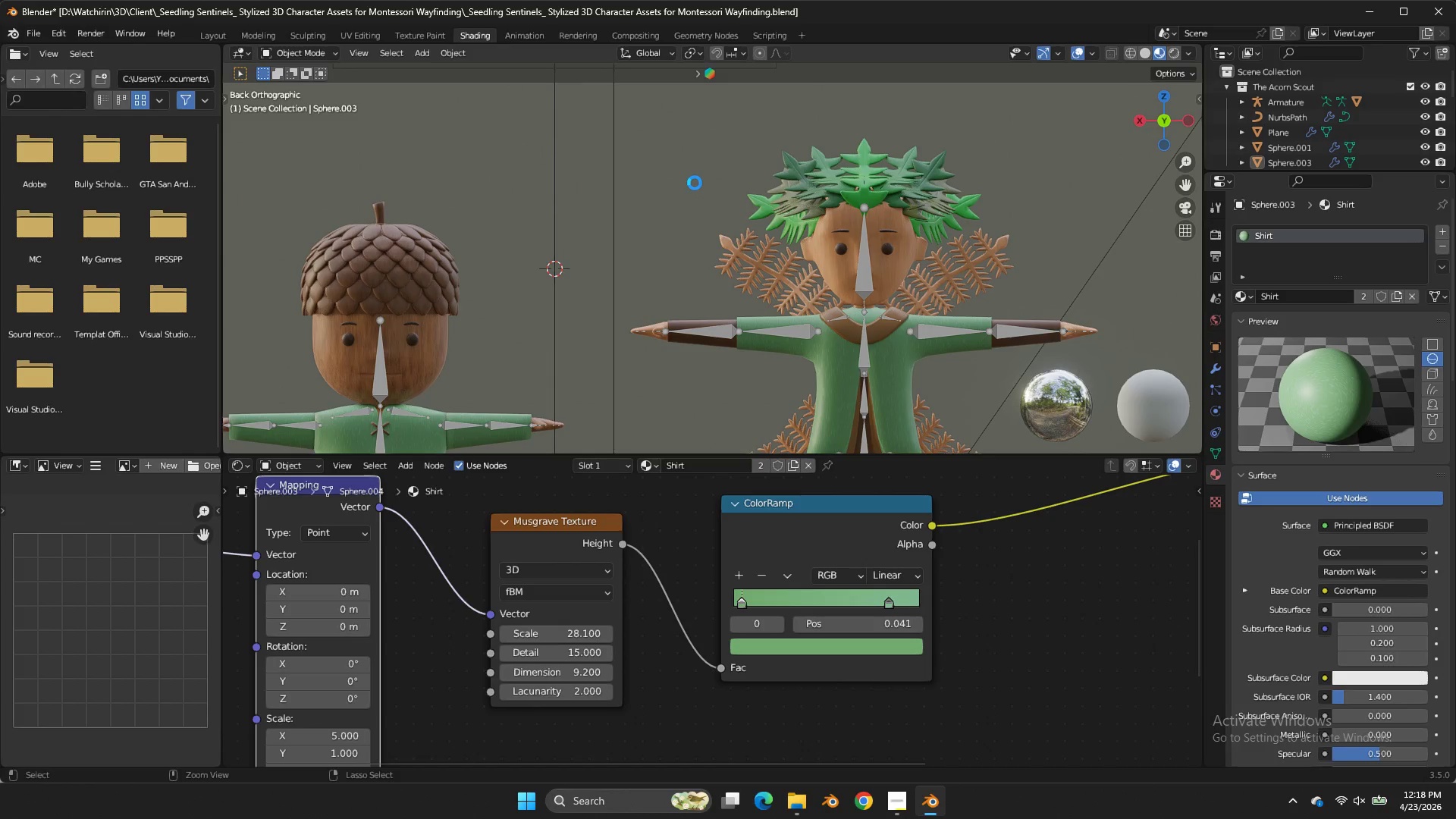 
key(Control+S)
 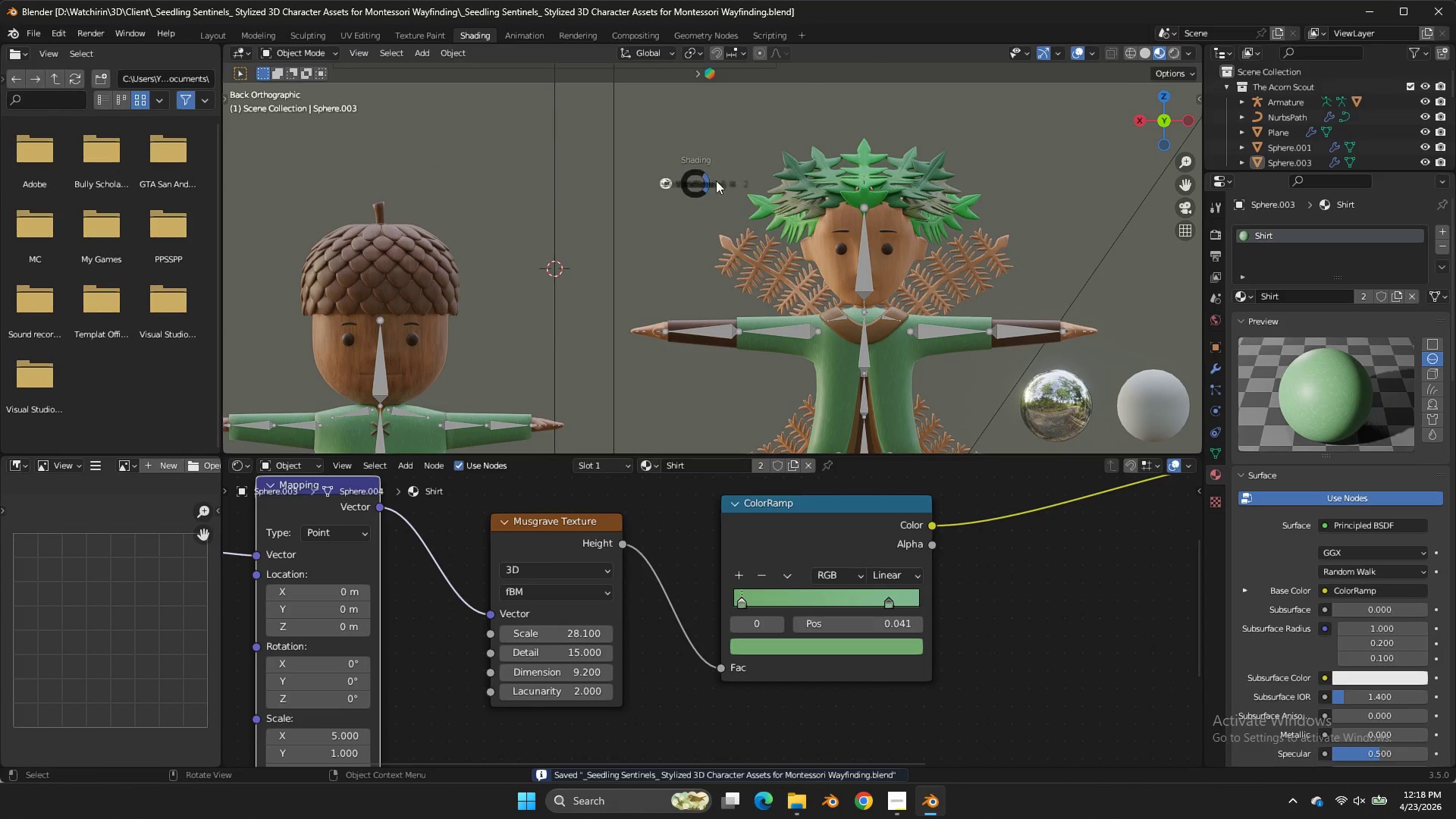 
key(Z)
 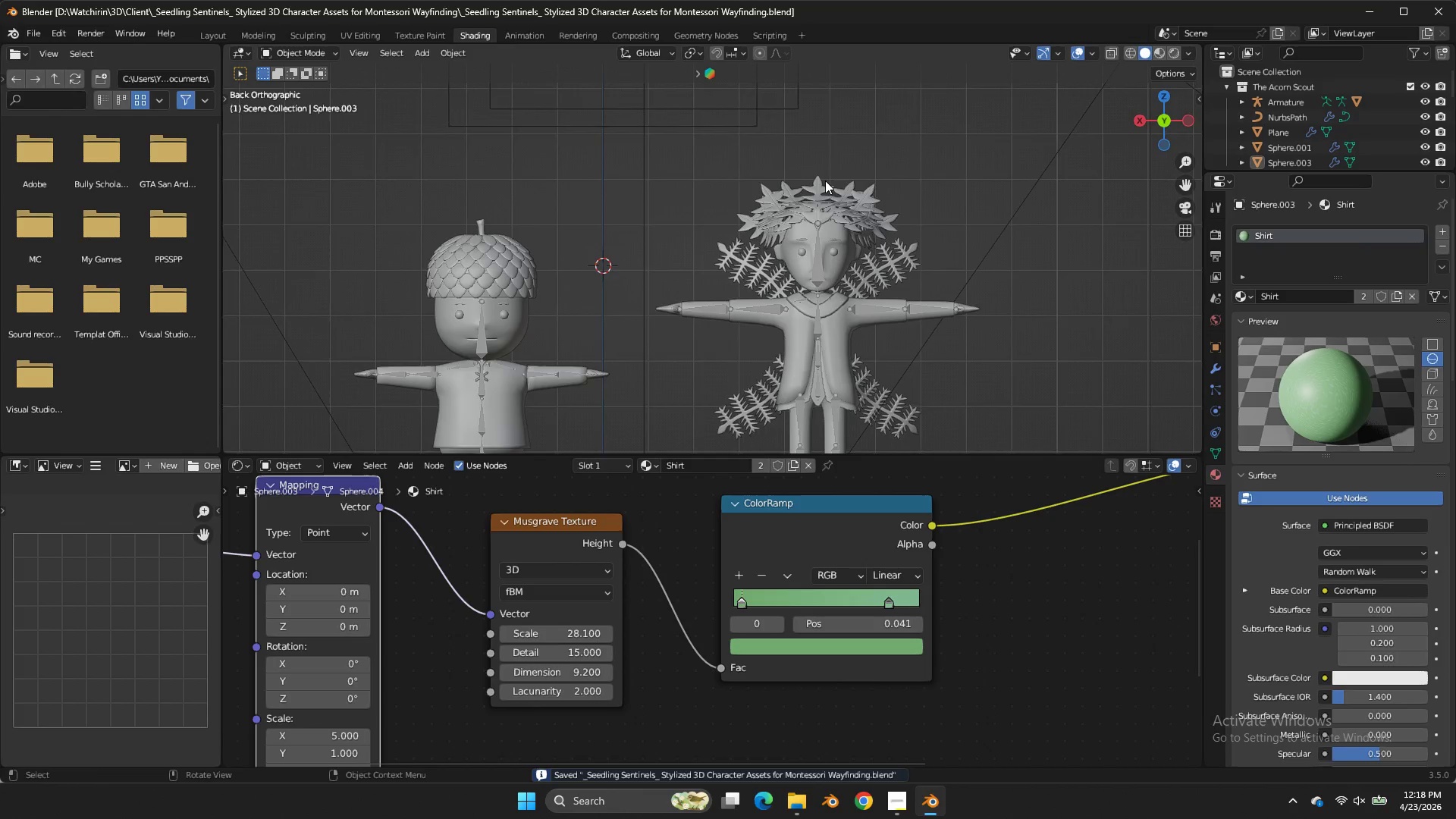 
key(Tab)
 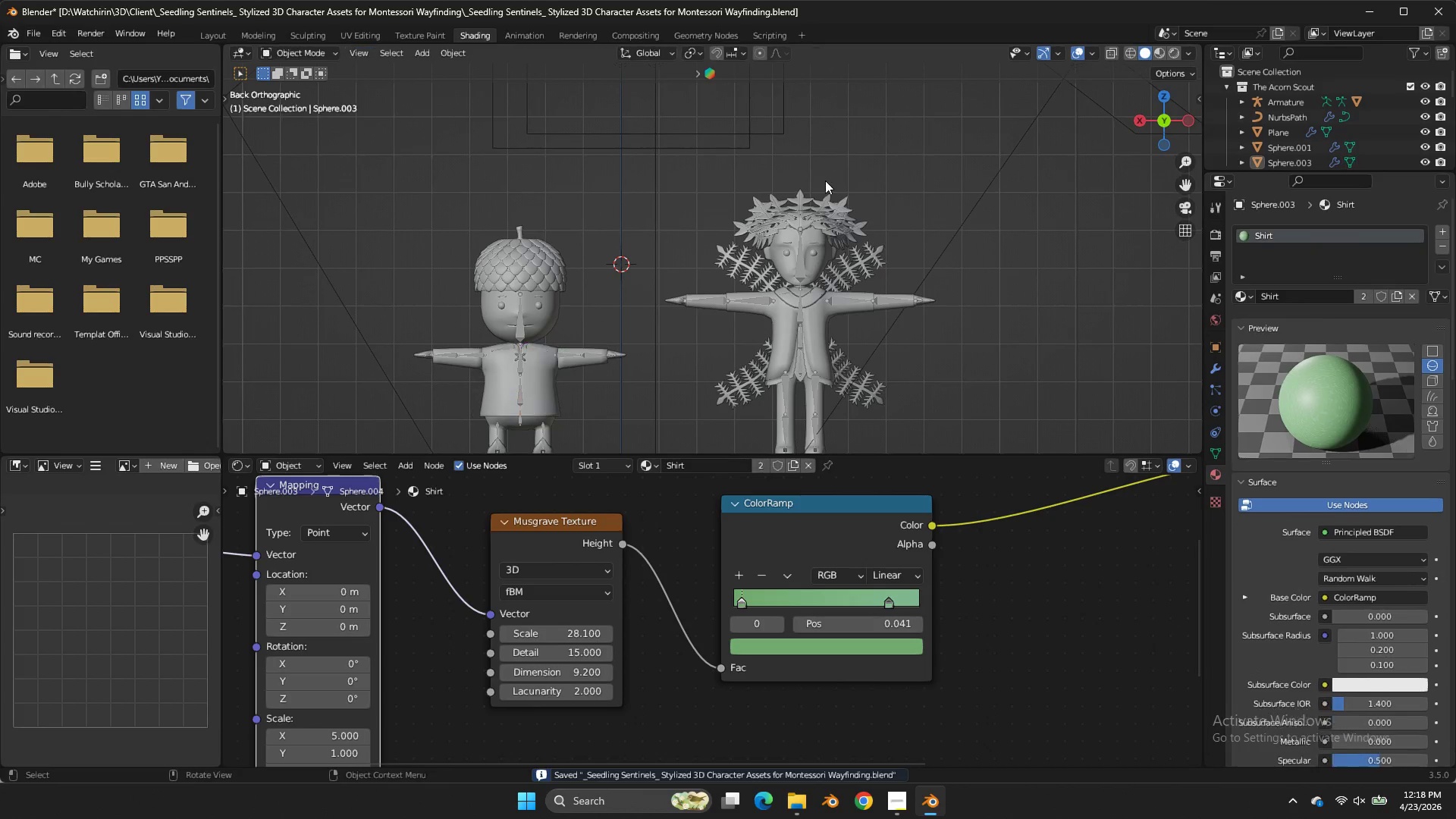 
key(Tab)
 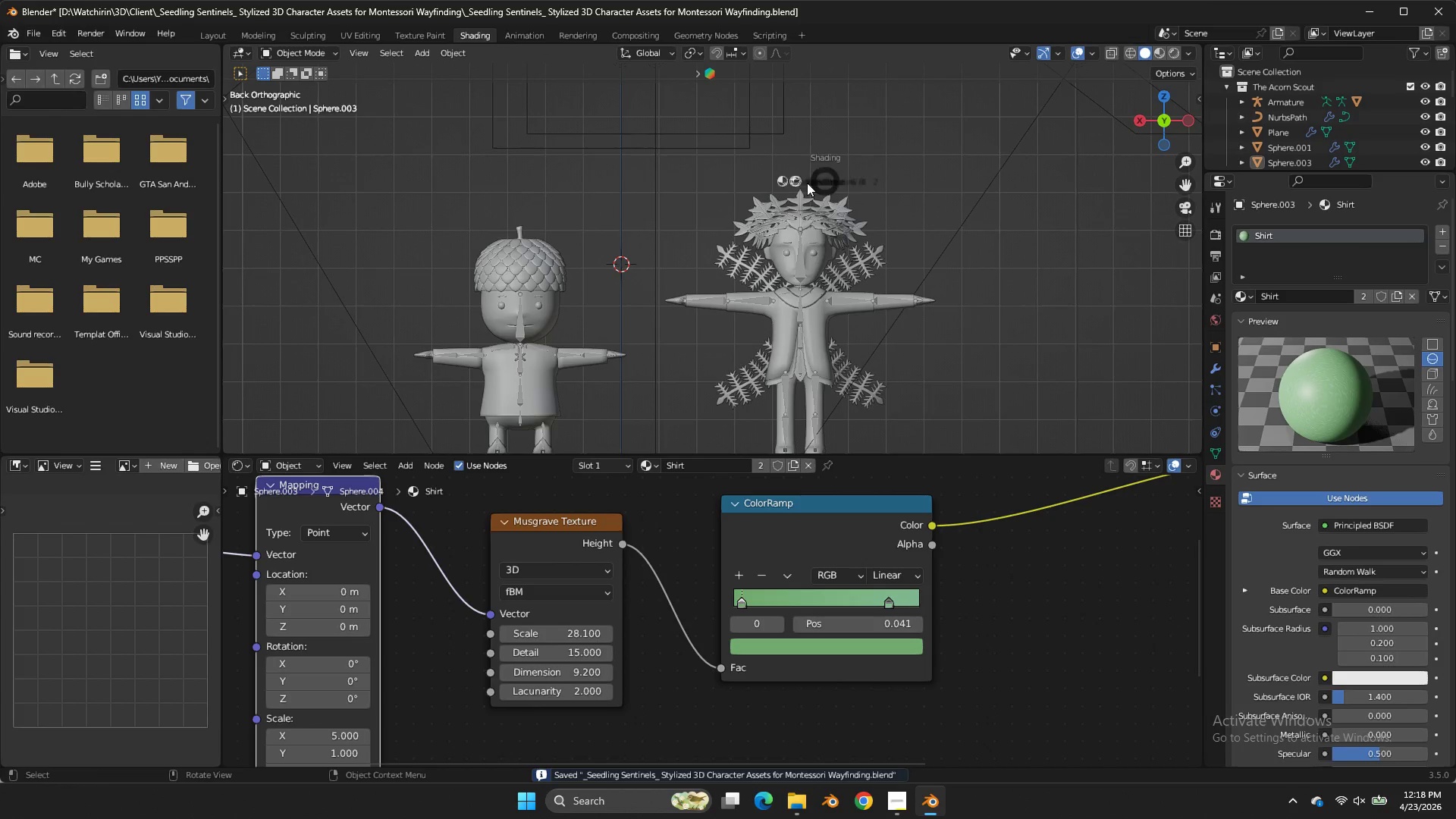 
scroll: coordinate [825, 180], scroll_direction: down, amount: 3.0
 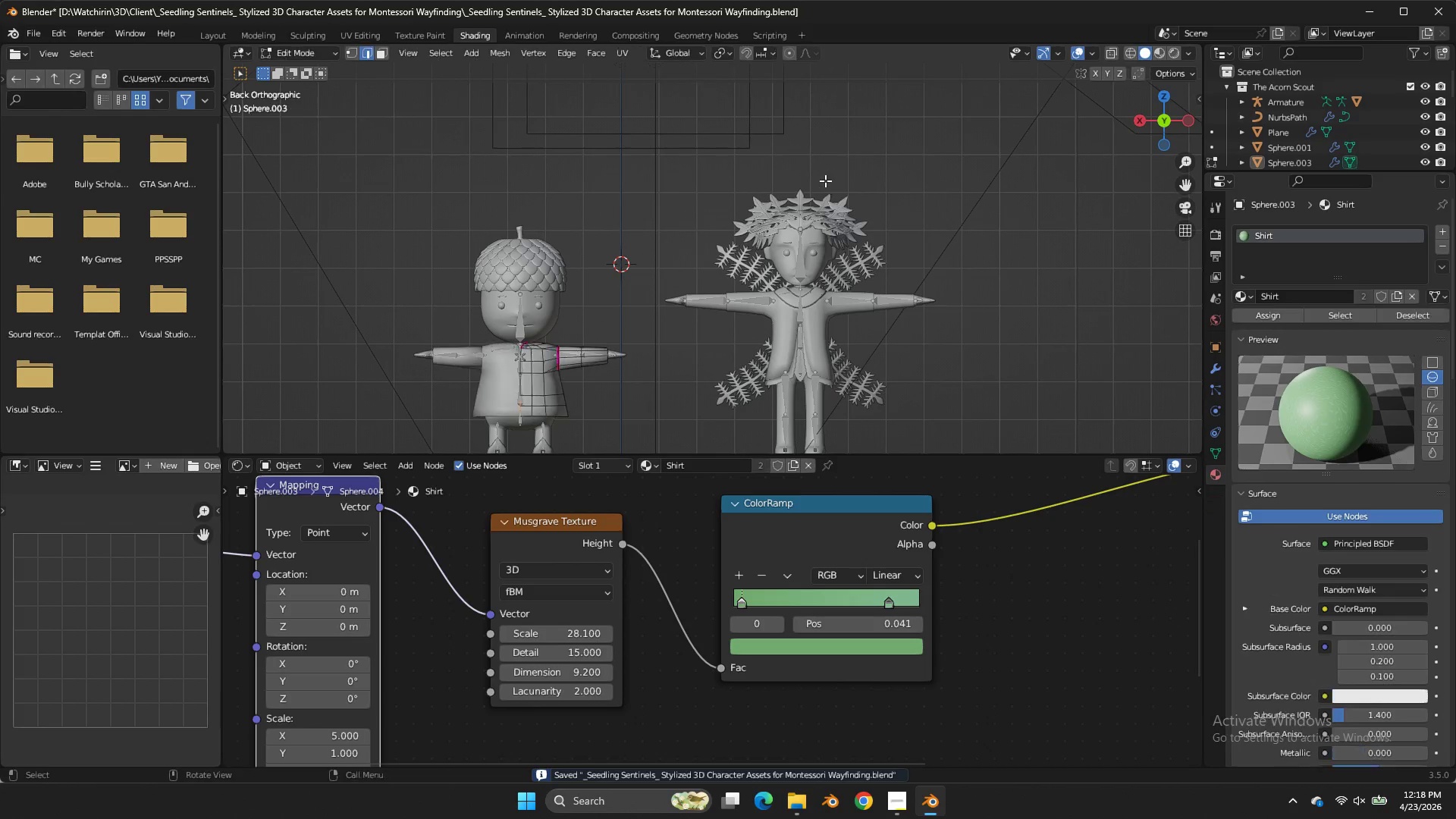 
key(Z)
 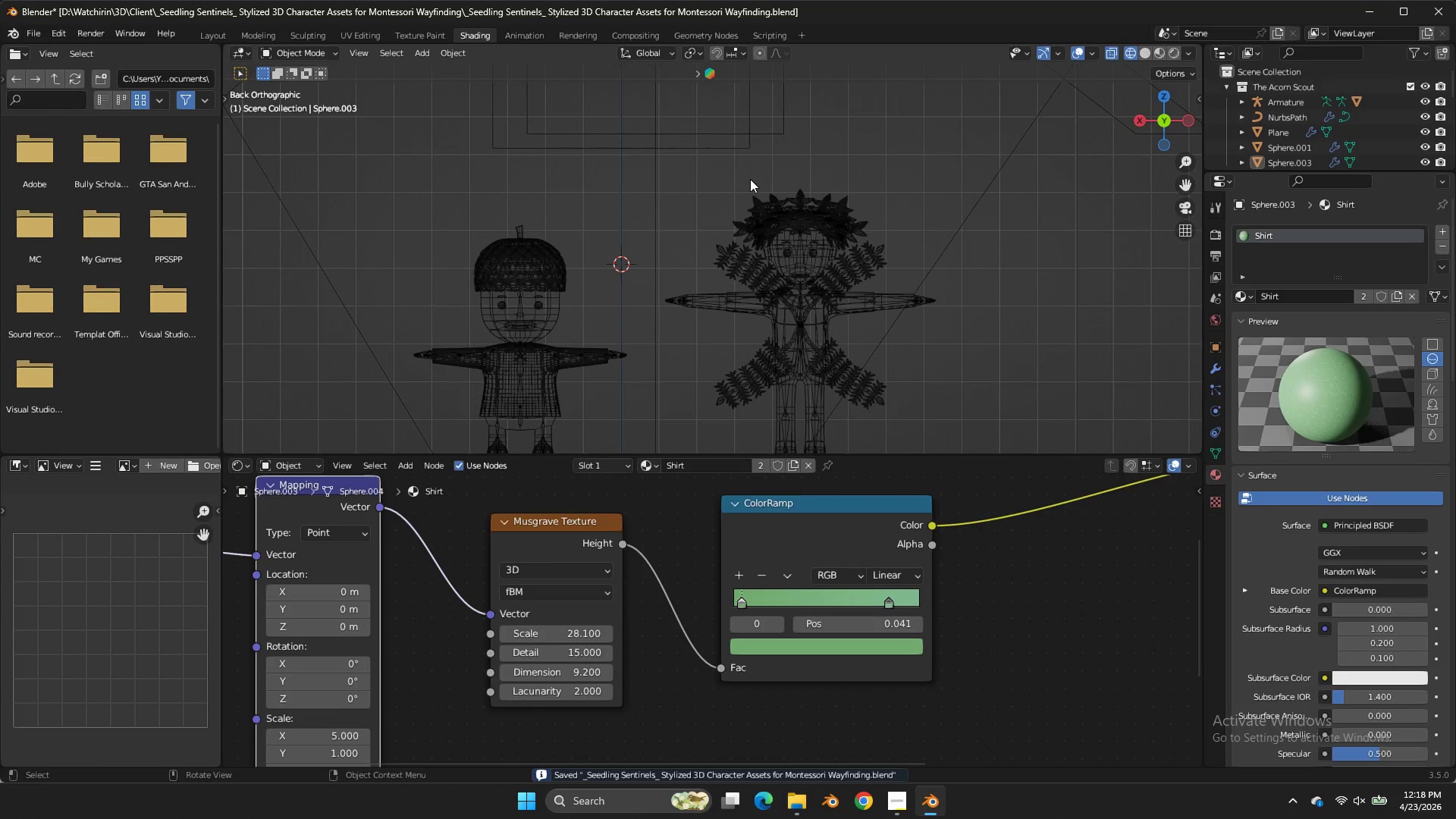 
key(Z)
 